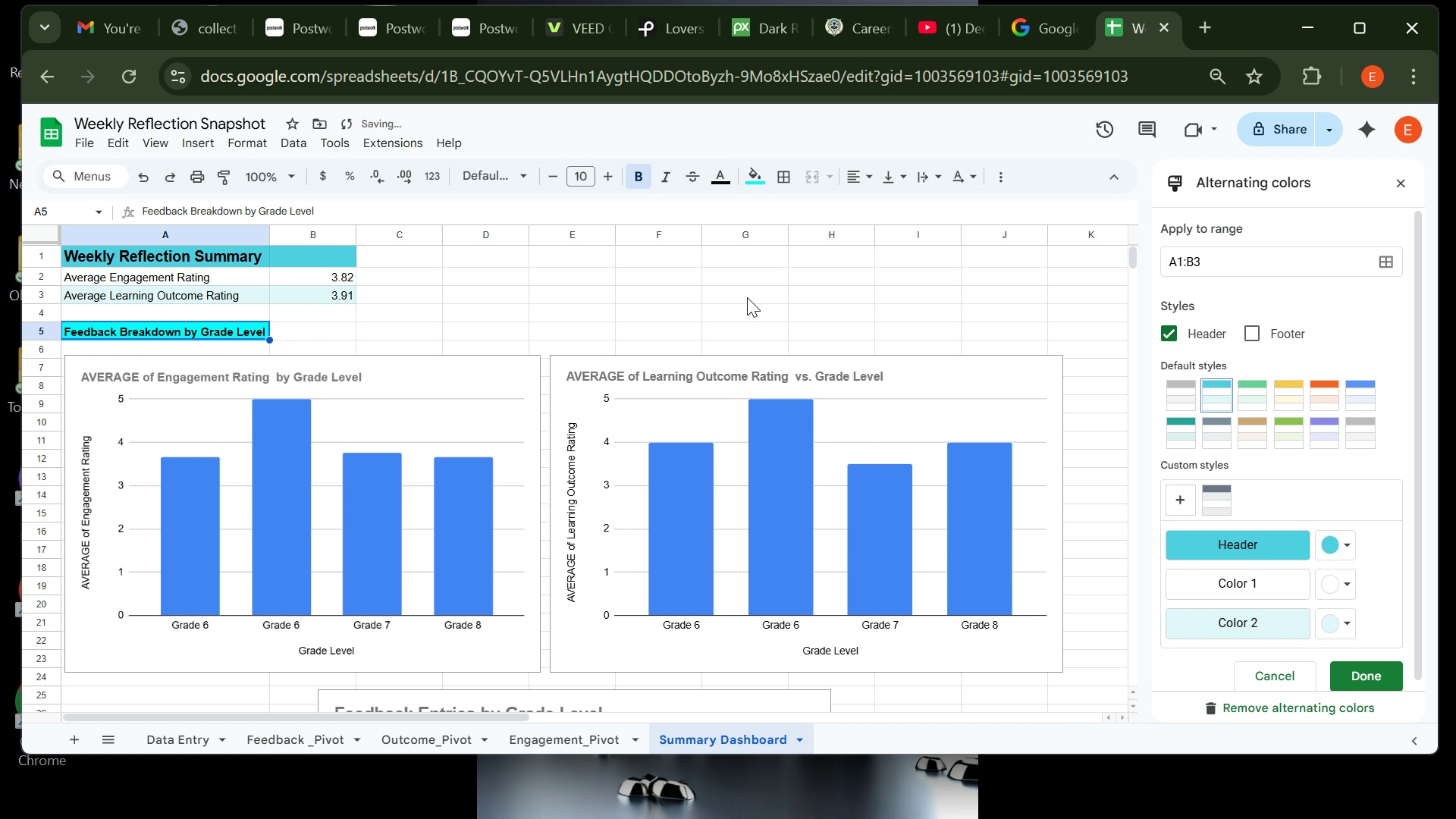 
key(Control+Z)
 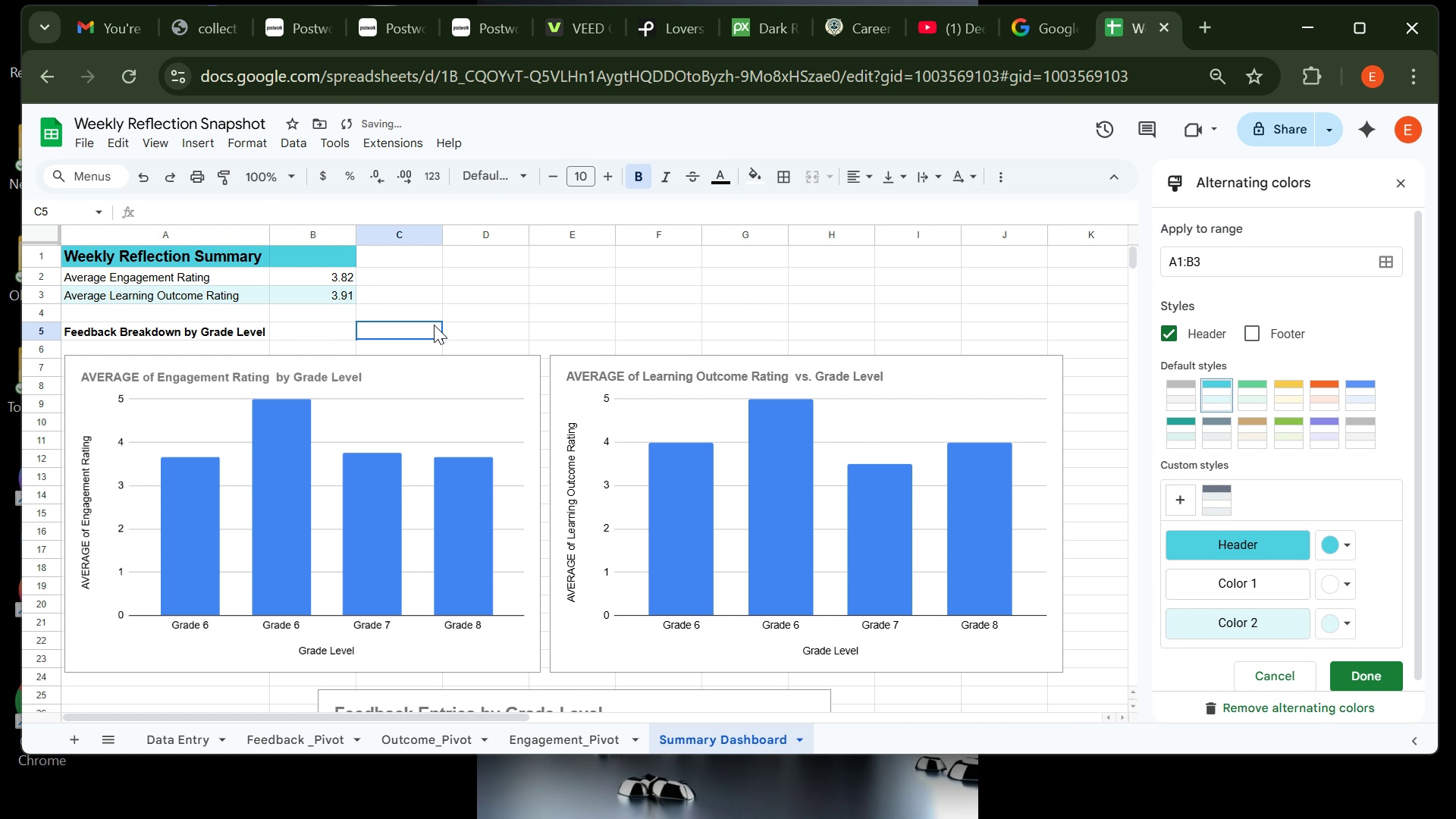 
left_click([434, 325])
 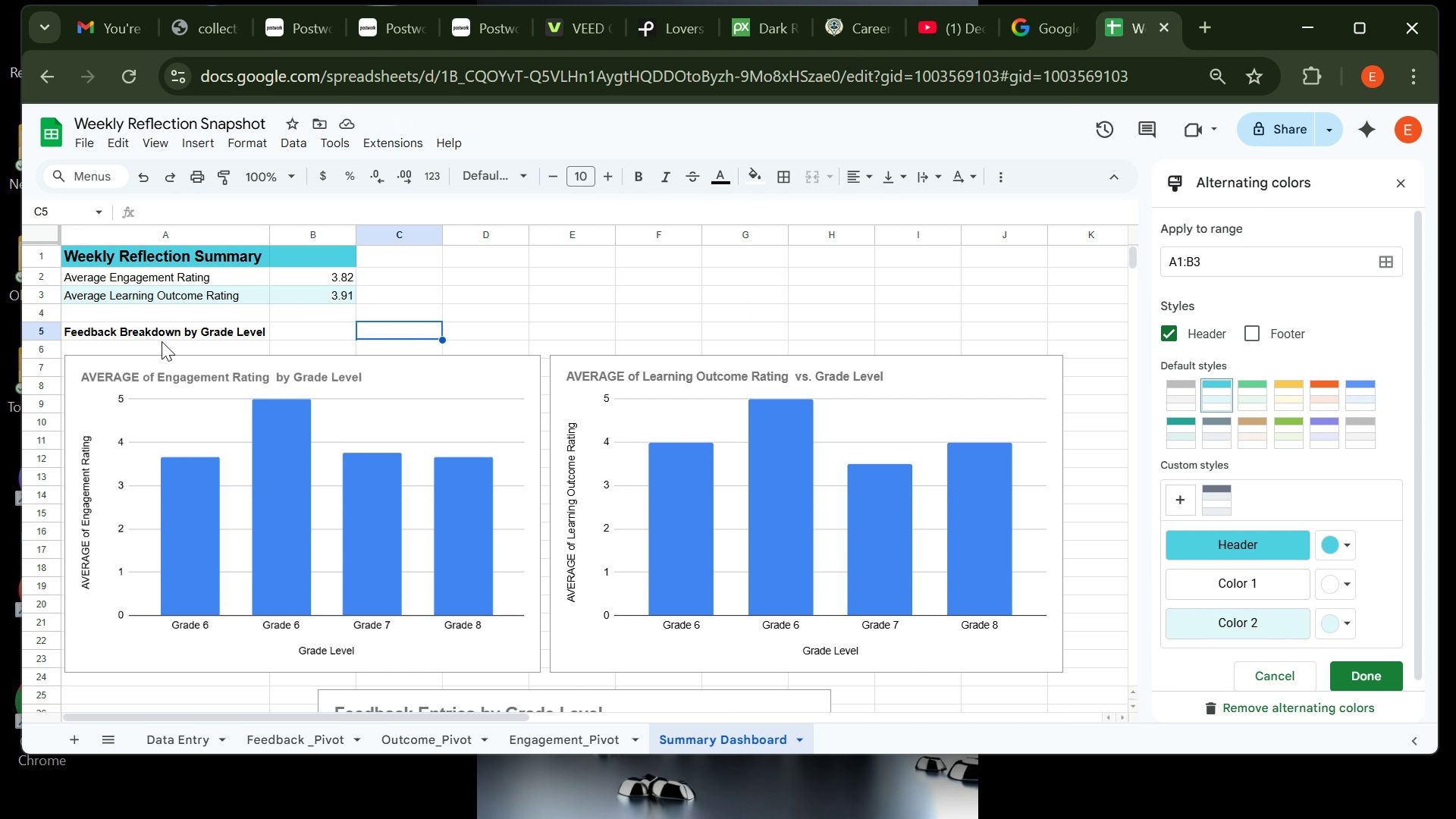 
left_click([171, 328])
 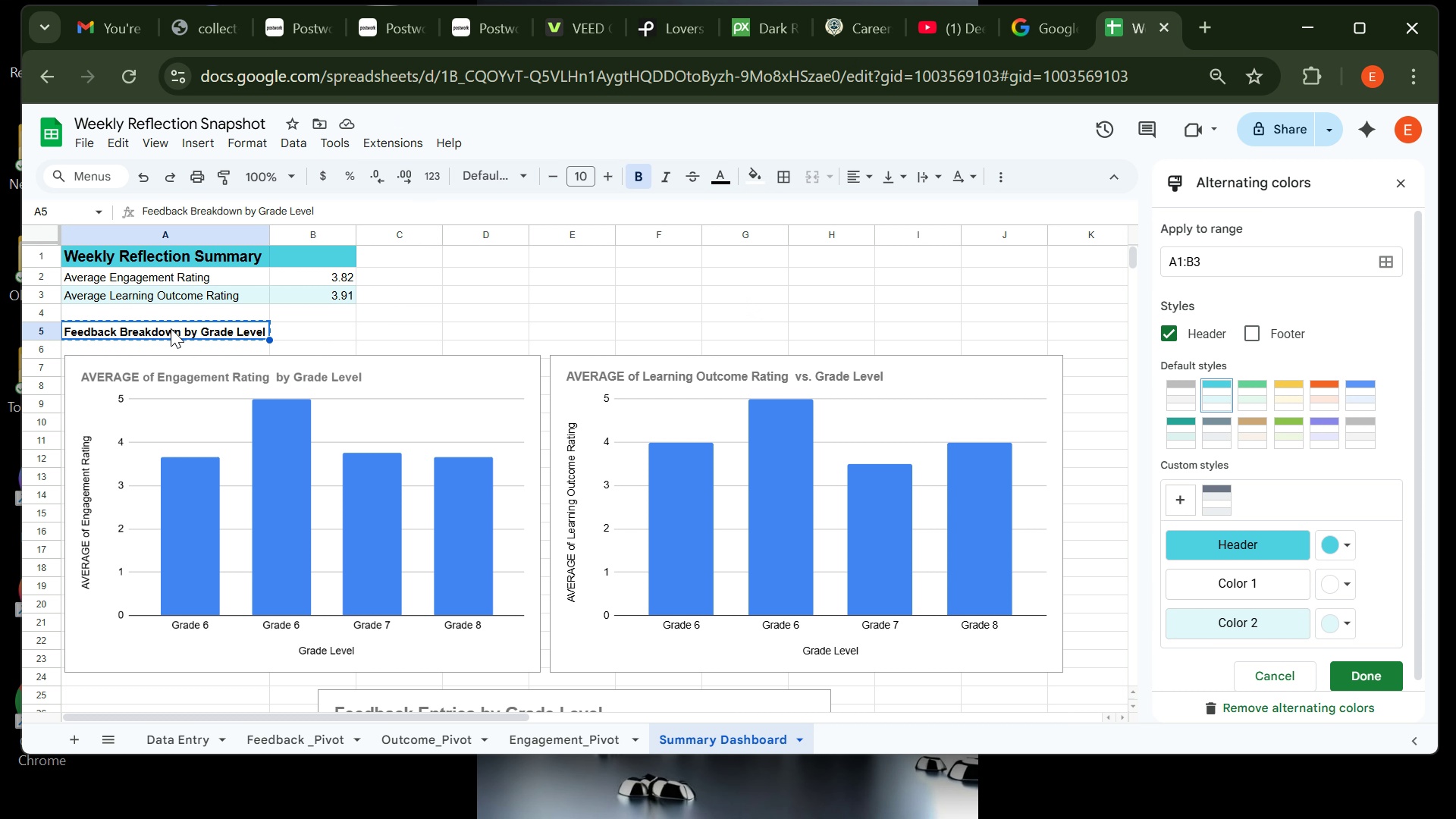 
key(Control+ControlLeft)
 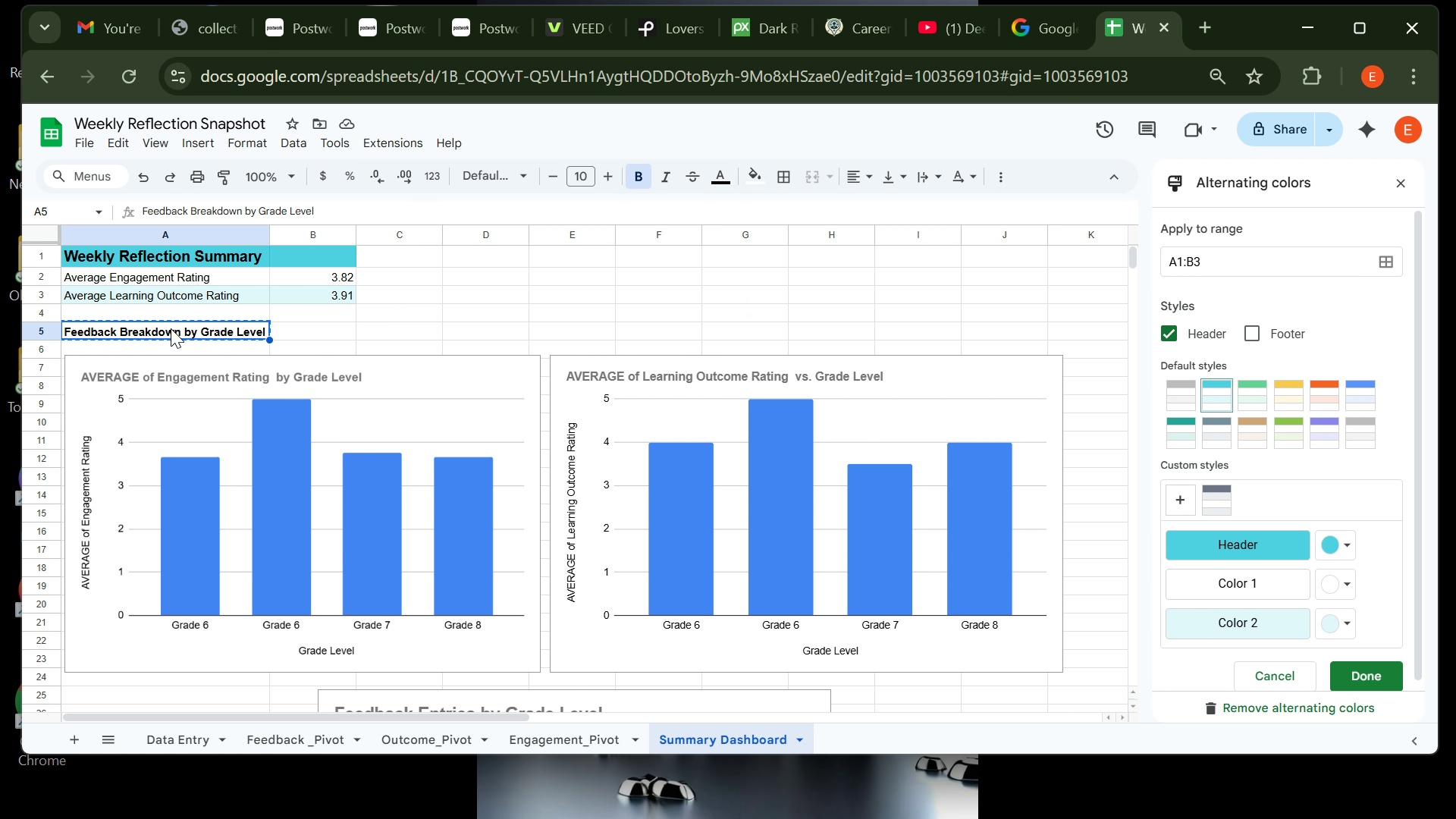 
key(Control+X)
 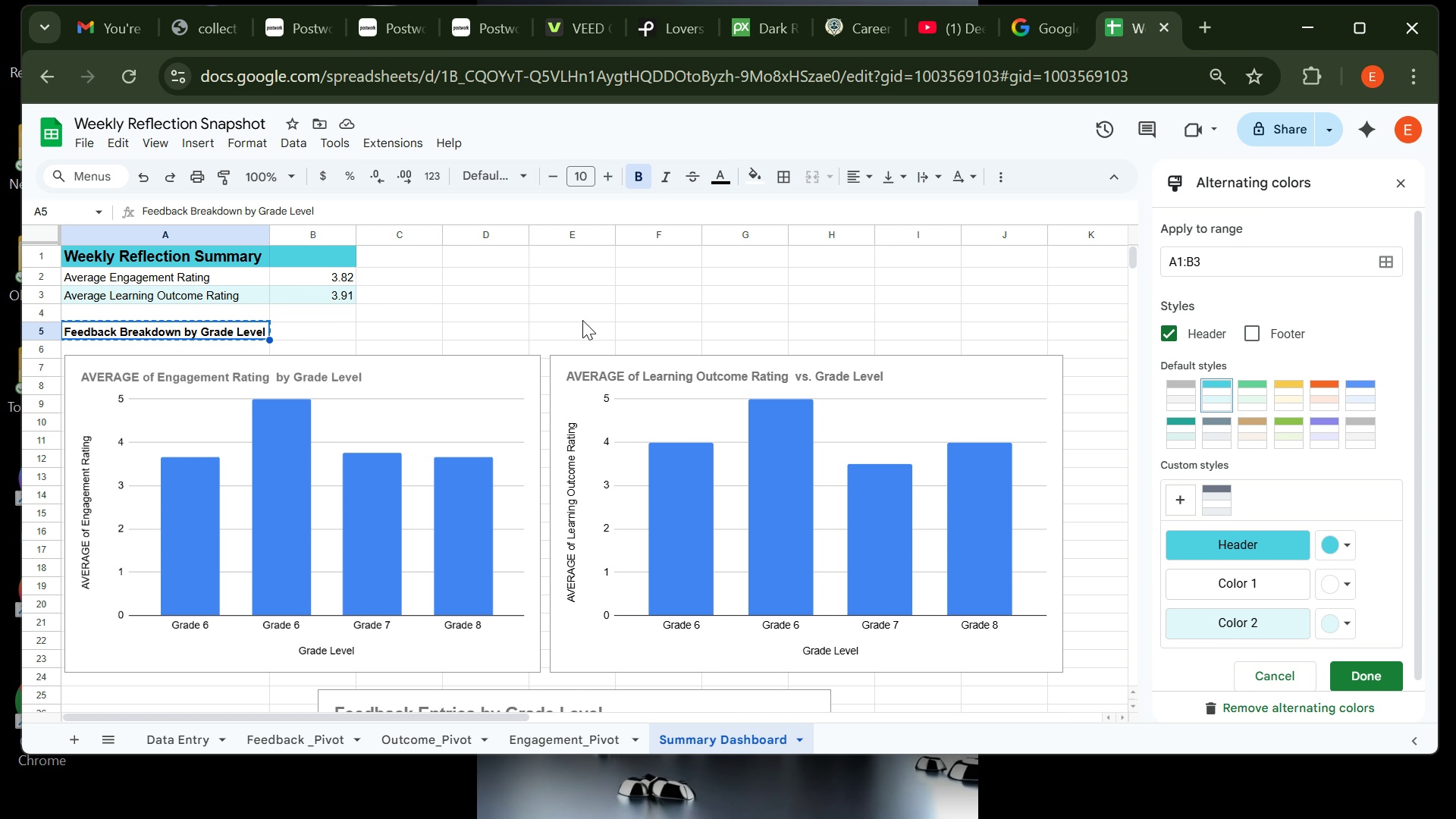 
left_click([585, 327])
 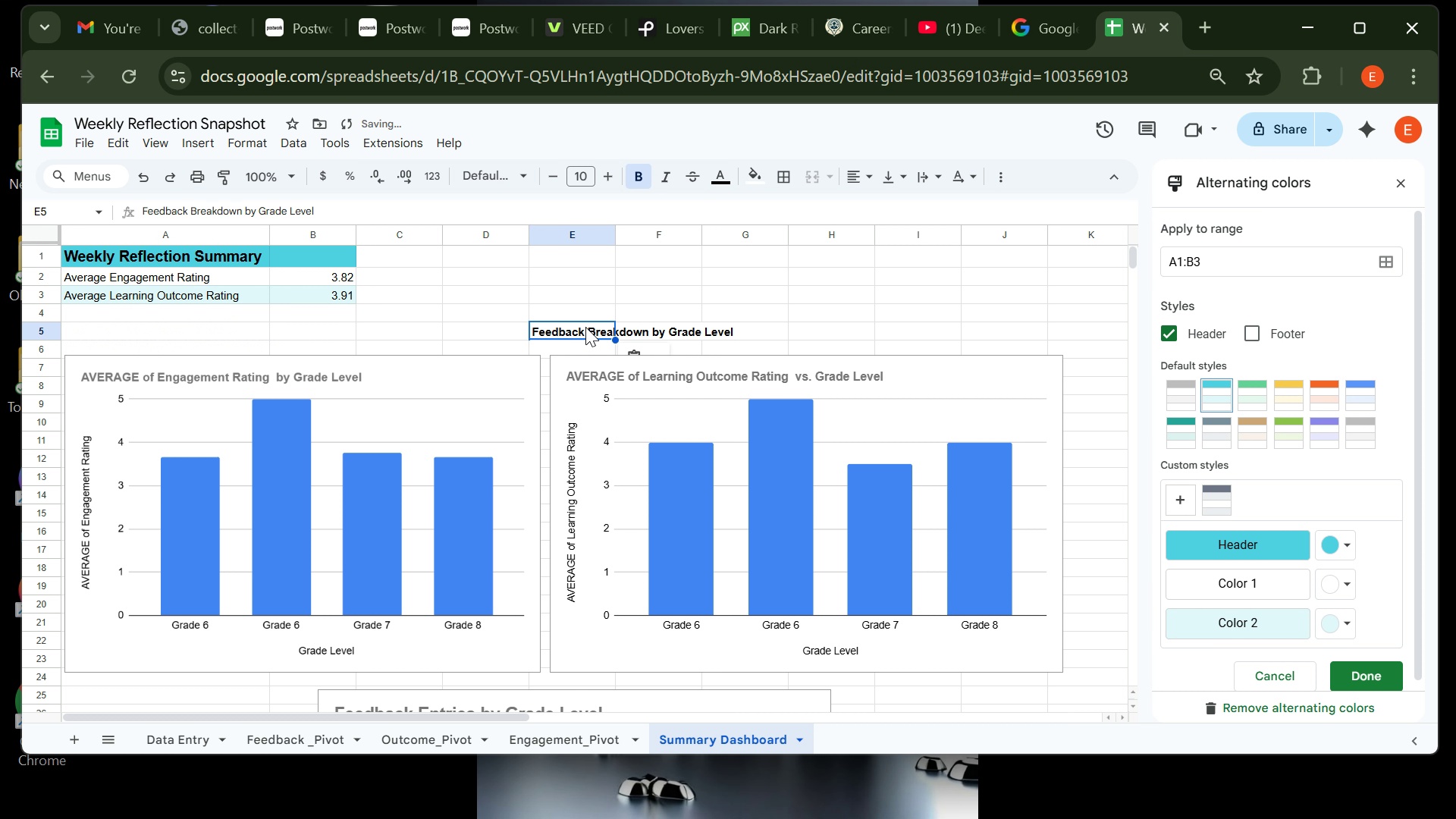 
key(Control+V)
 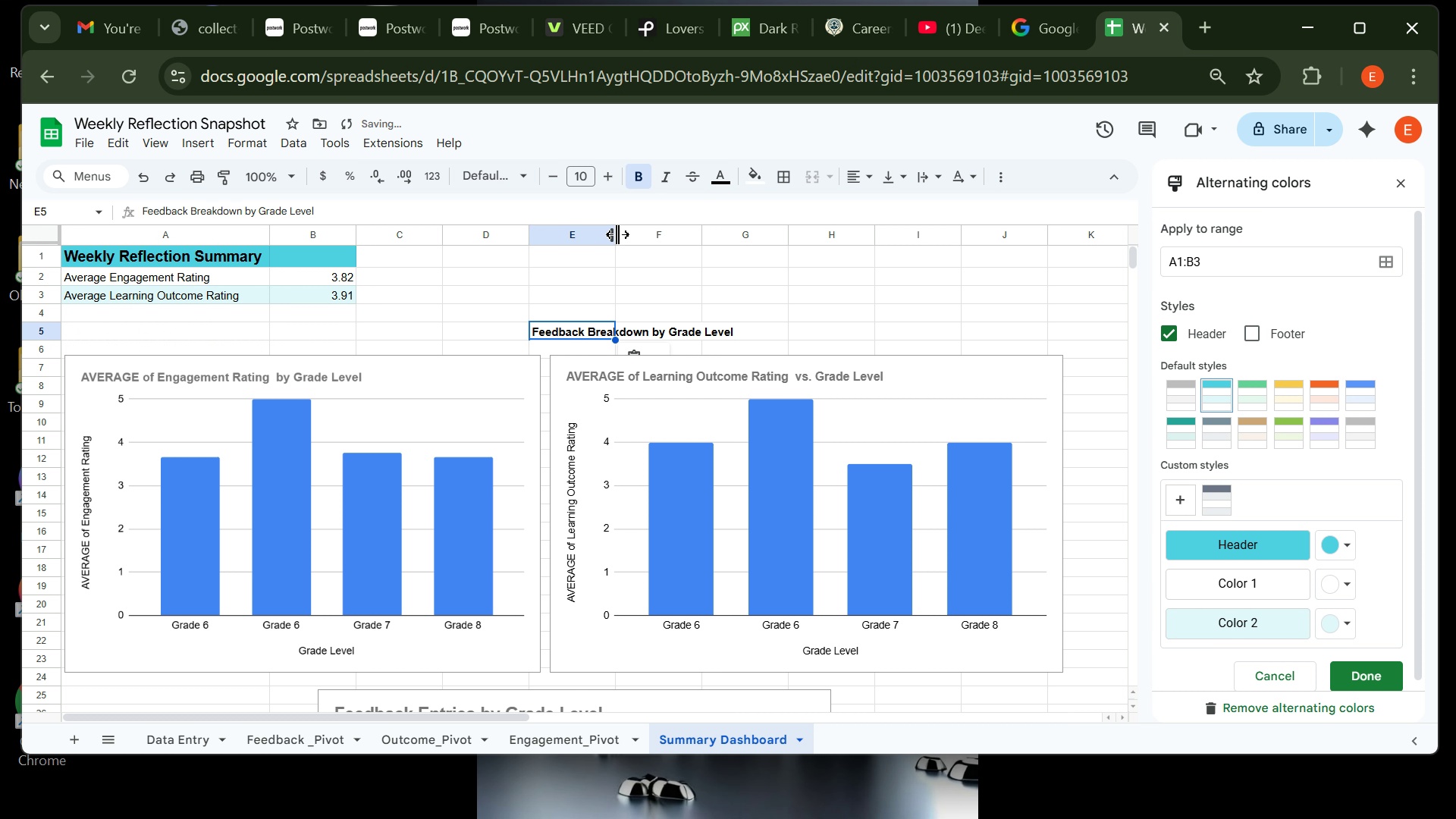 
double_click([617, 236])
 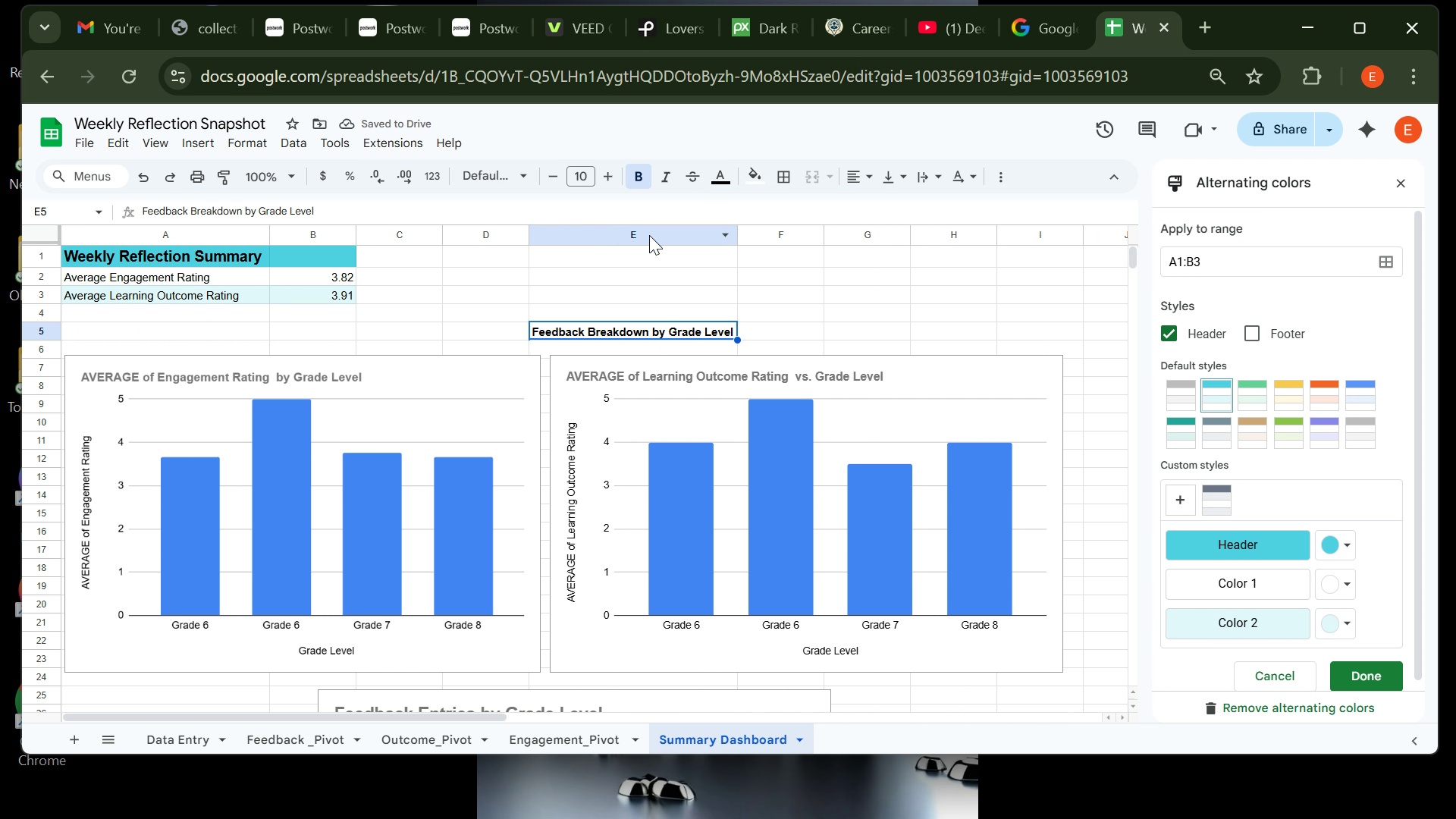 
left_click([606, 174])
 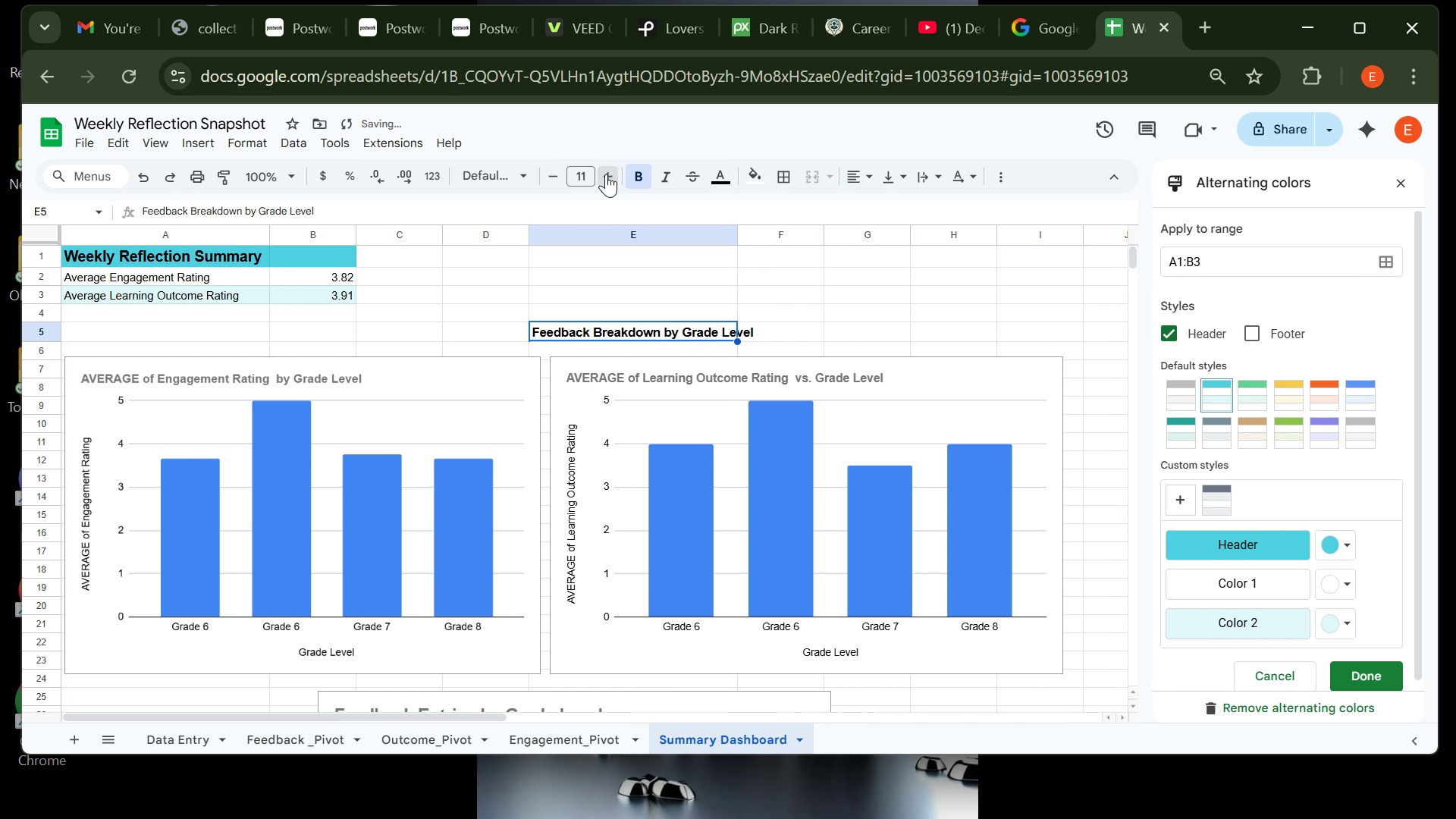 
left_click([606, 174])
 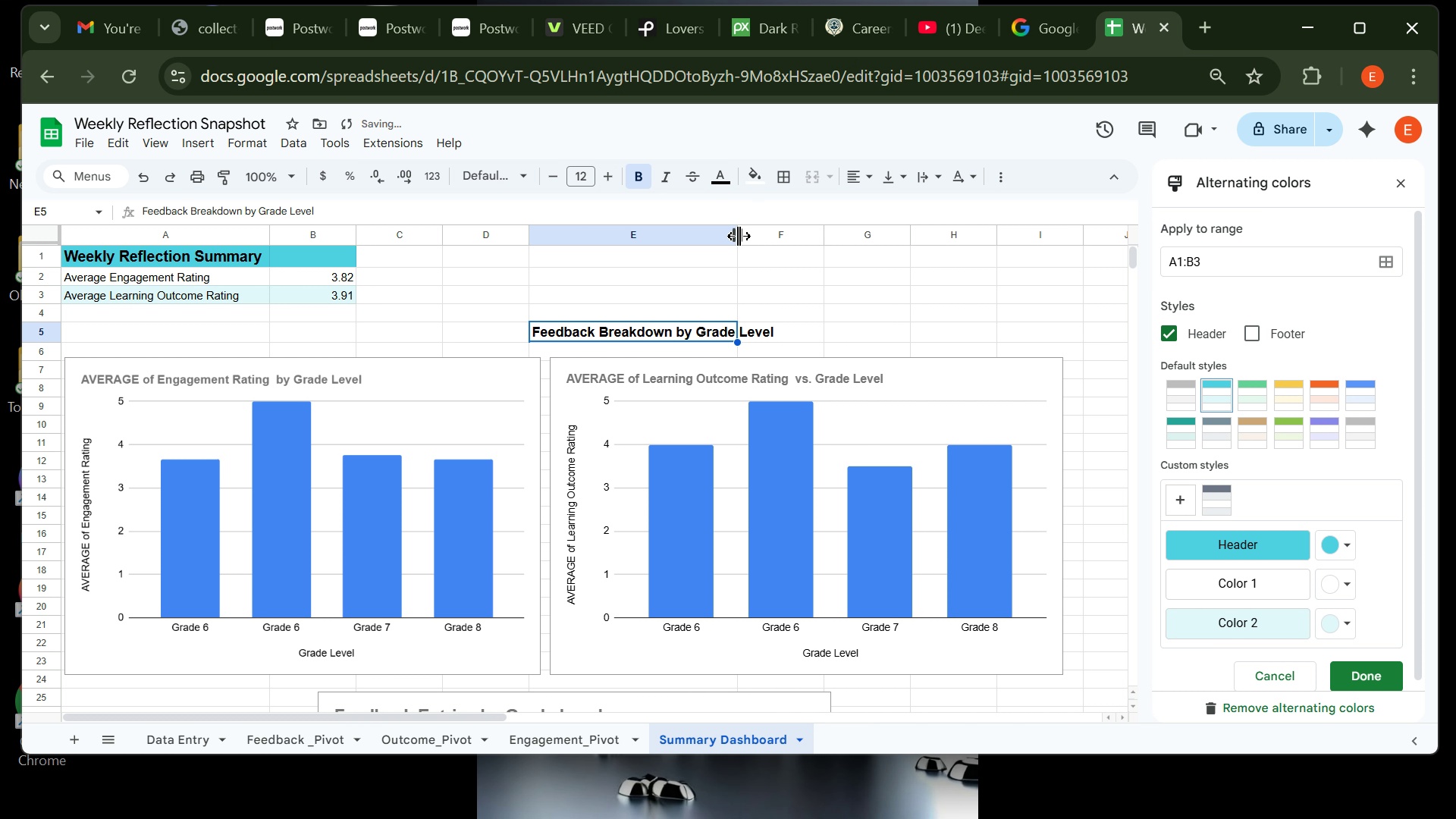 
left_click([739, 236])
 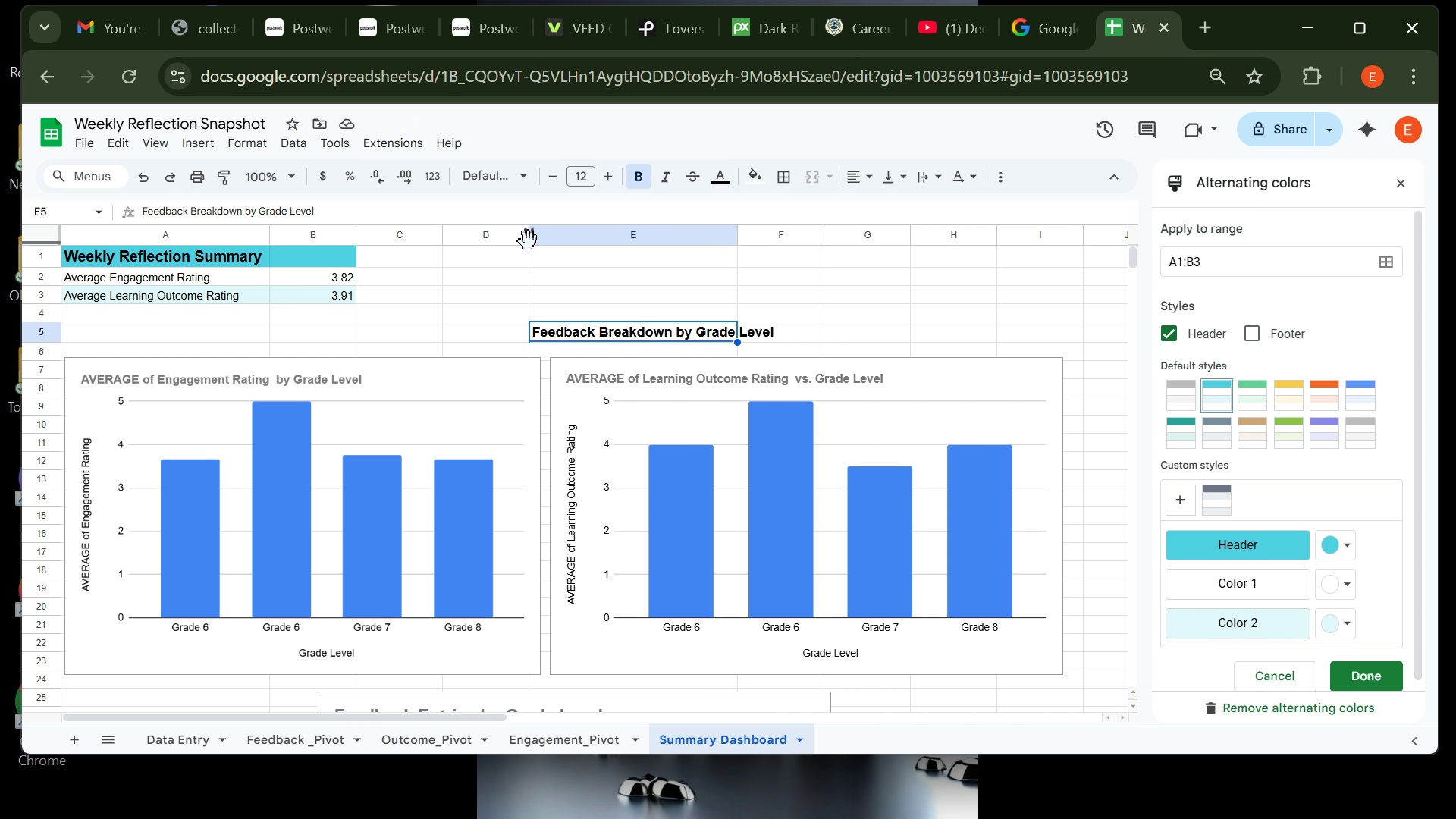 
left_click_drag(start_coordinate=[529, 240], to_coordinate=[518, 240])
 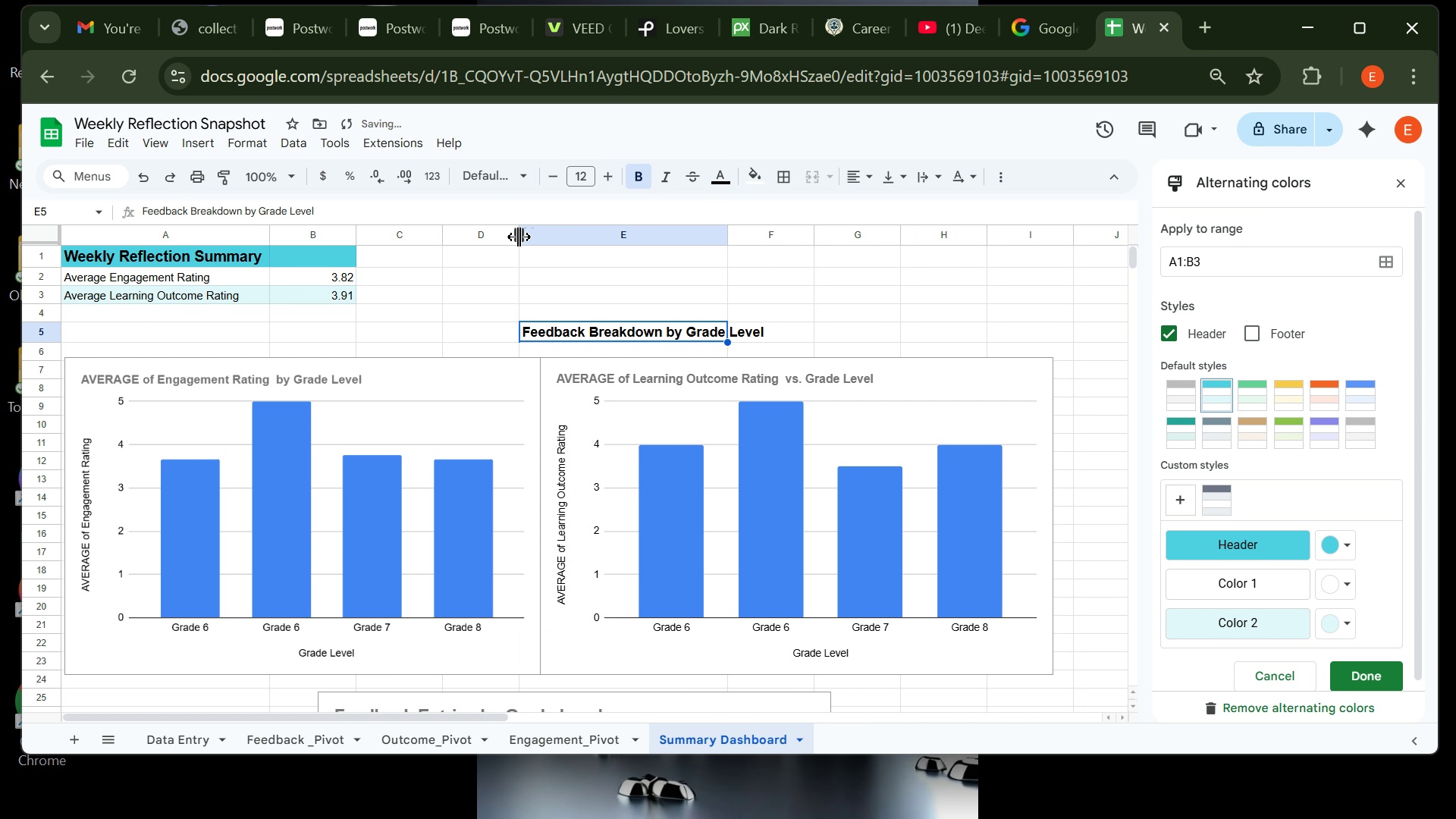 
left_click_drag(start_coordinate=[519, 237], to_coordinate=[479, 243])
 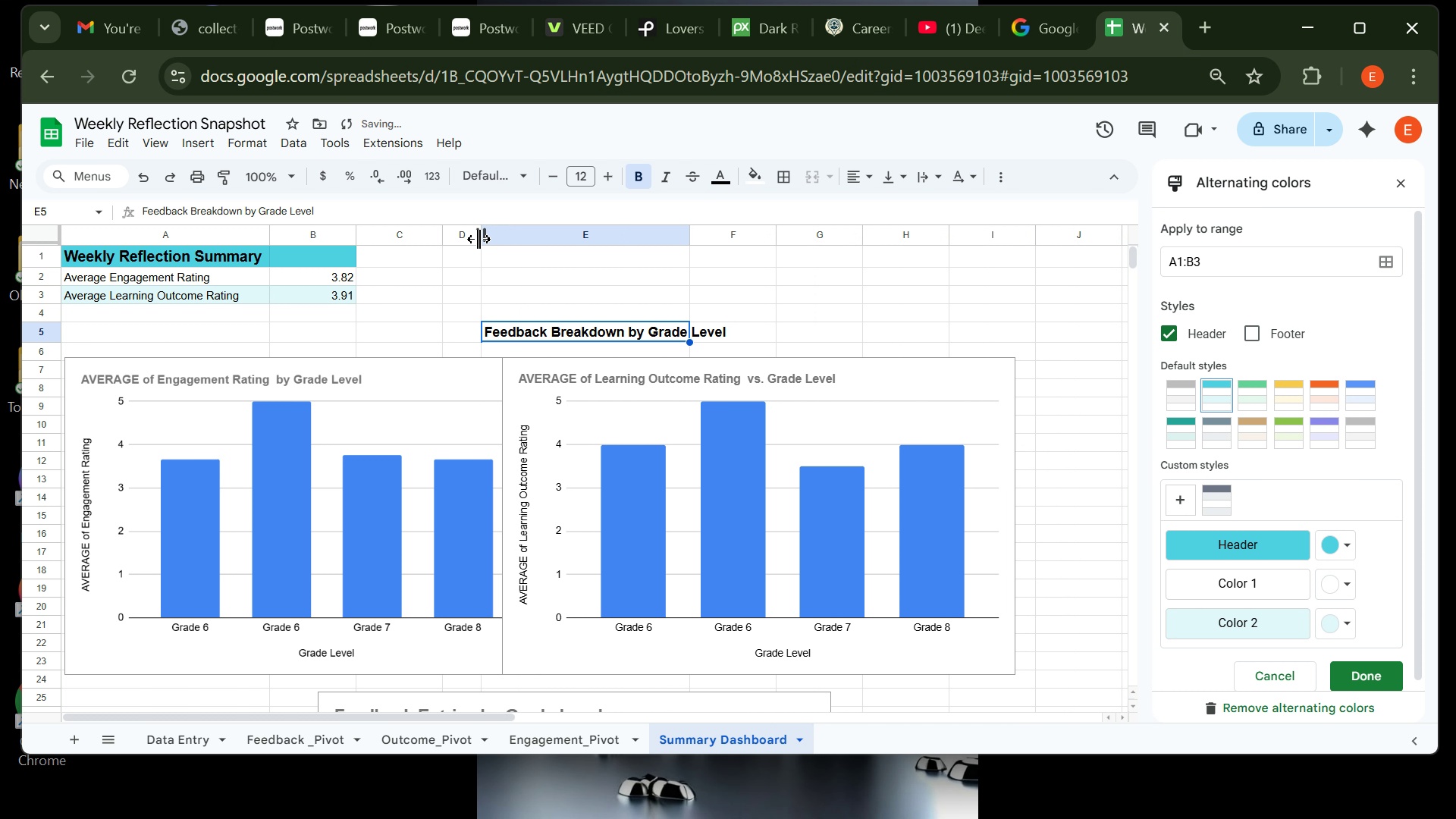 
left_click_drag(start_coordinate=[479, 237], to_coordinate=[466, 239])
 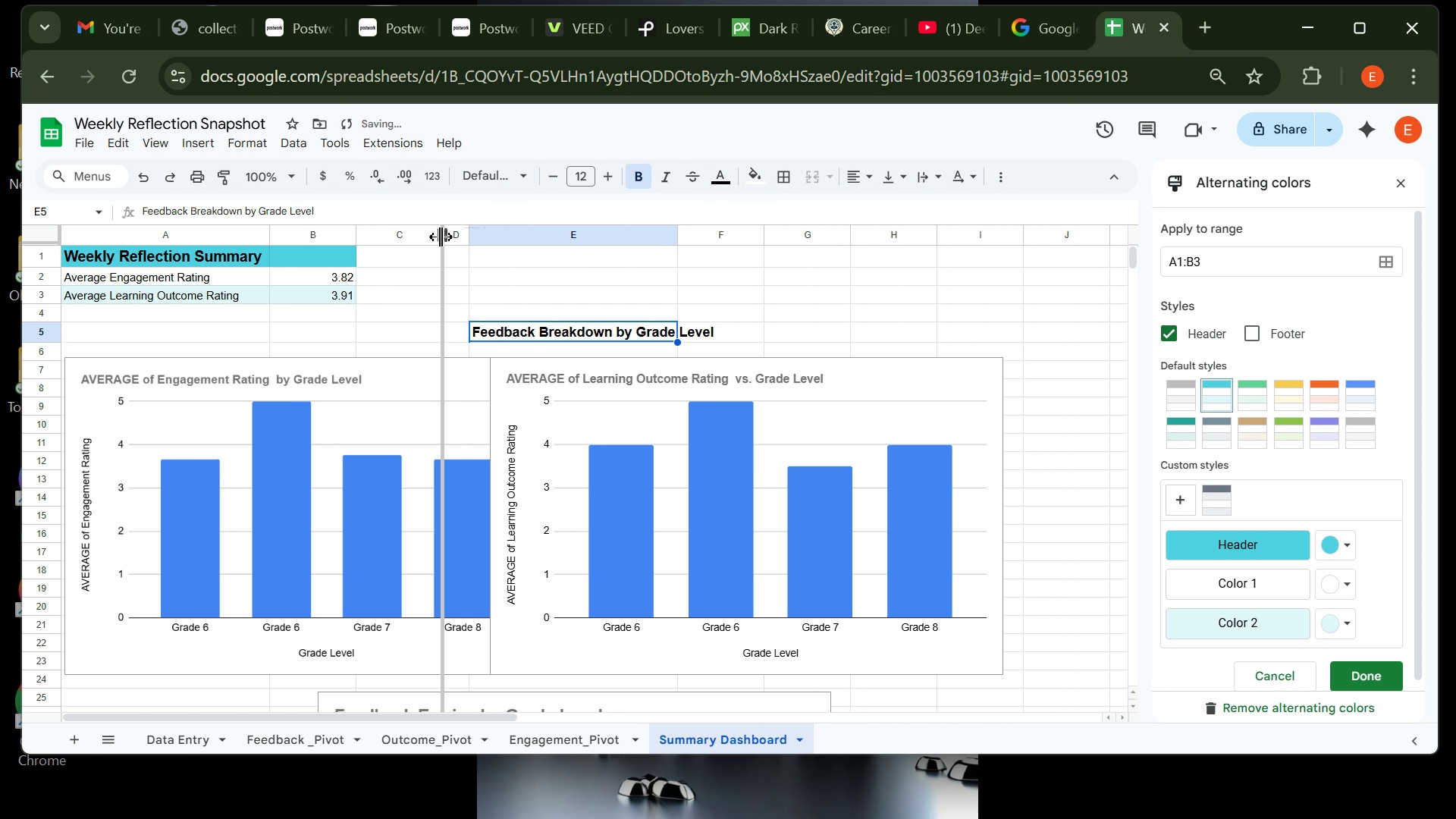 
left_click_drag(start_coordinate=[441, 237], to_coordinate=[411, 242])
 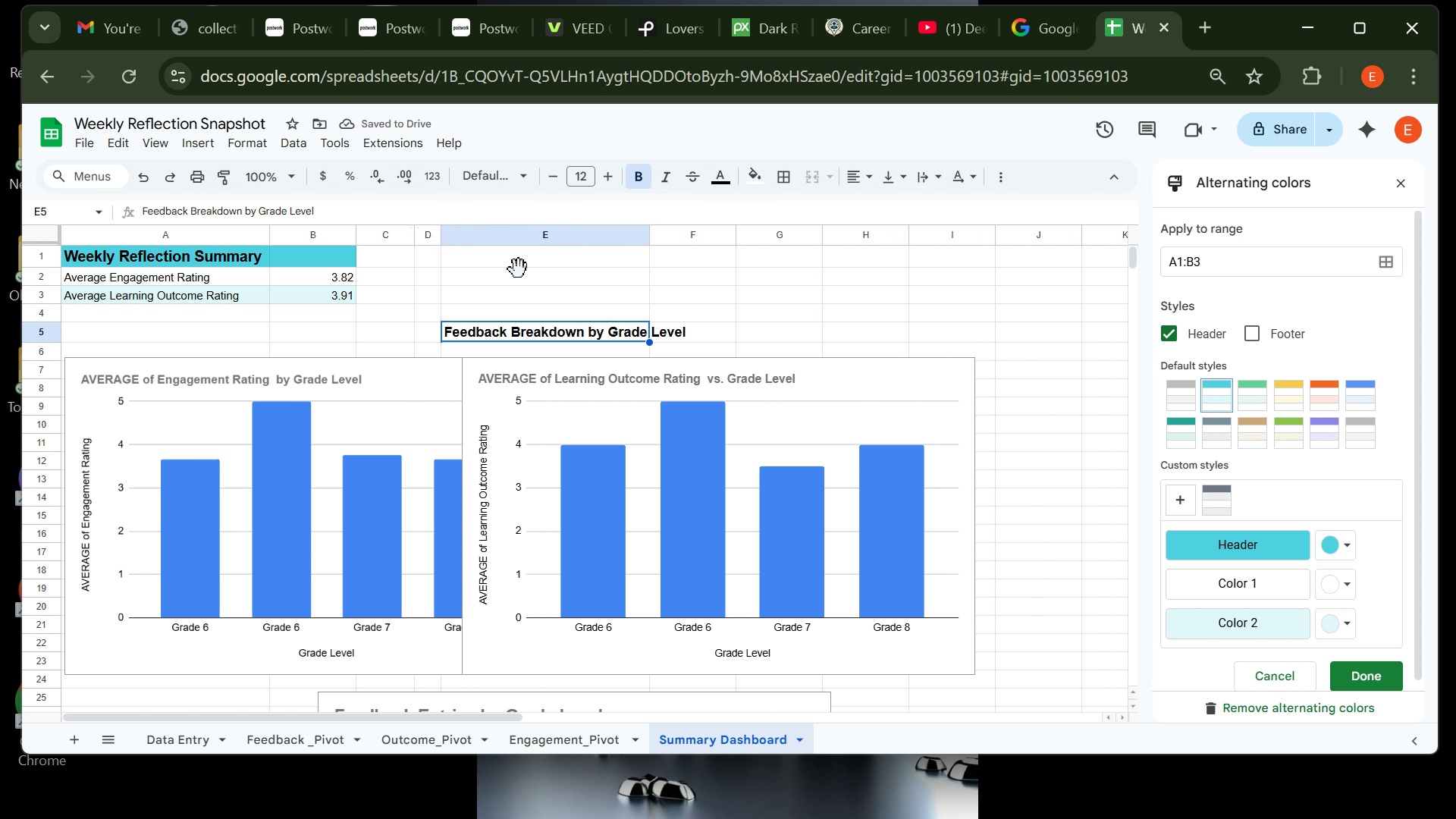 
left_click([519, 269])
 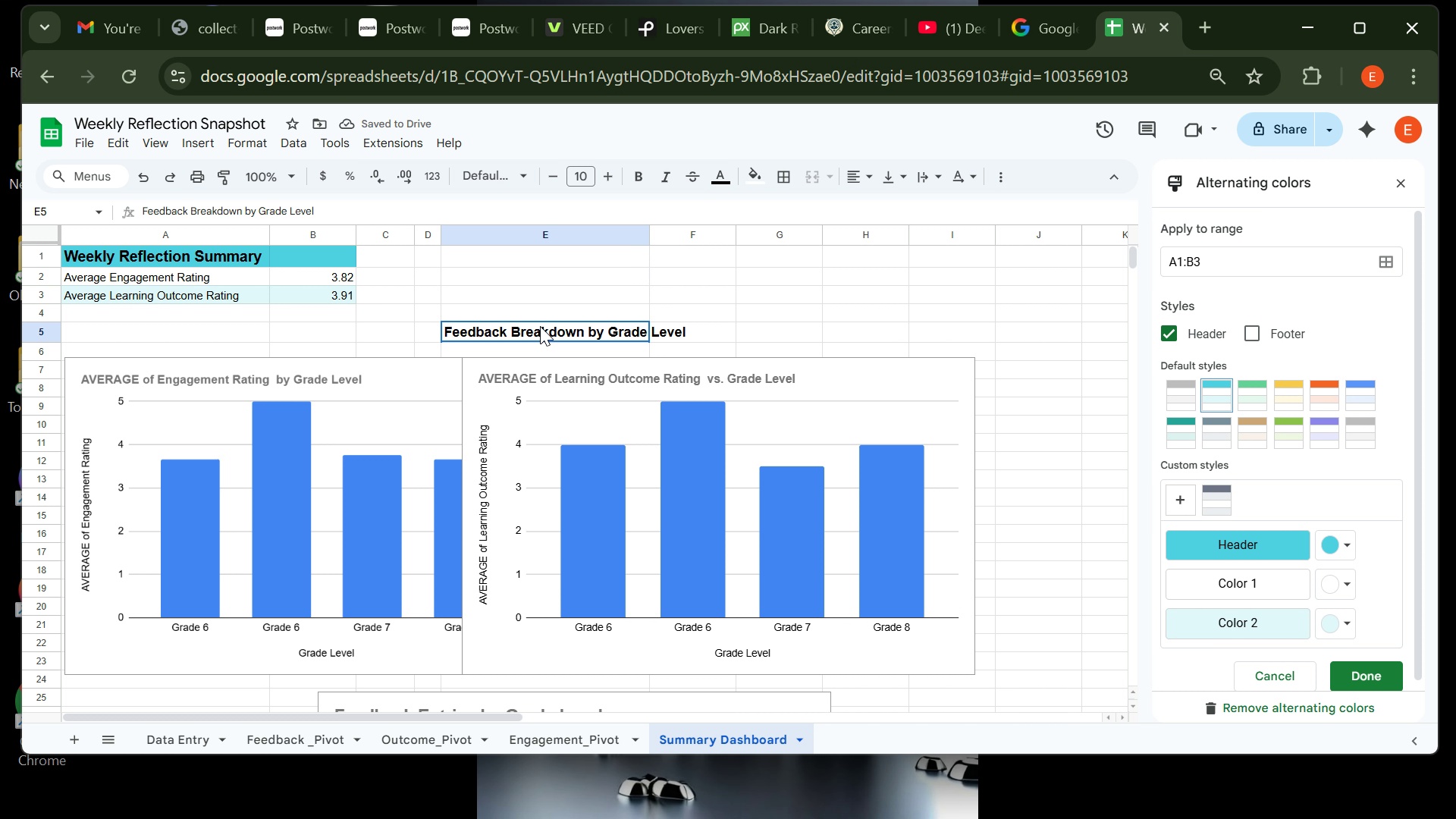 
left_click([540, 326])
 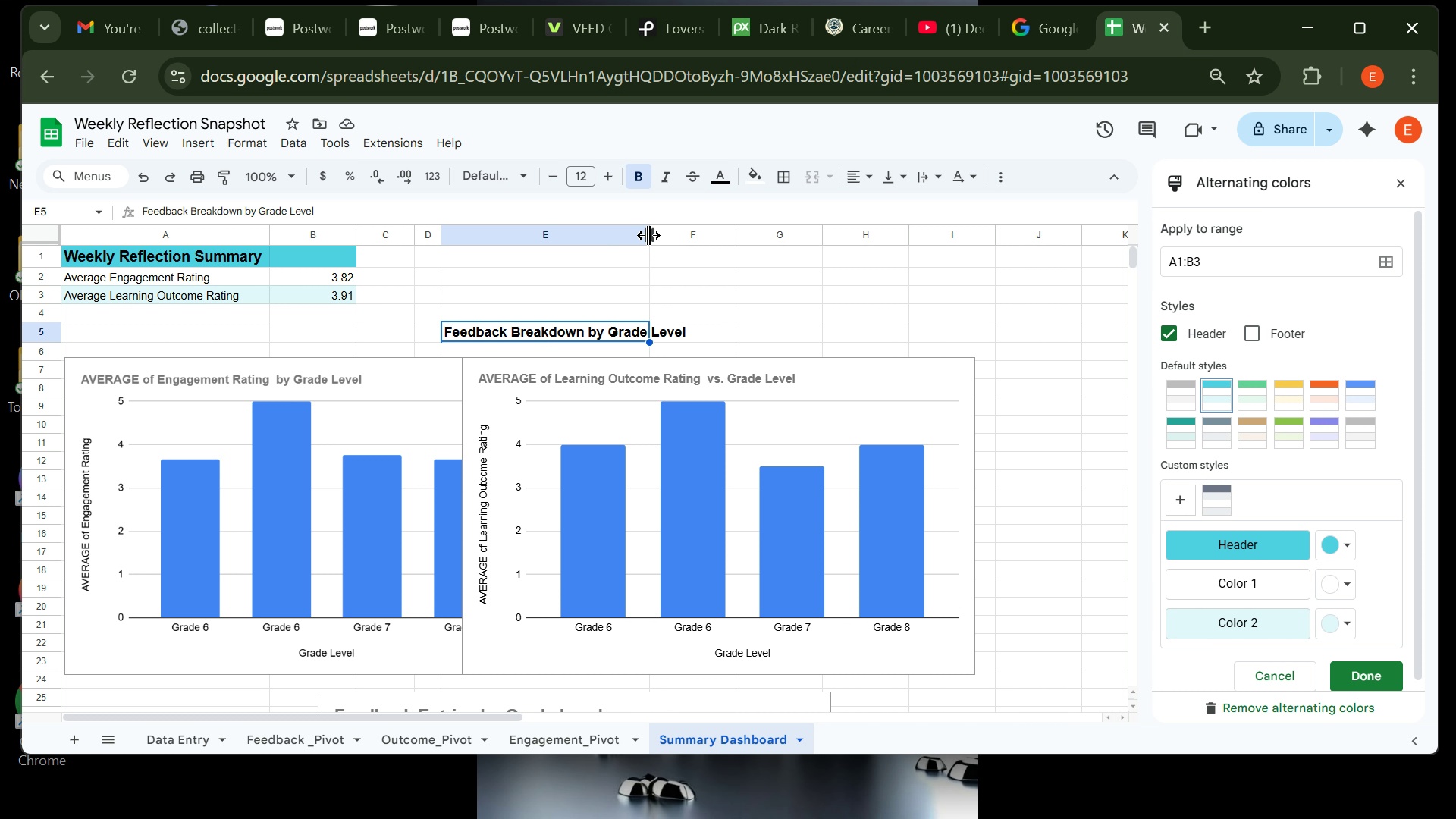 
double_click([649, 235])
 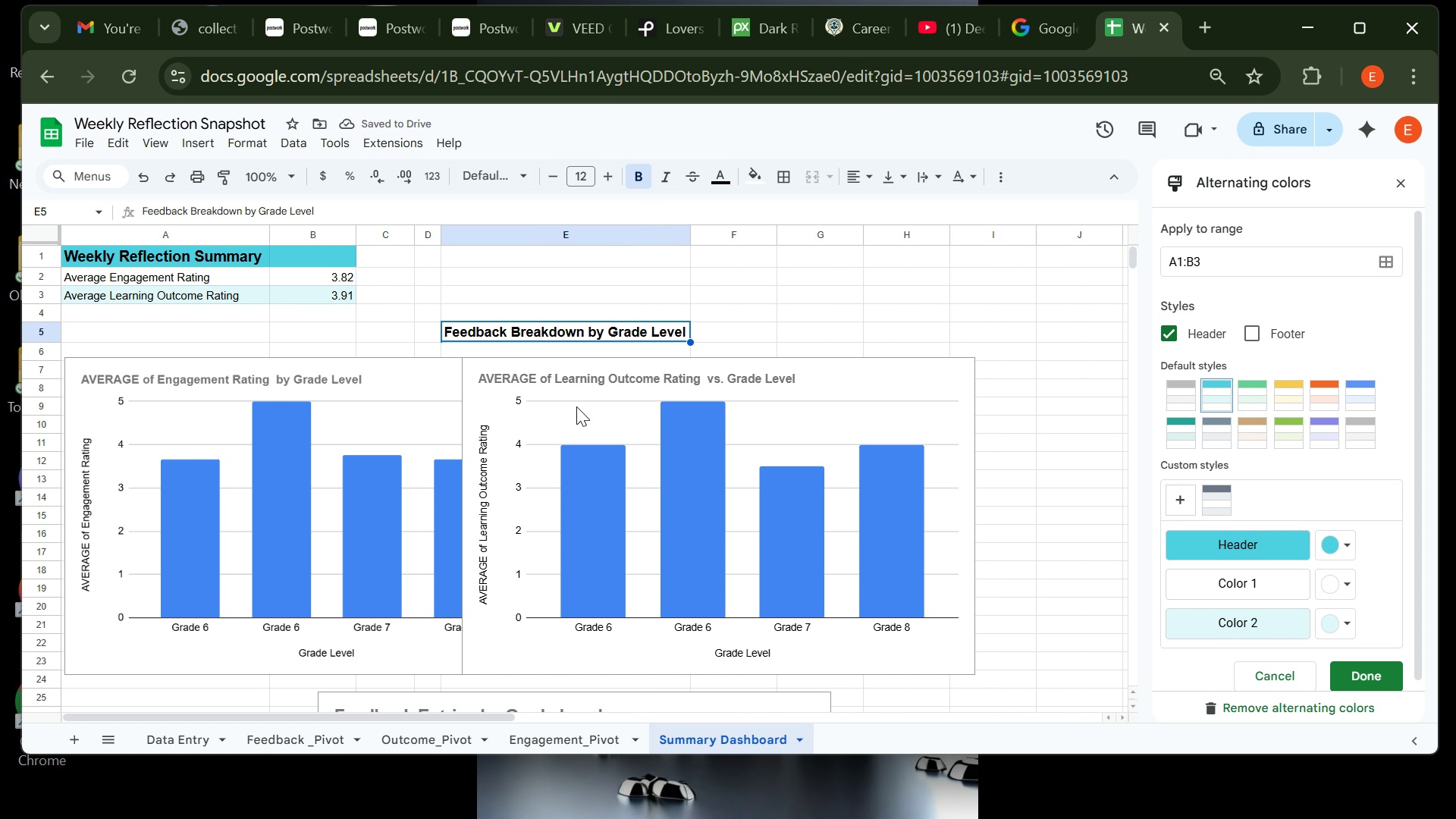 
wait(5.66)
 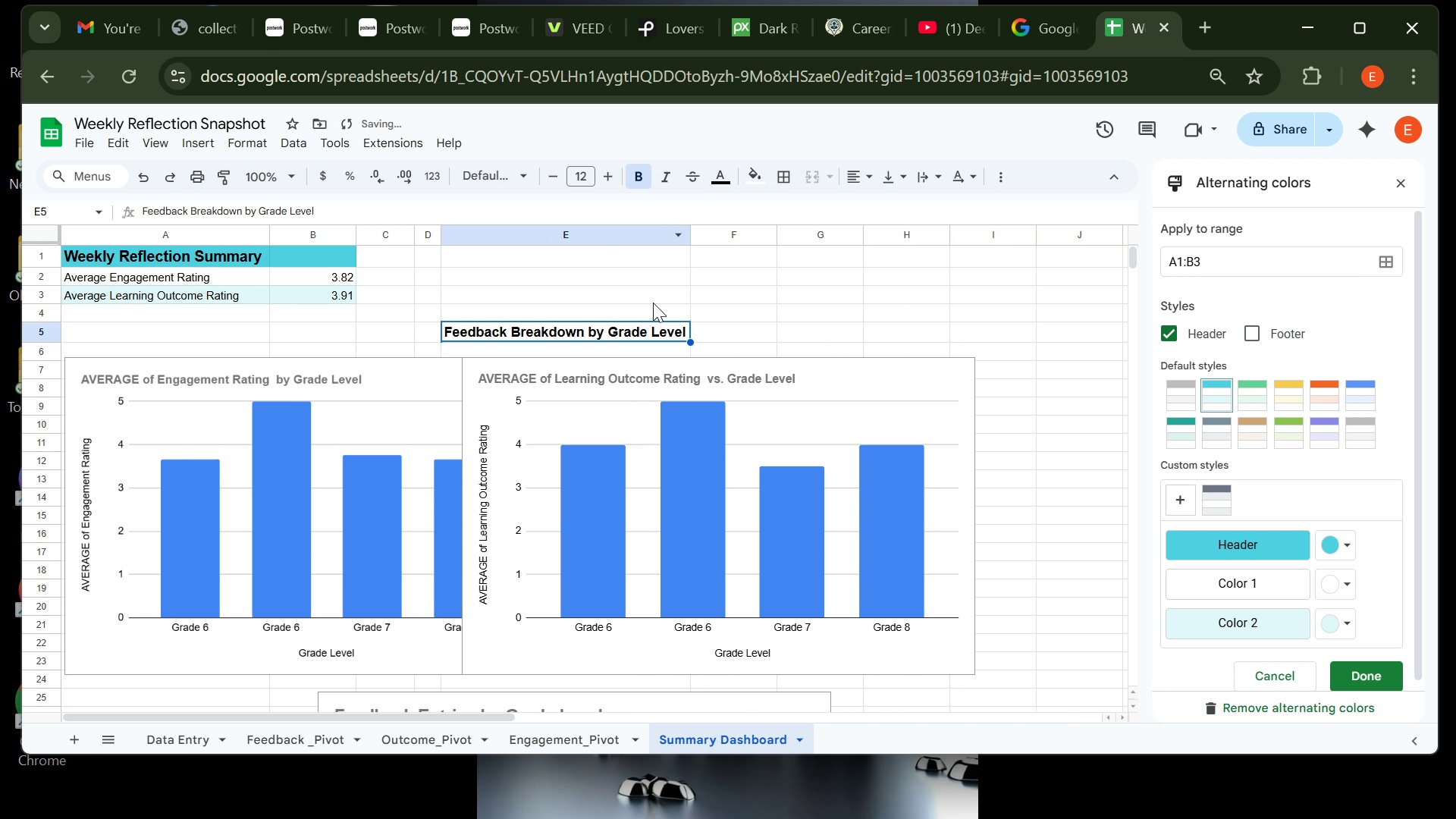 
left_click_drag(start_coordinate=[585, 379], to_coordinate=[639, 384])
 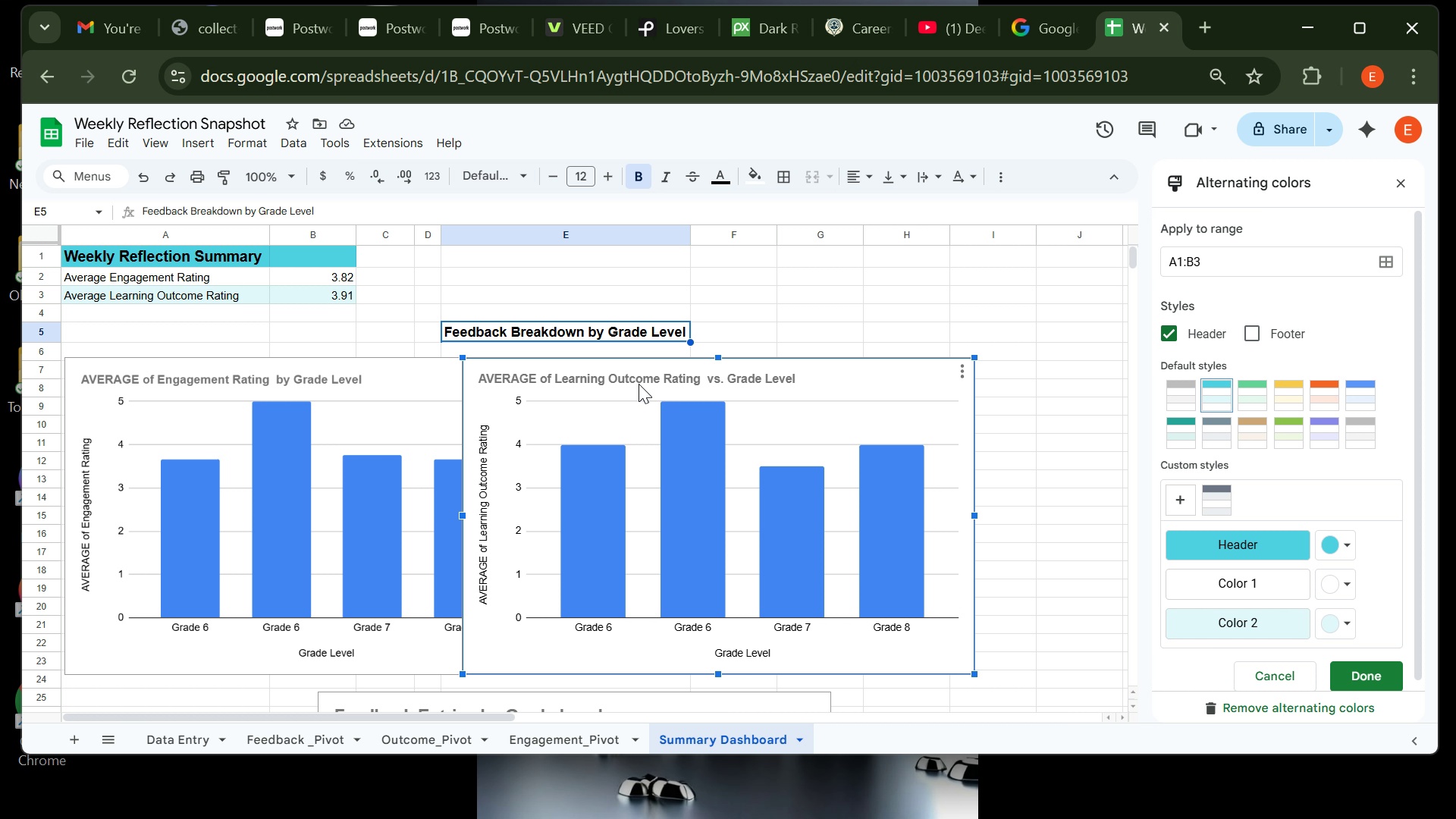 
left_click([639, 384])
 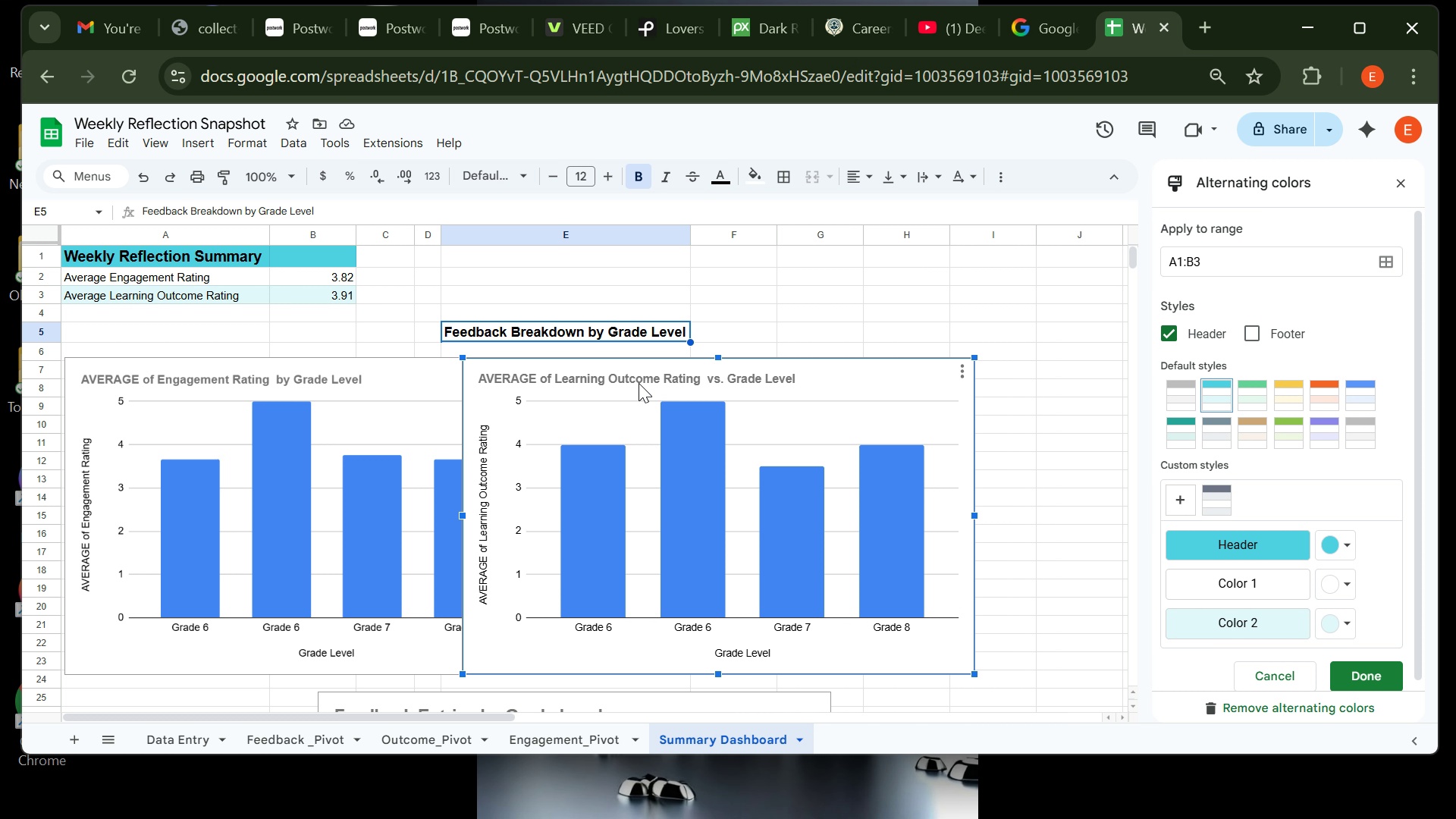 
left_click_drag(start_coordinate=[639, 383], to_coordinate=[731, 388])
 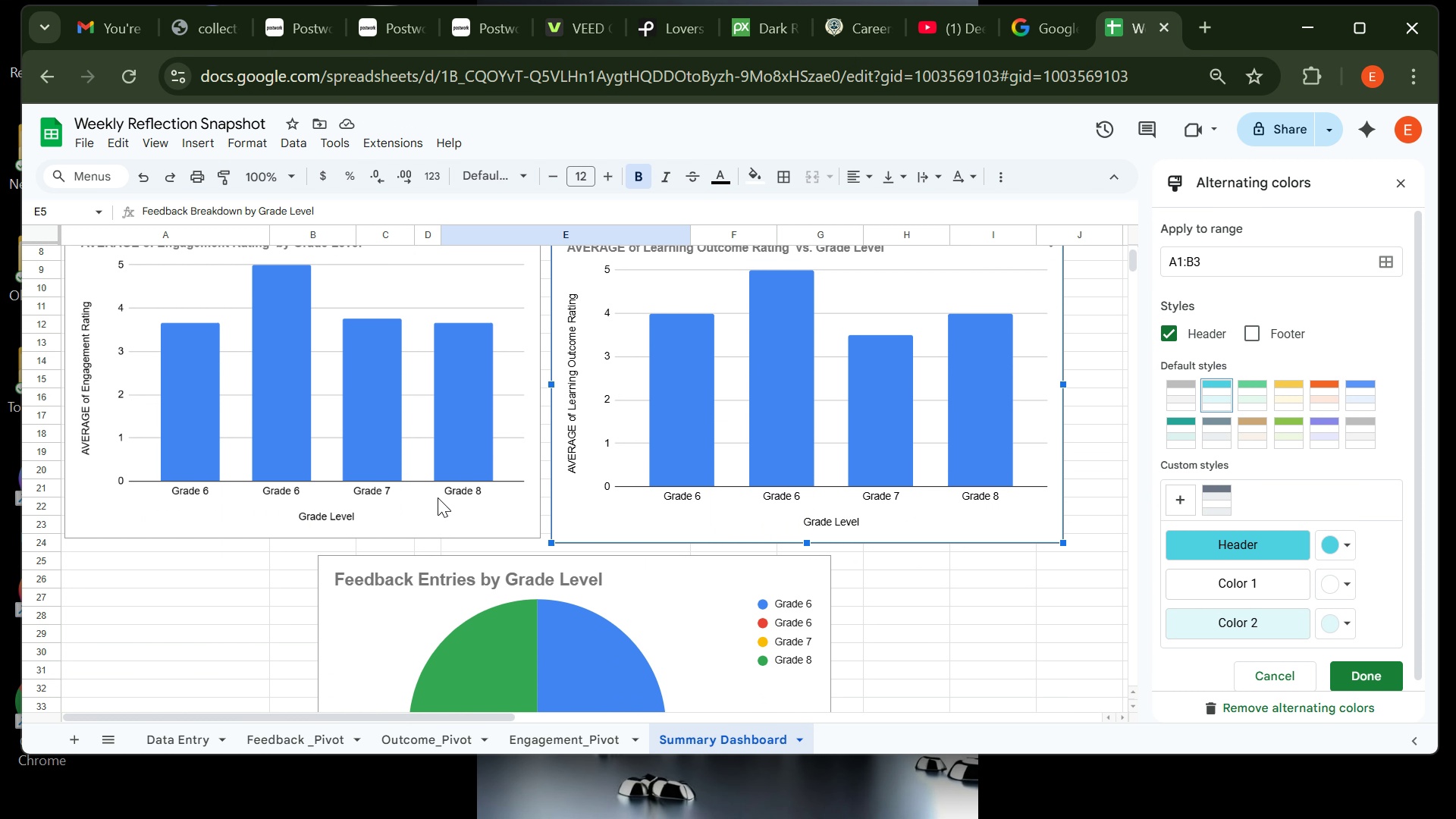 
wait(6.91)
 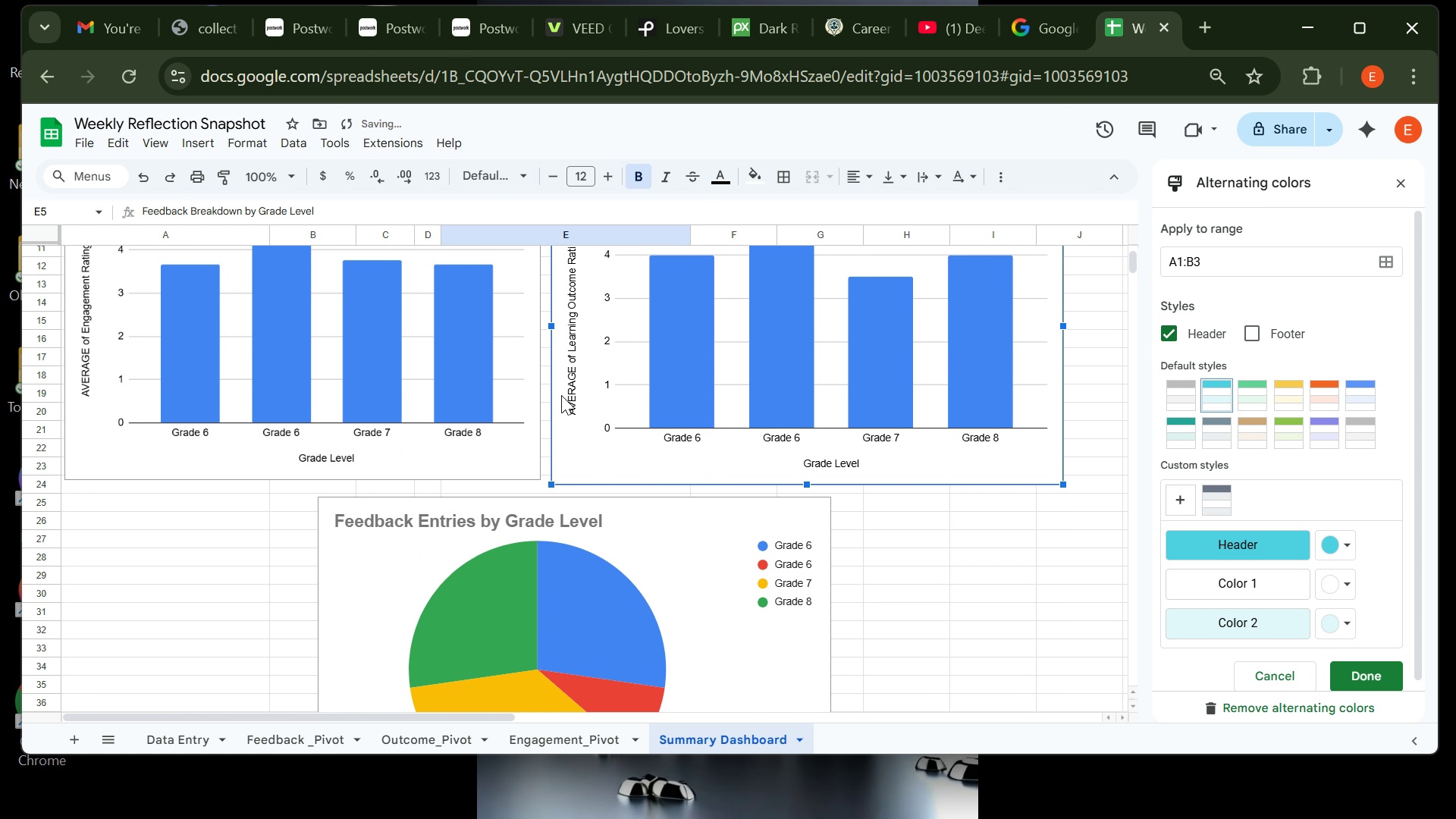 
left_click([640, 384])
 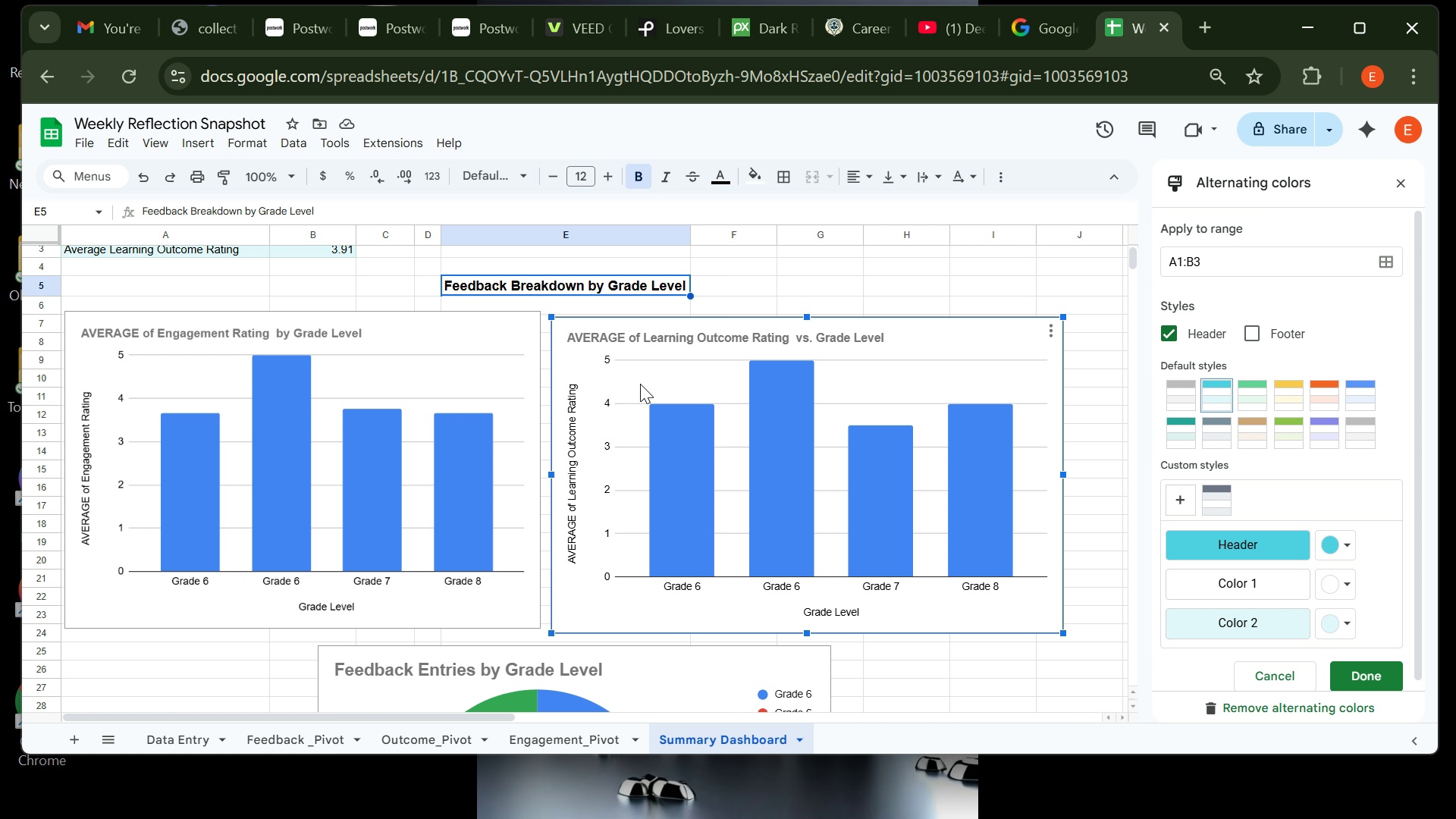 
left_click([640, 384])
 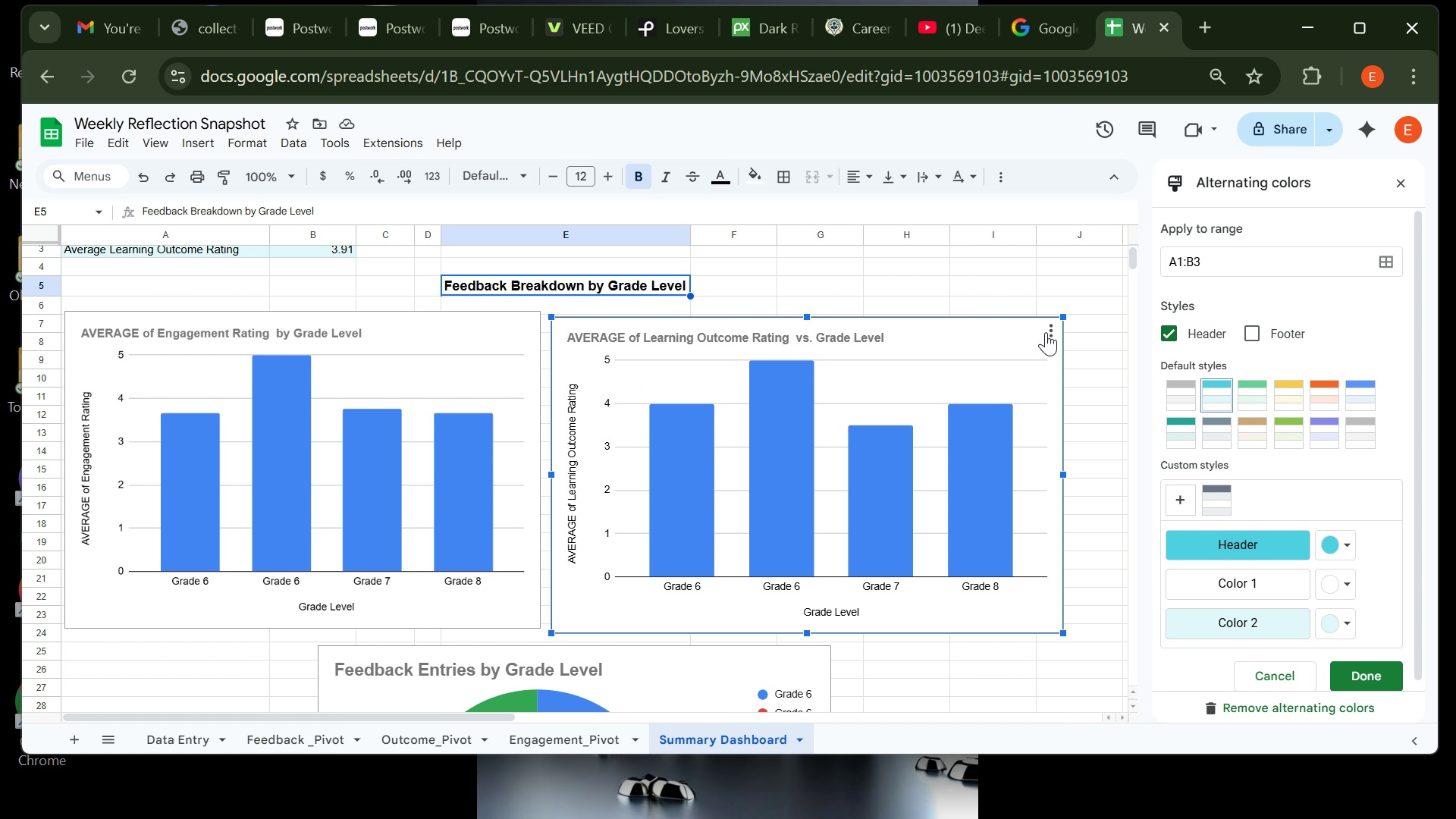 
left_click([1046, 332])
 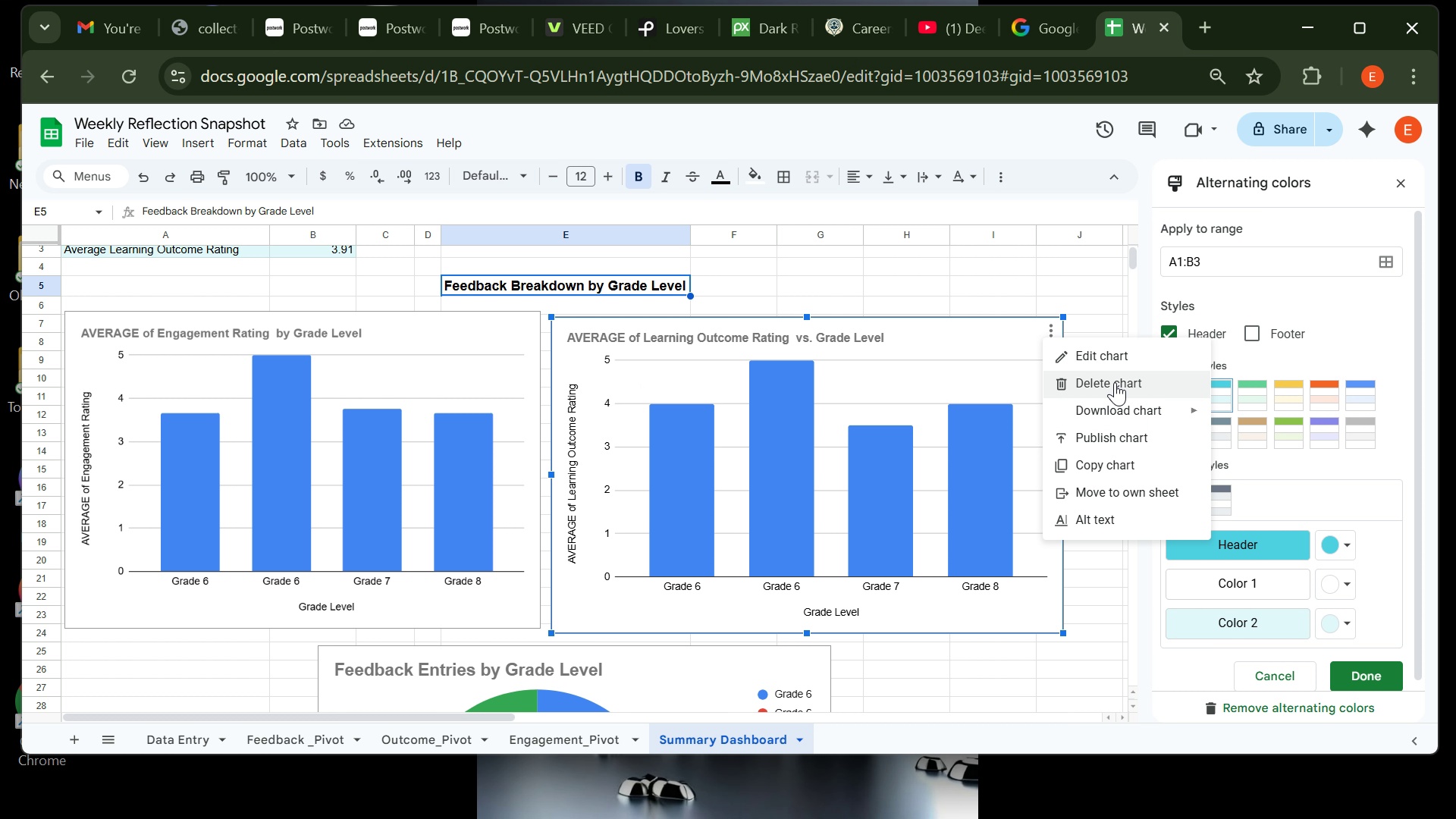 
left_click([1122, 358])
 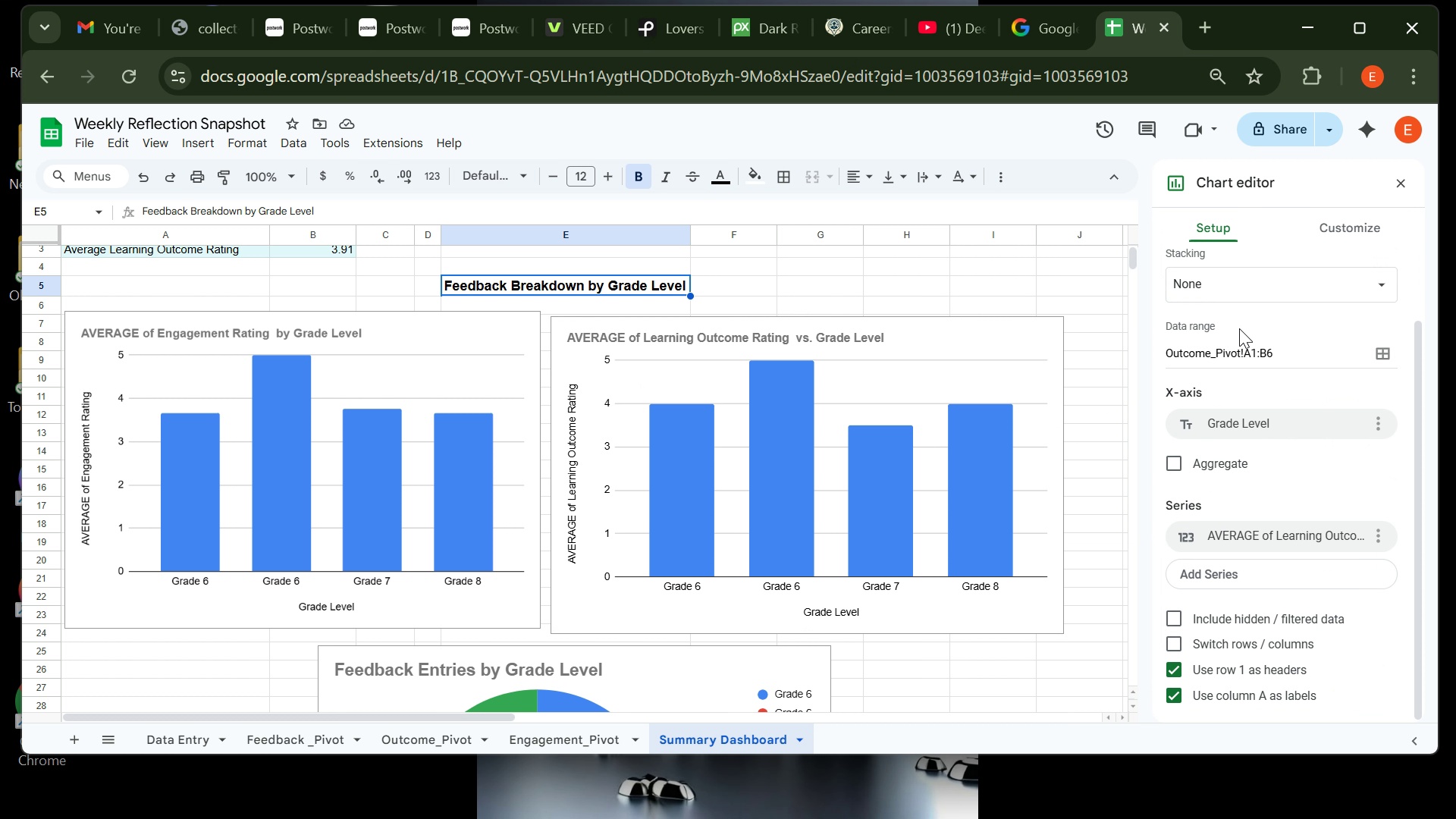 
wait(9.06)
 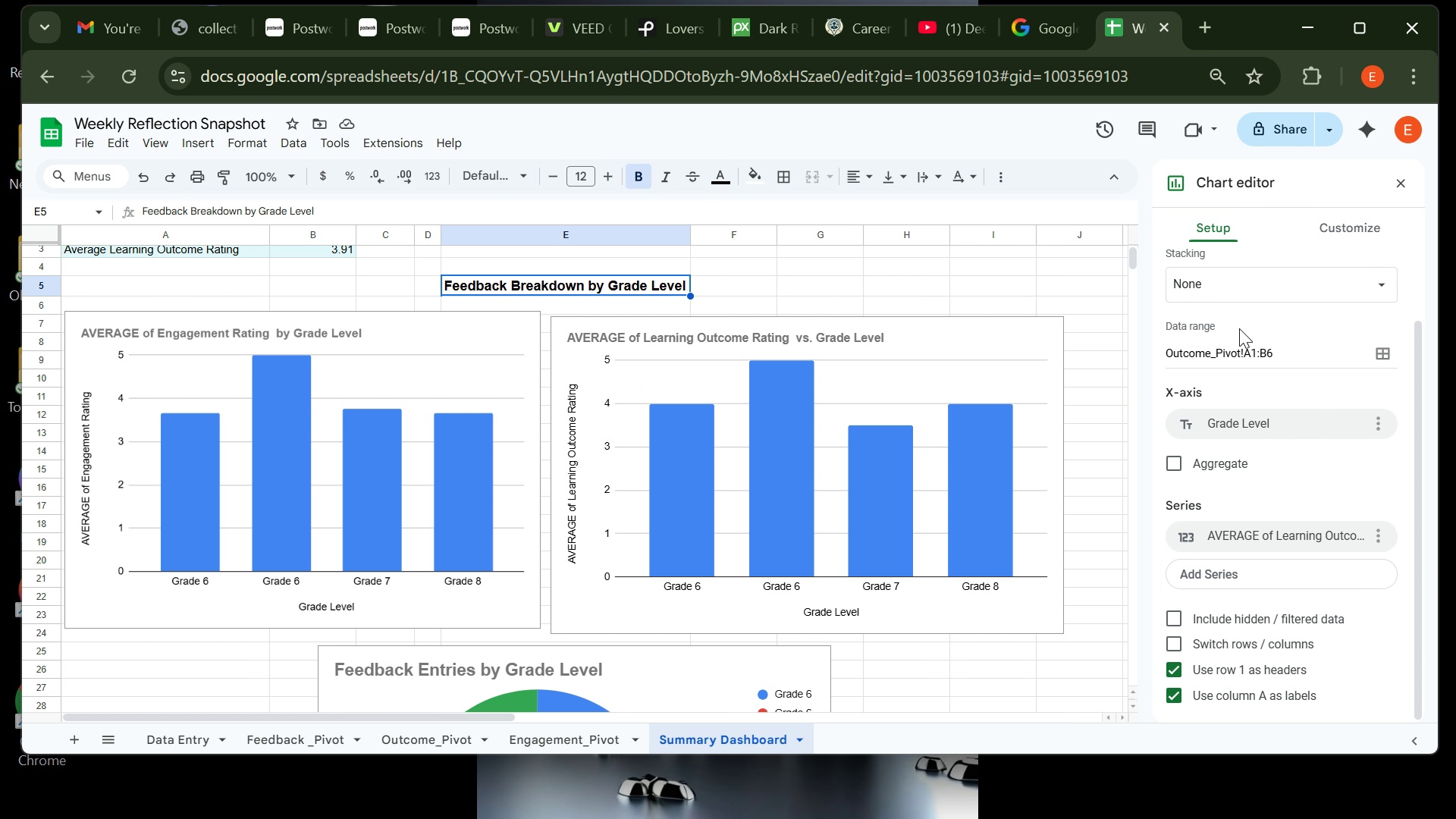 
left_click([1352, 218])
 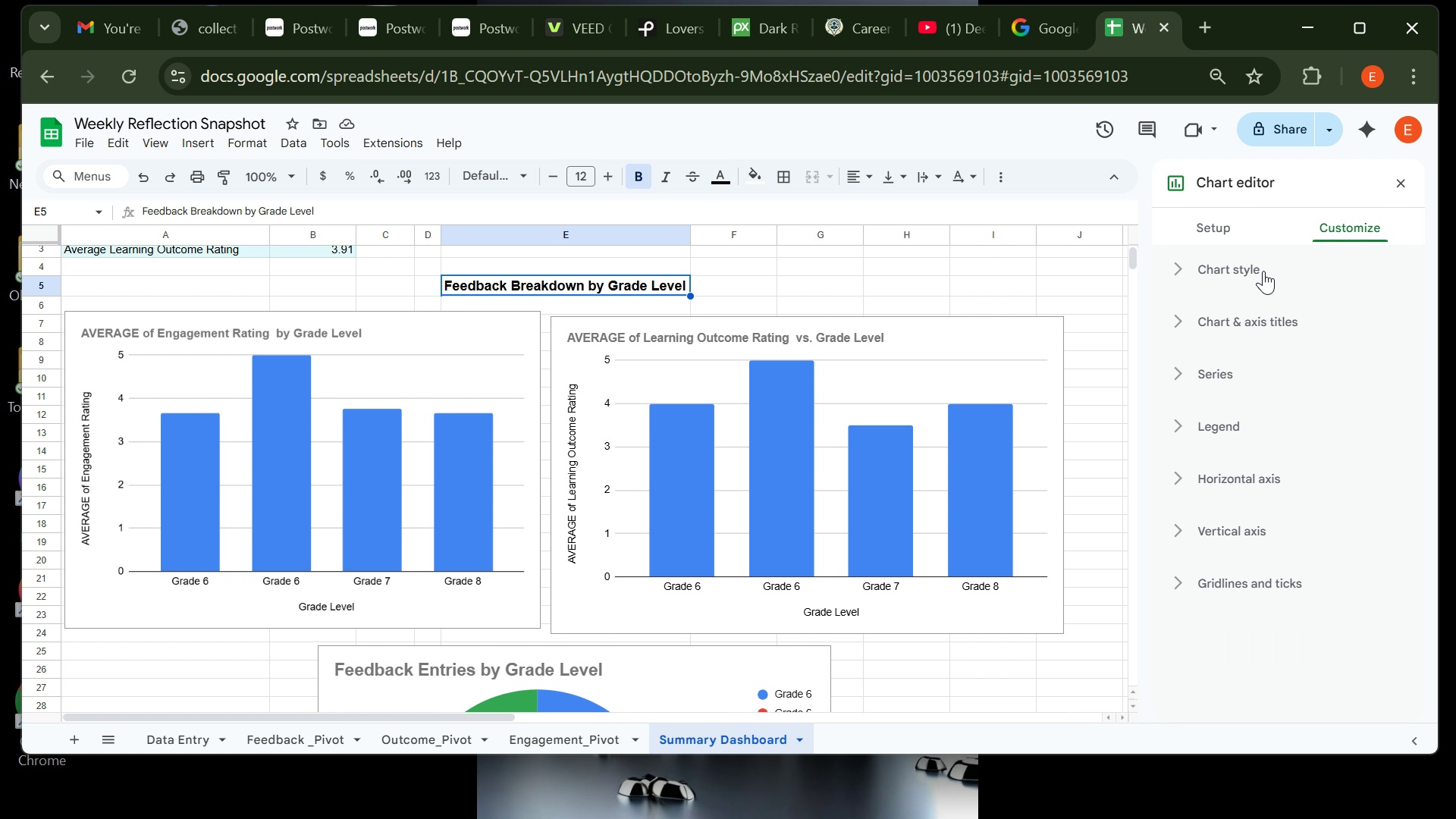 
left_click([1263, 273])
 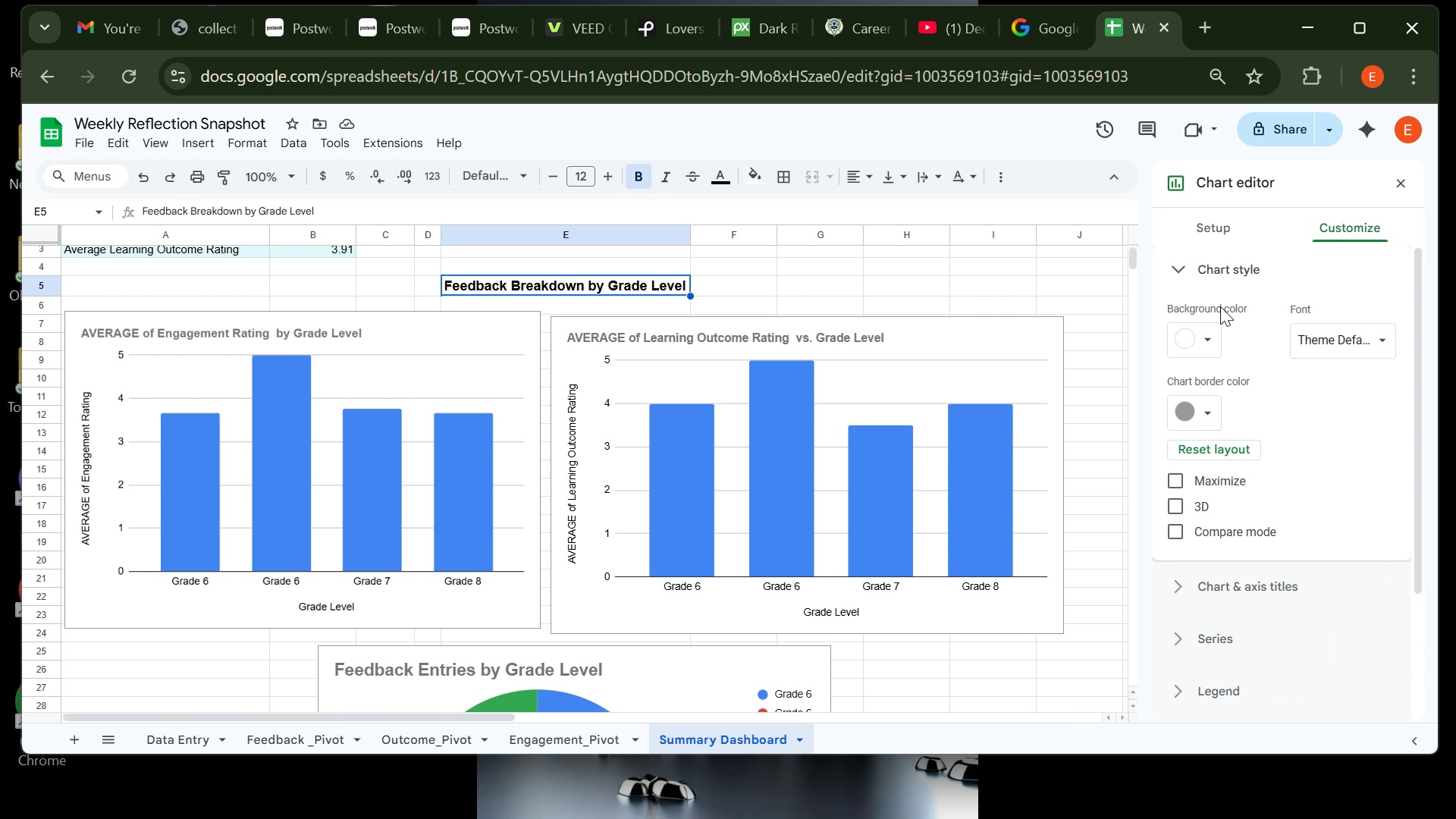 
left_click([1208, 277])
 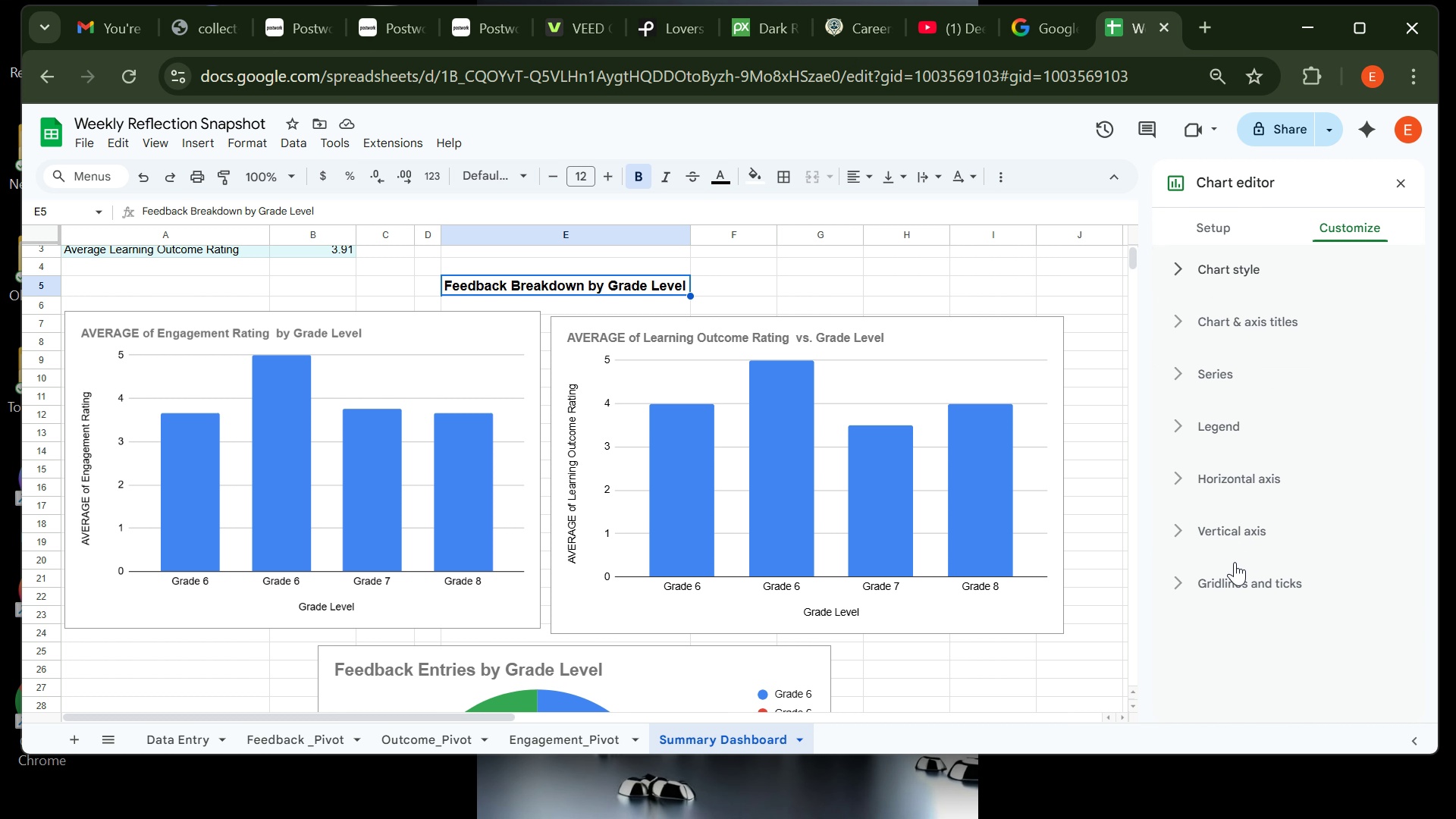 
left_click([1231, 576])
 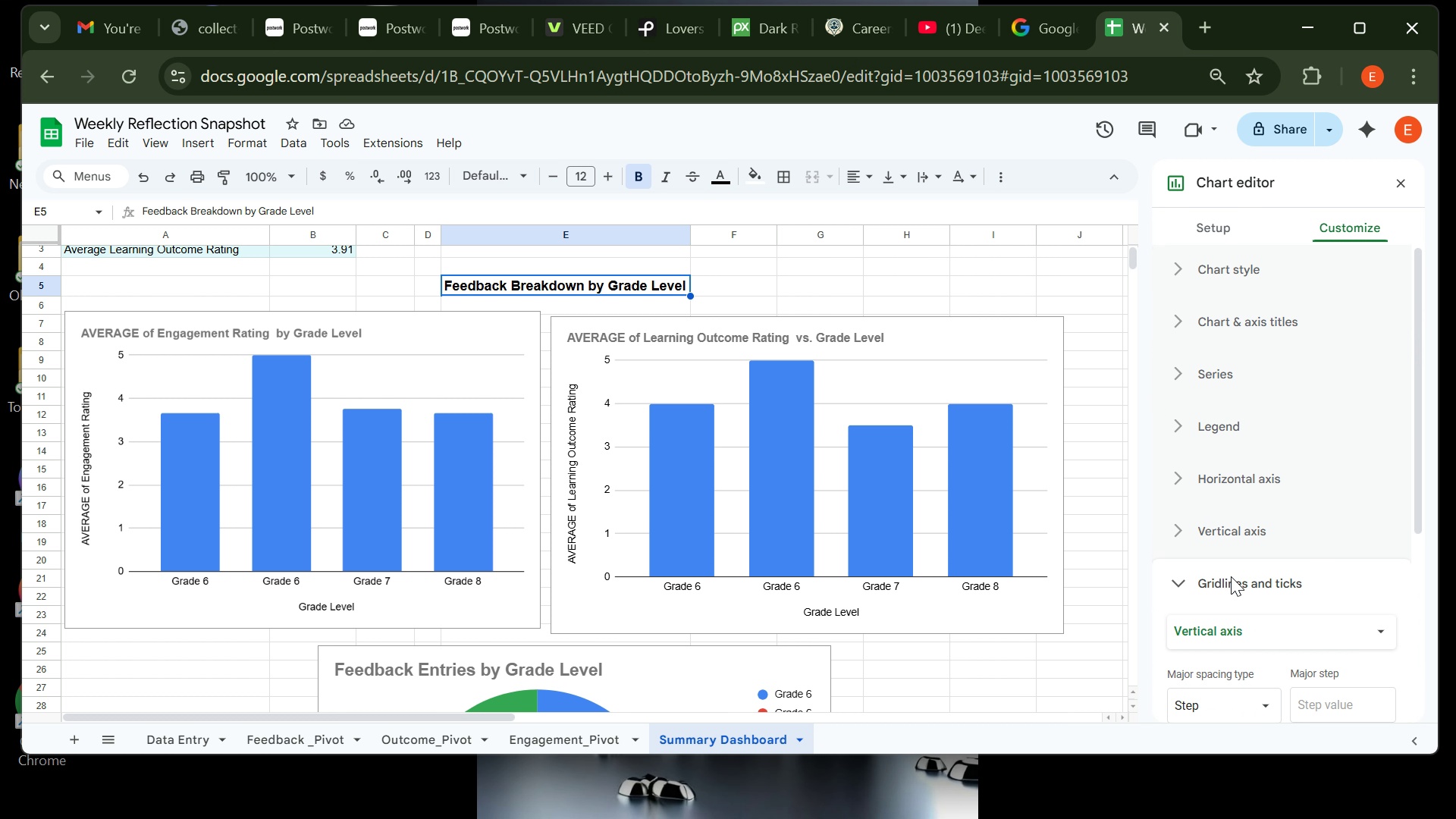 
left_click([1183, 591])
 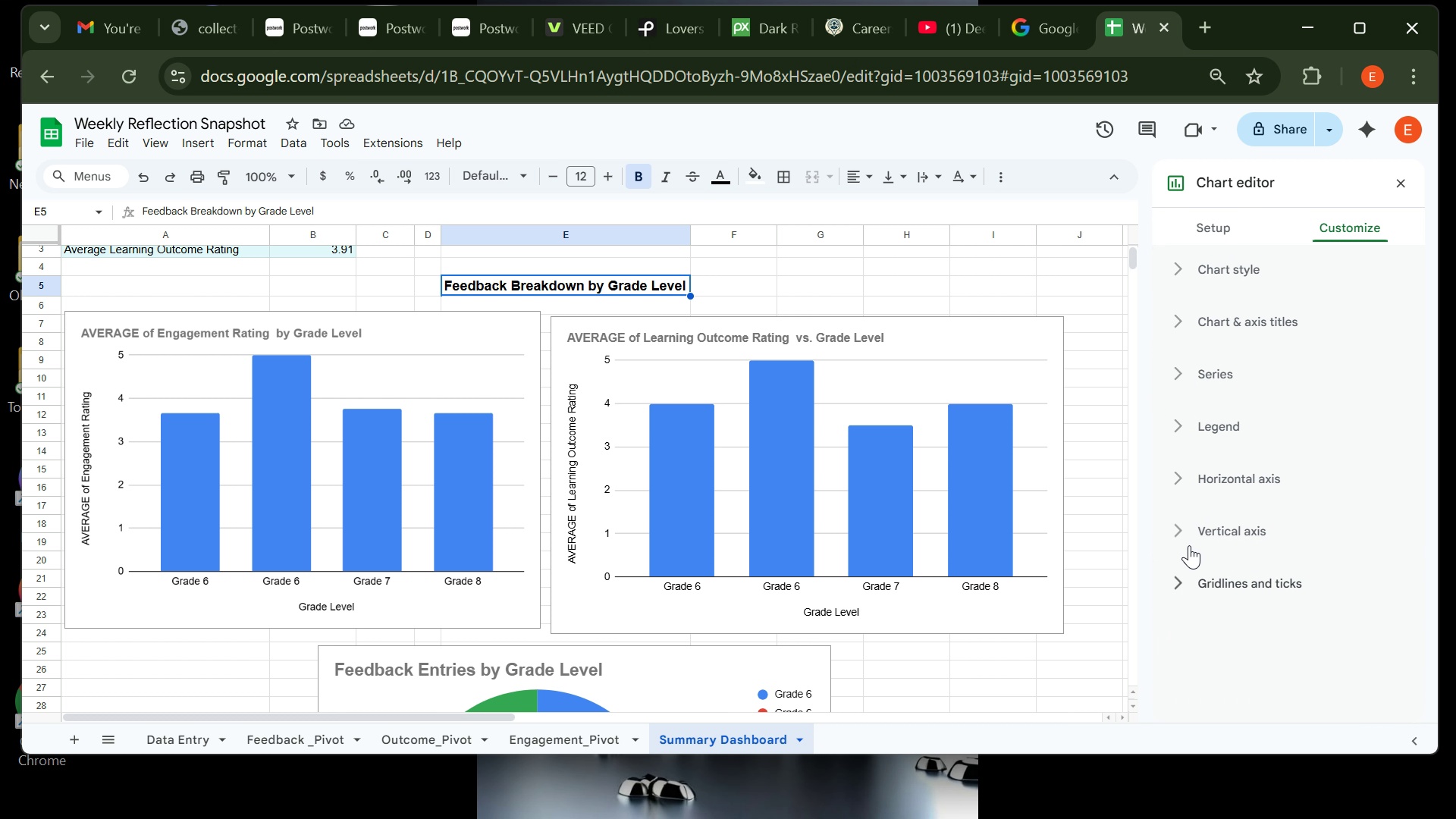 
left_click([1189, 545])
 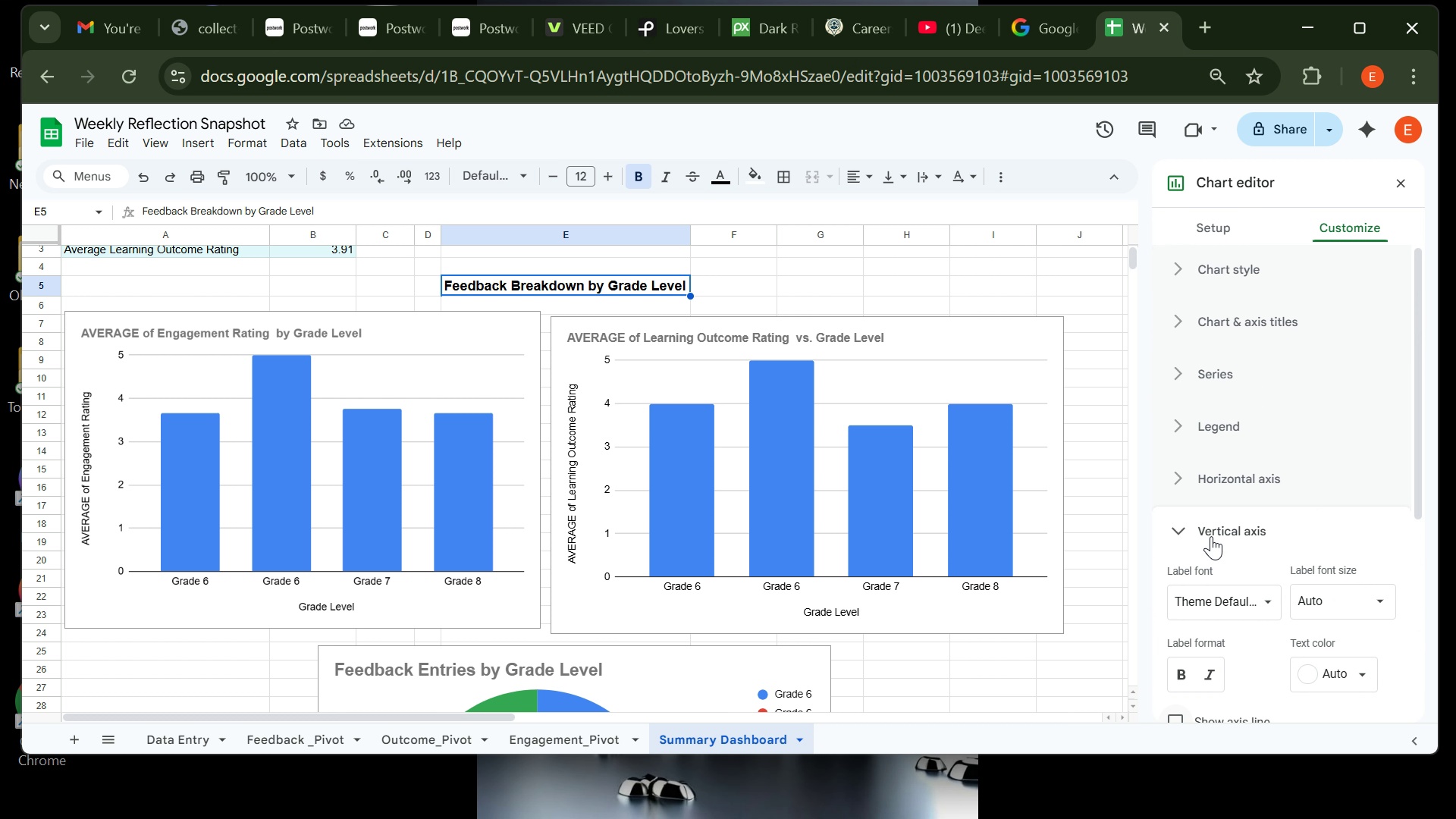 
left_click([1201, 527])
 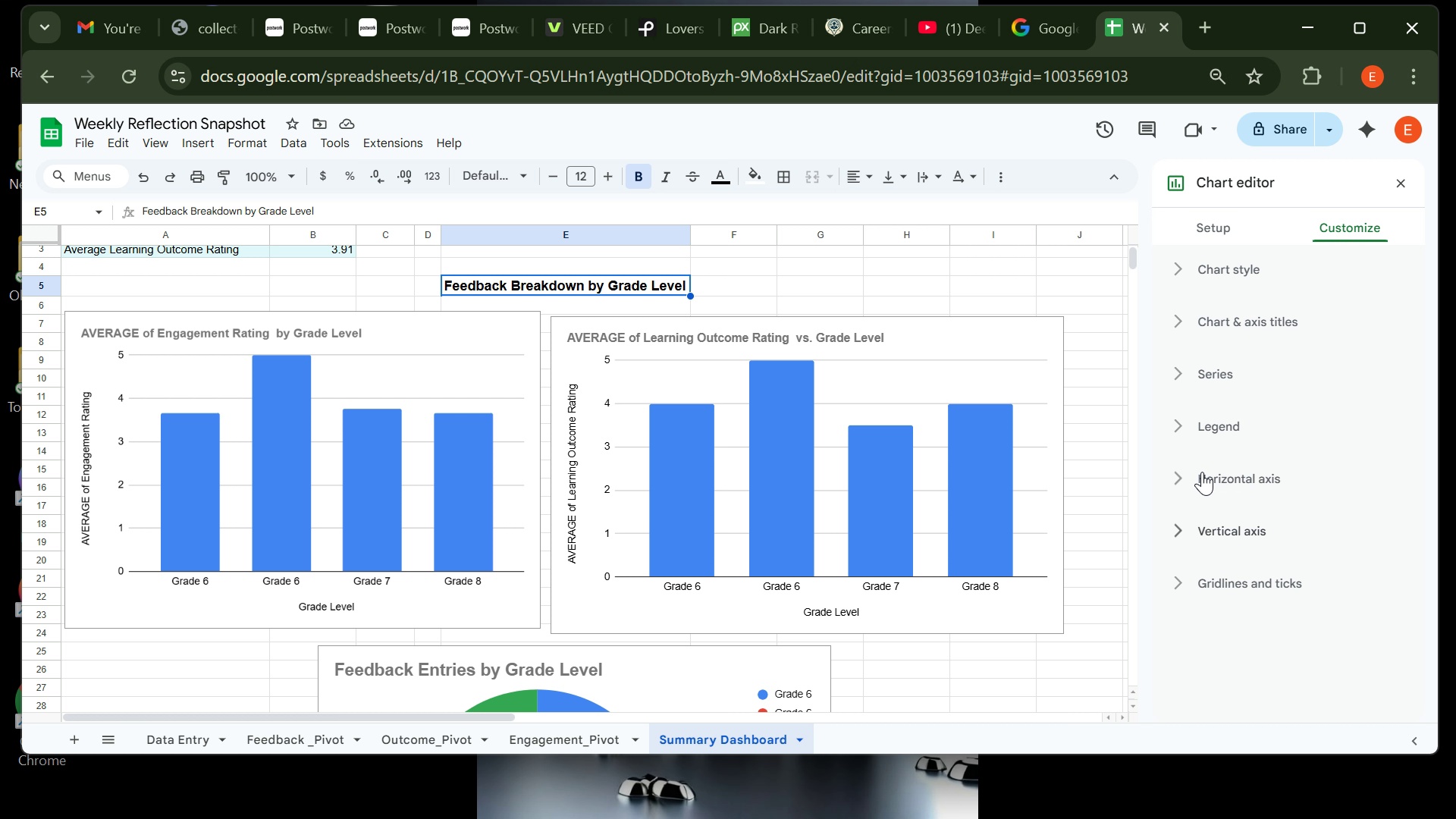 
left_click([1202, 472])
 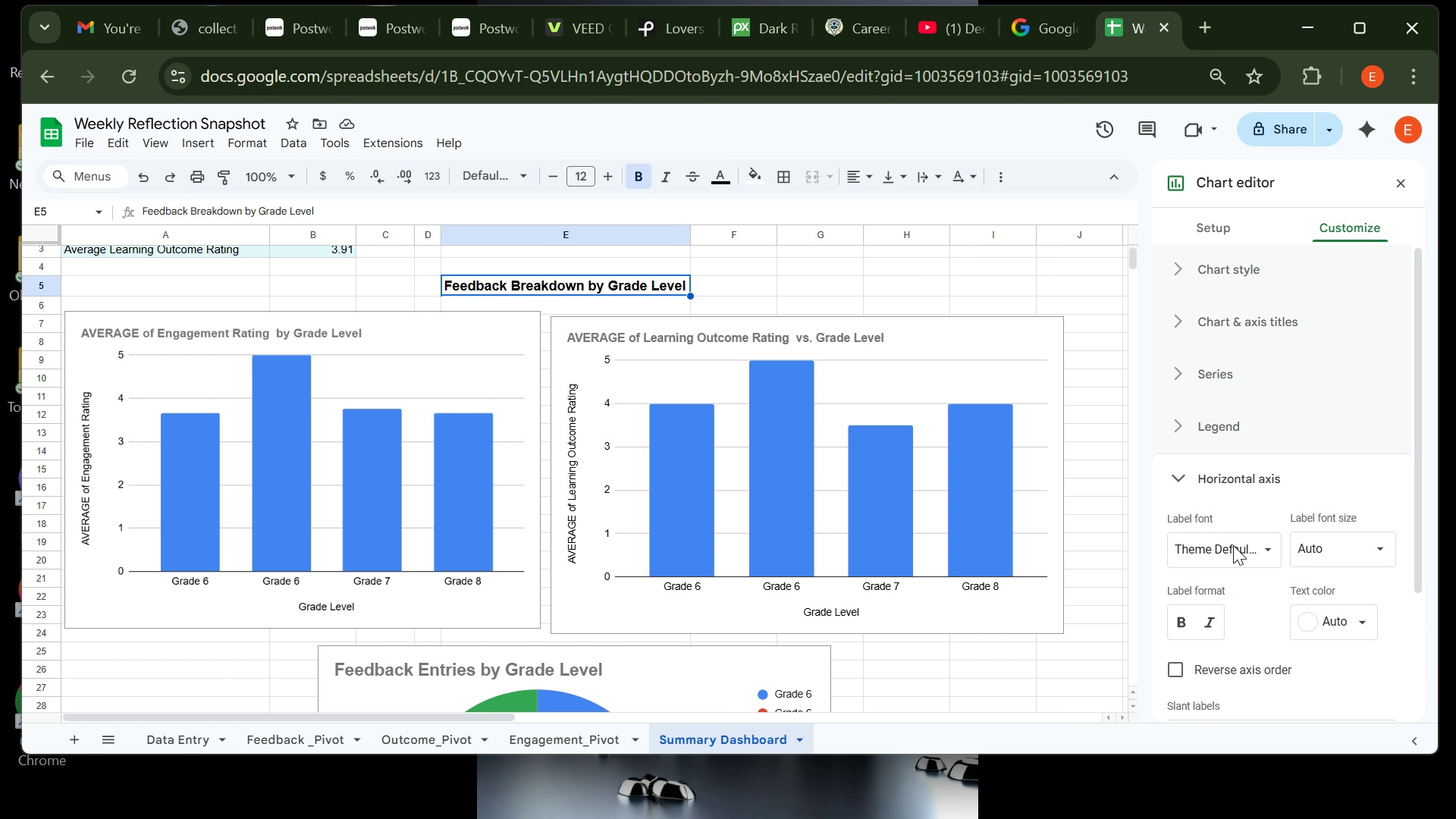 
mouse_move([1225, 537])
 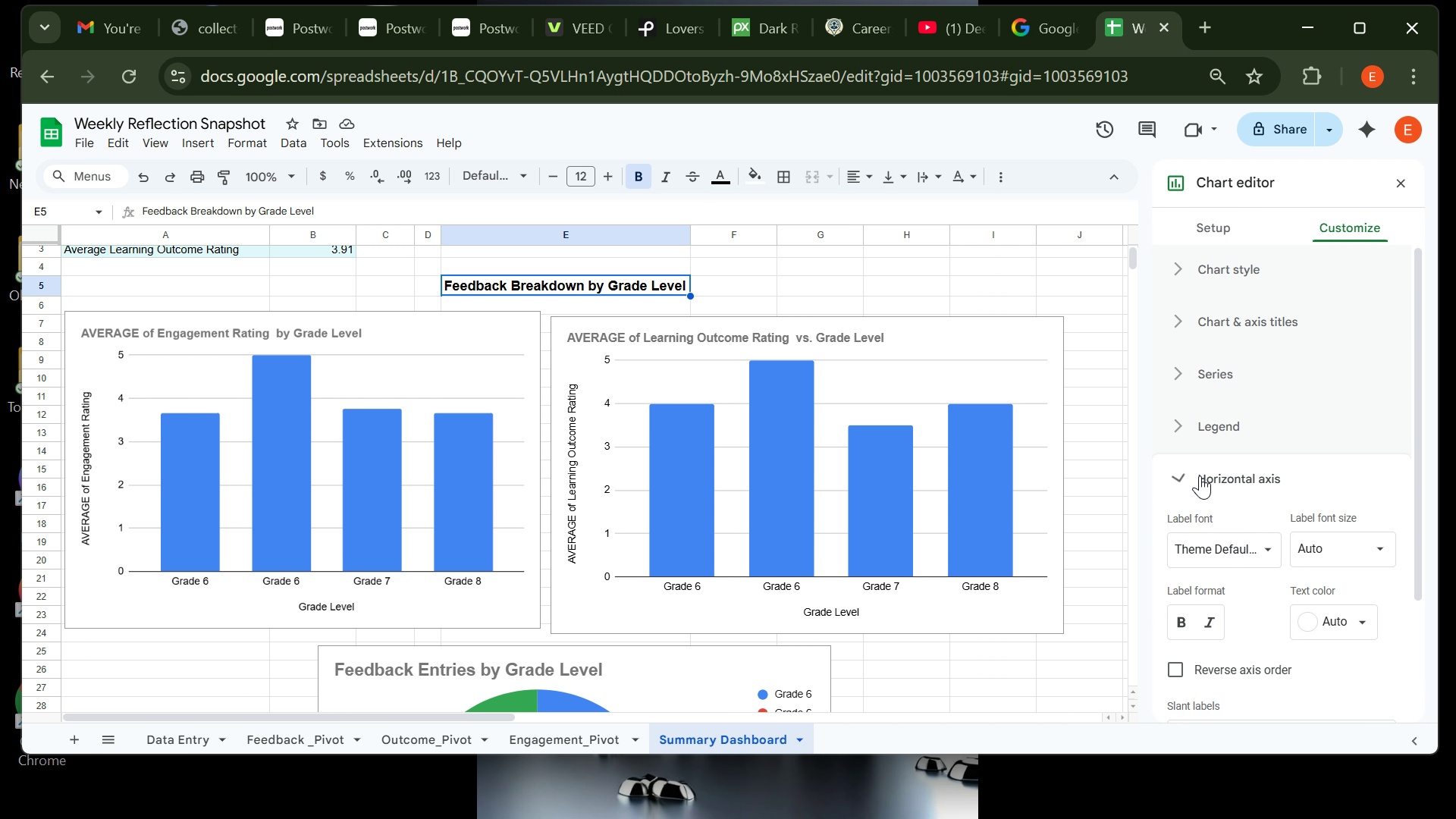 
left_click([1200, 475])
 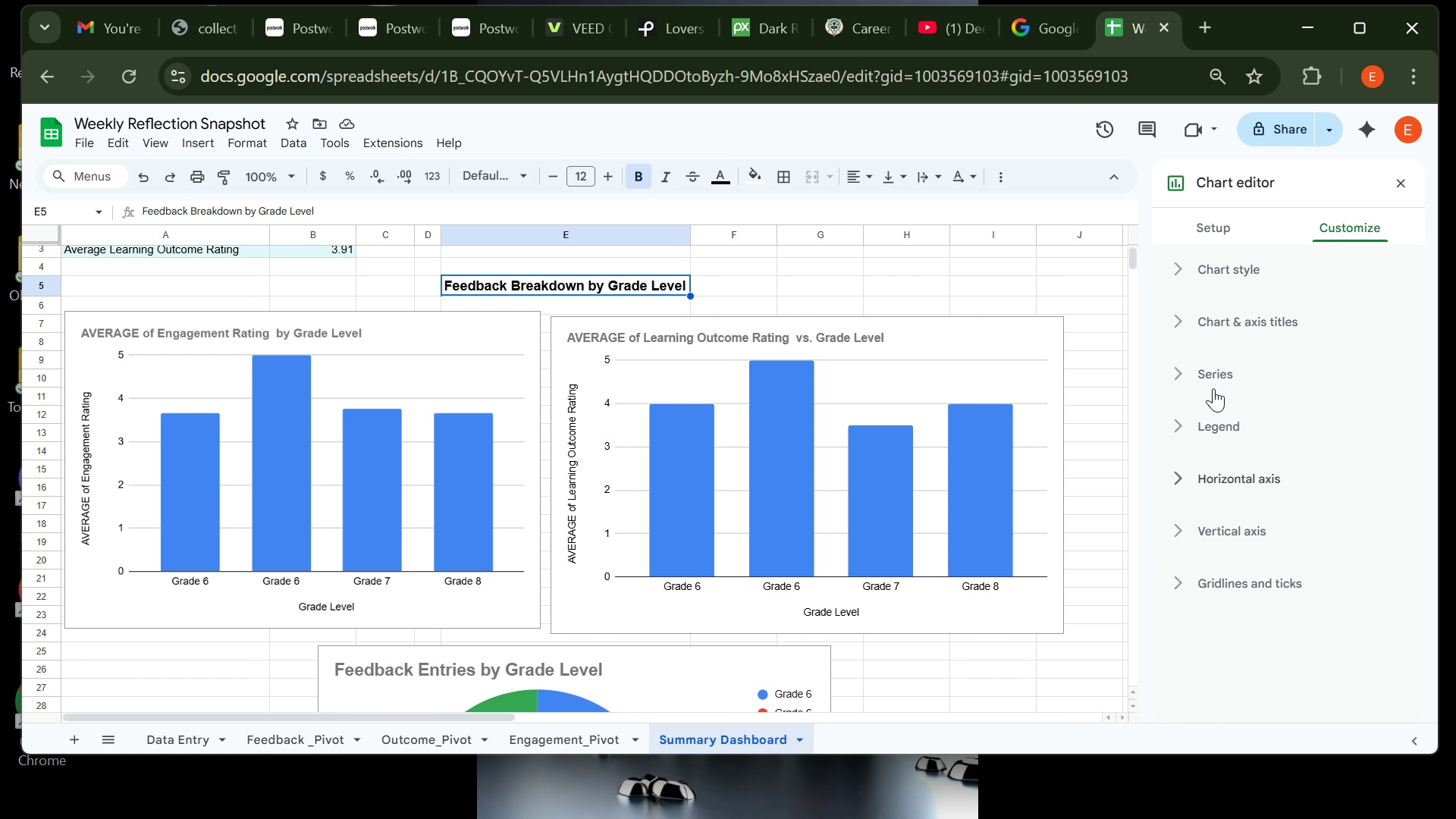 
left_click([1213, 388])
 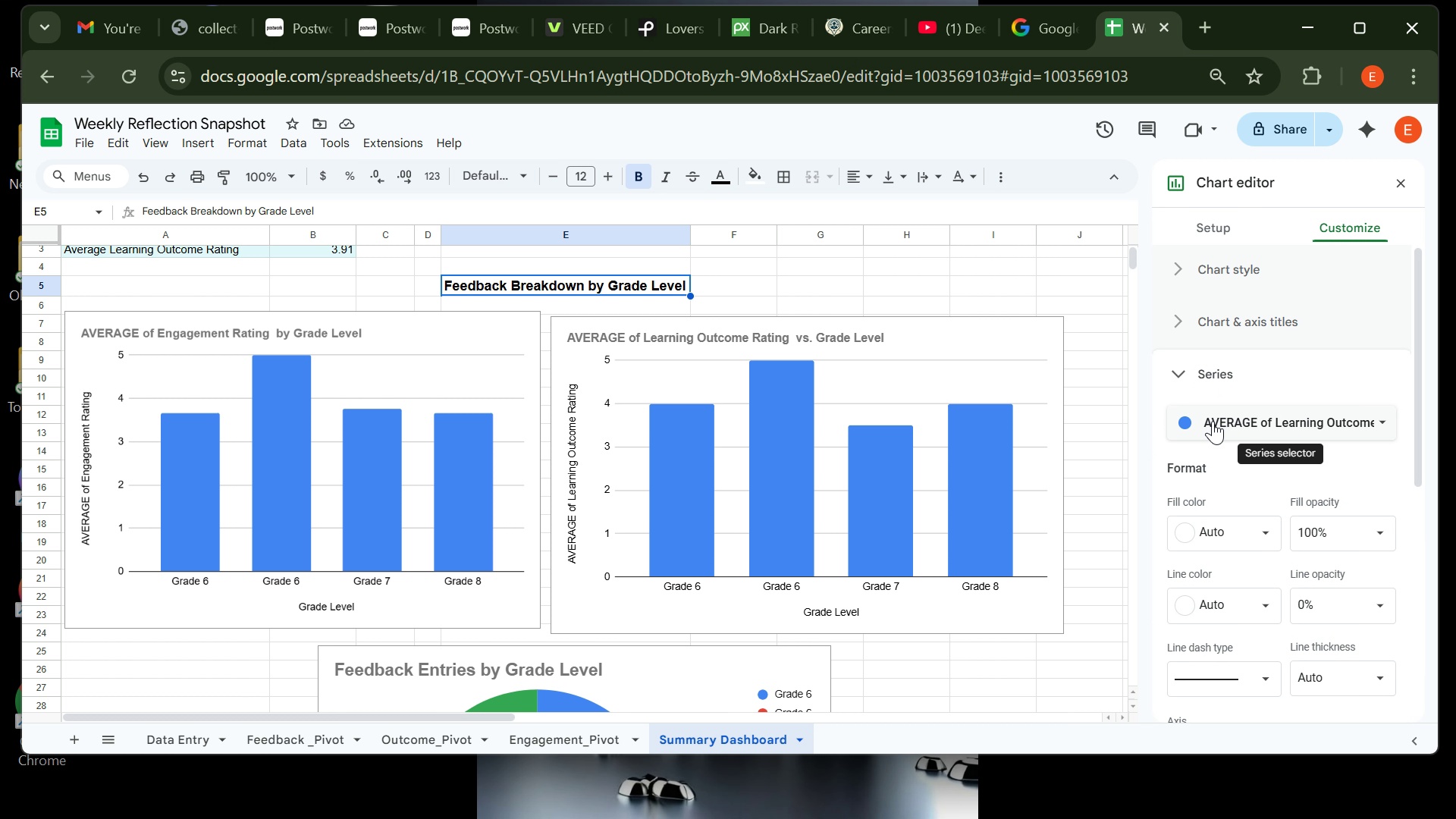 
left_click([1213, 421])
 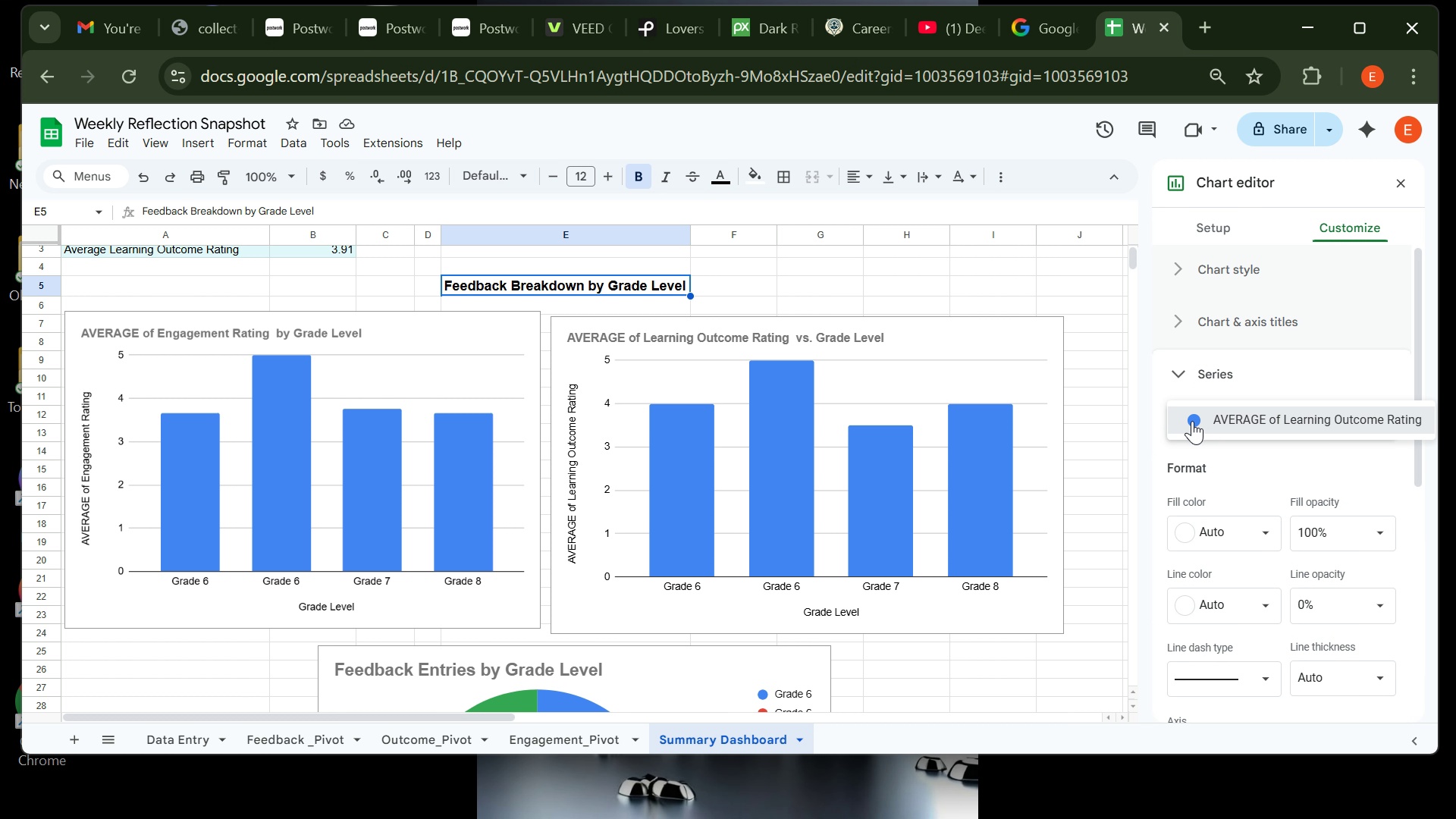 
left_click([1192, 421])
 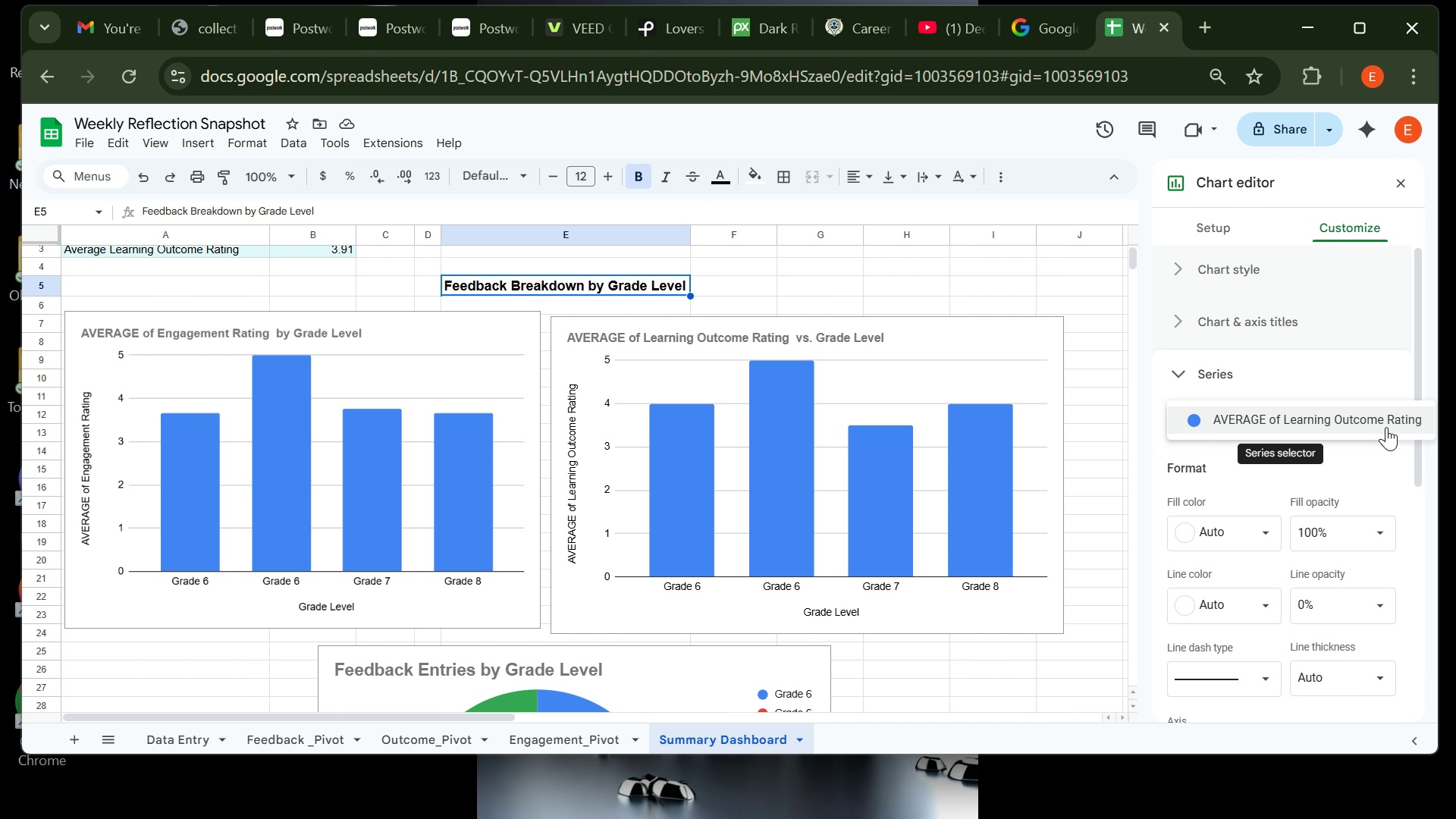 
left_click([1386, 427])
 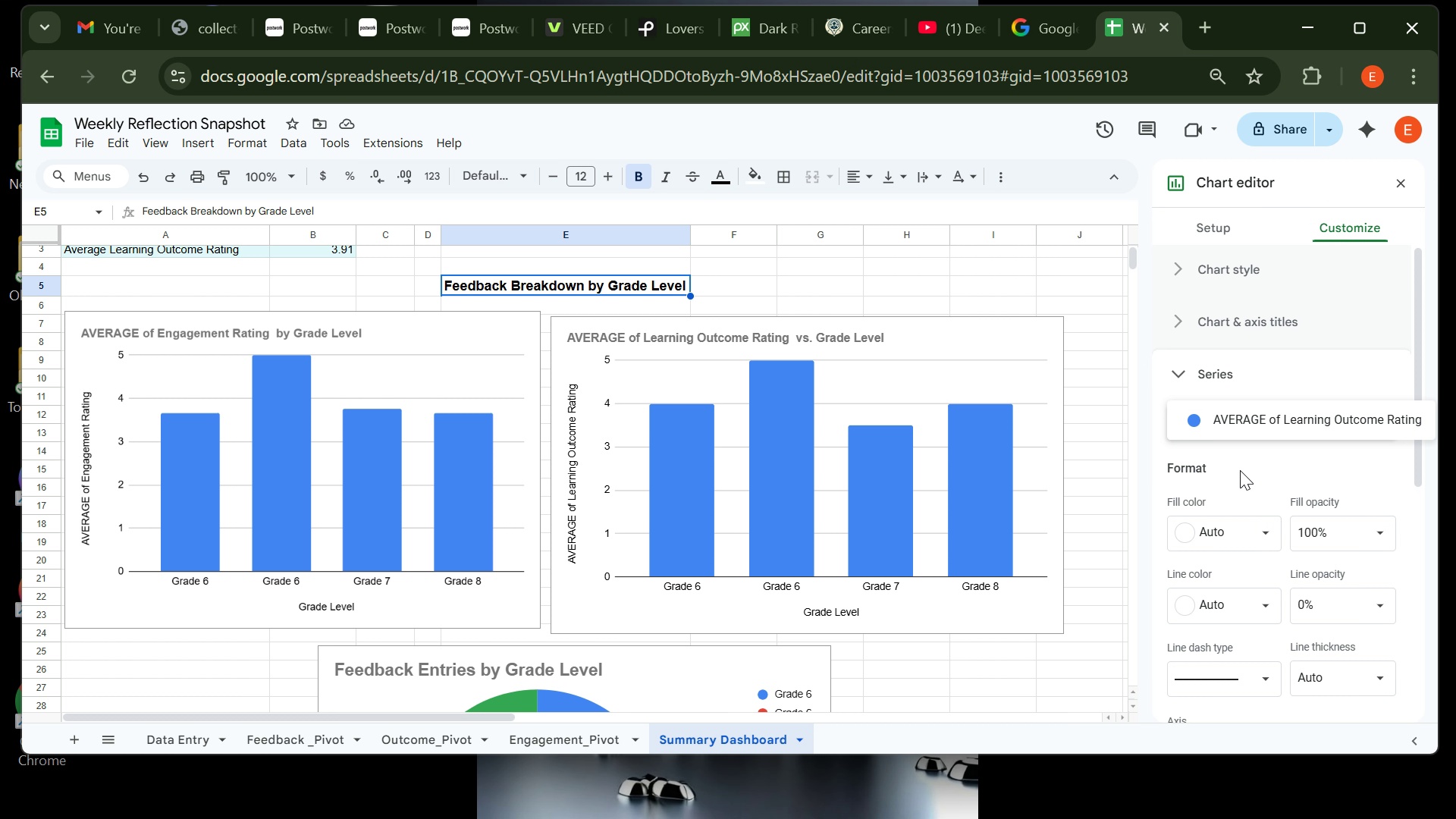 
left_click([1175, 383])
 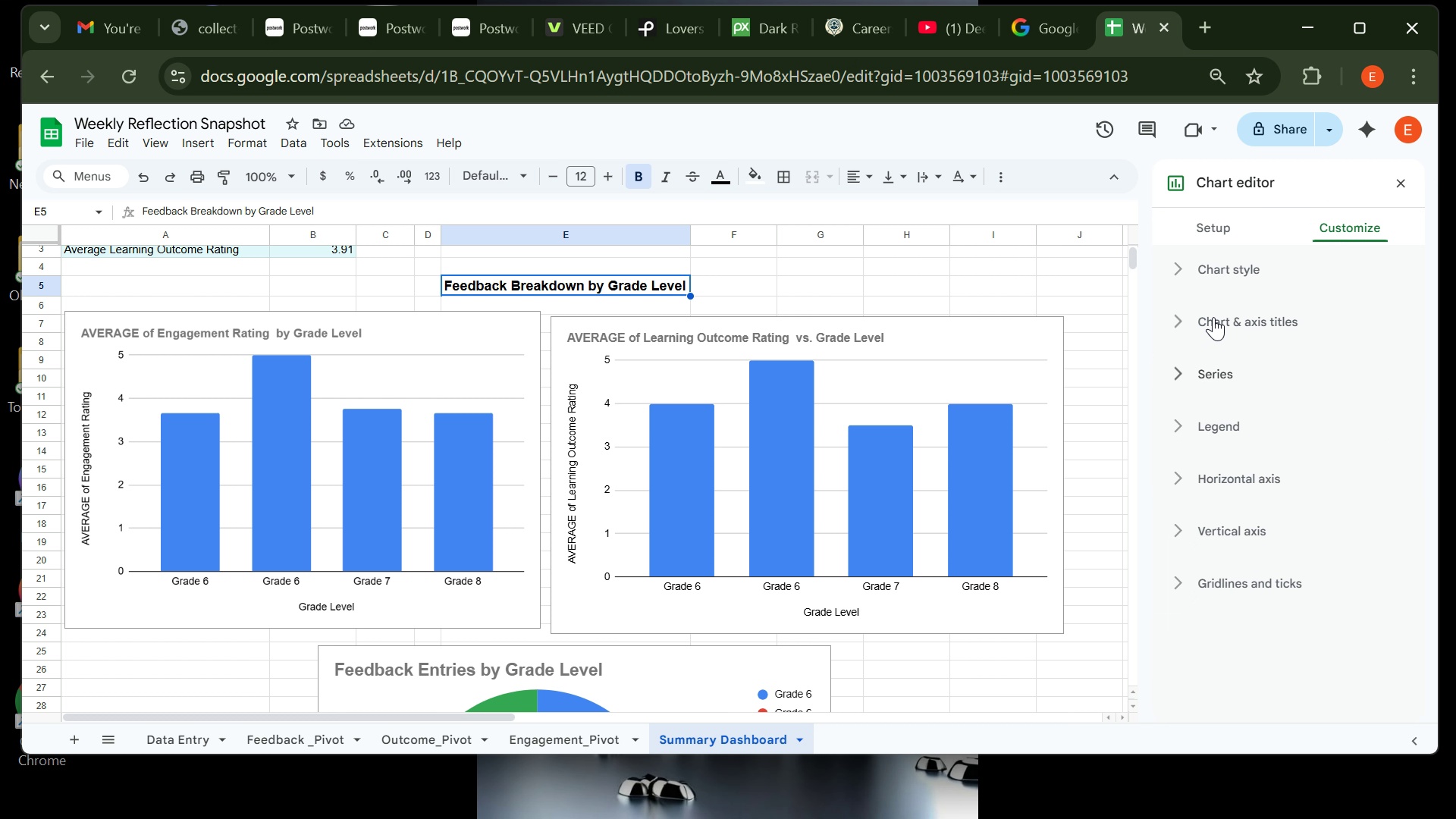 
left_click([1213, 317])
 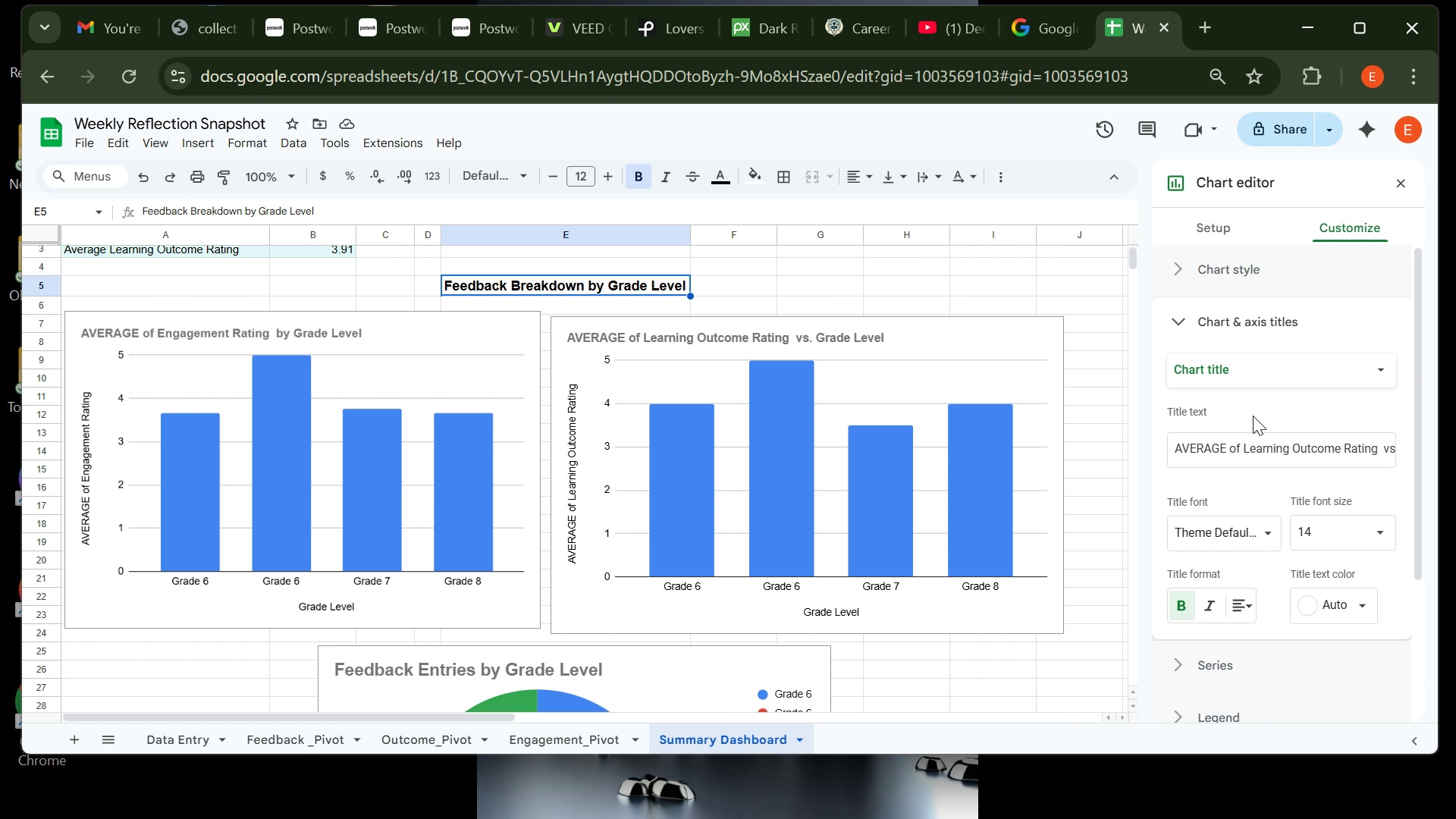 
mouse_move([1257, 431])
 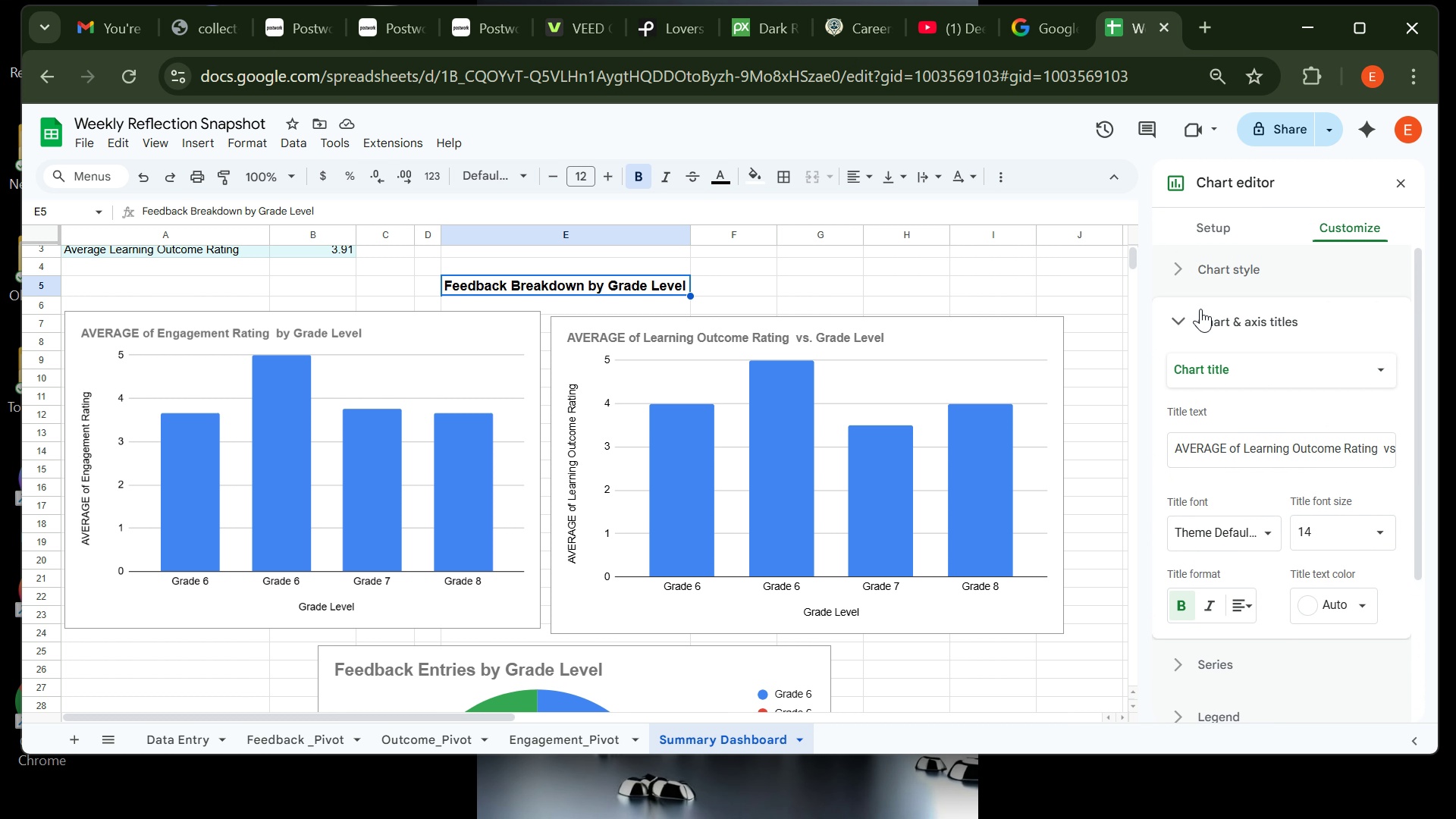 
left_click([1200, 309])
 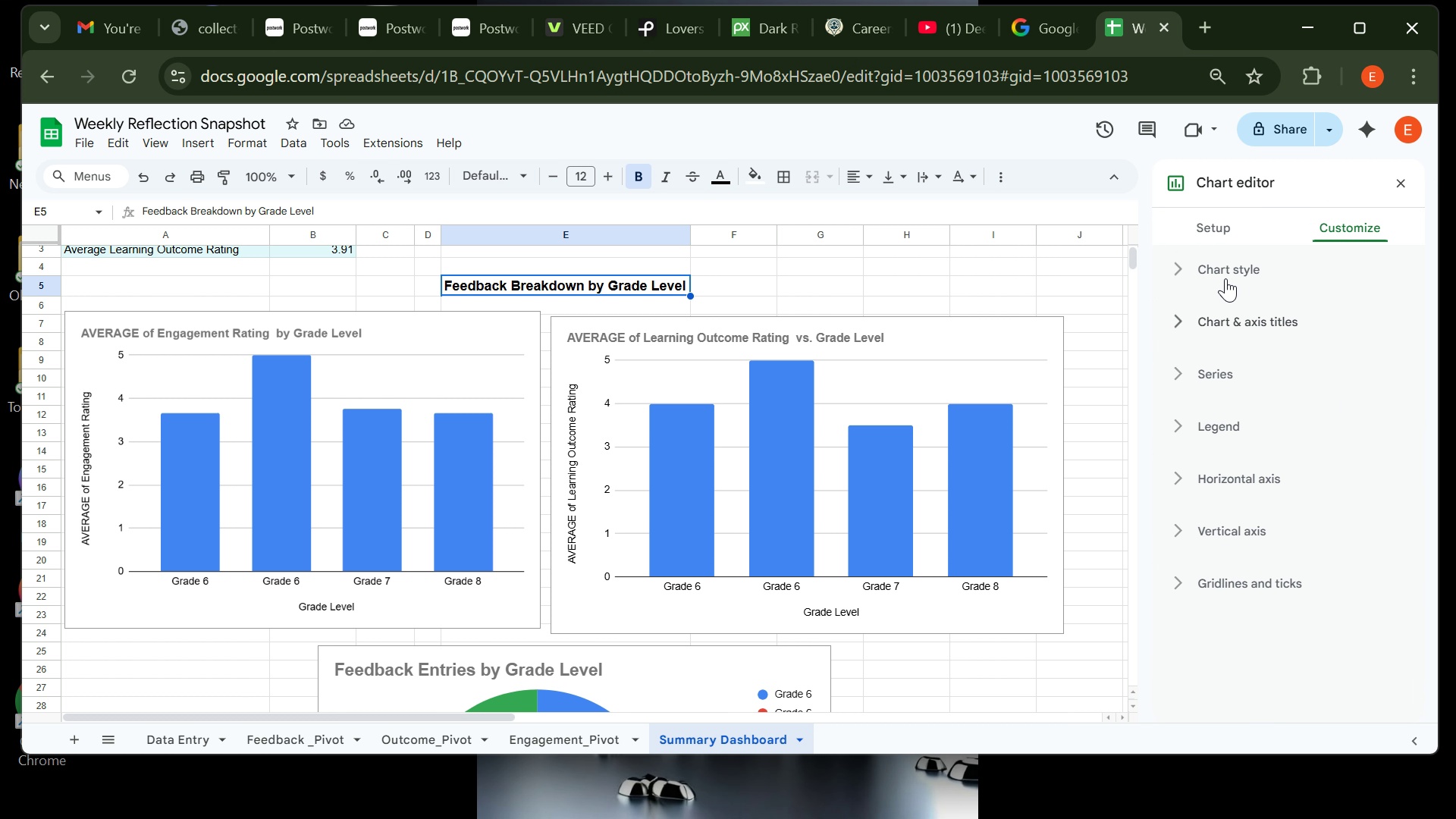 
left_click([1225, 278])
 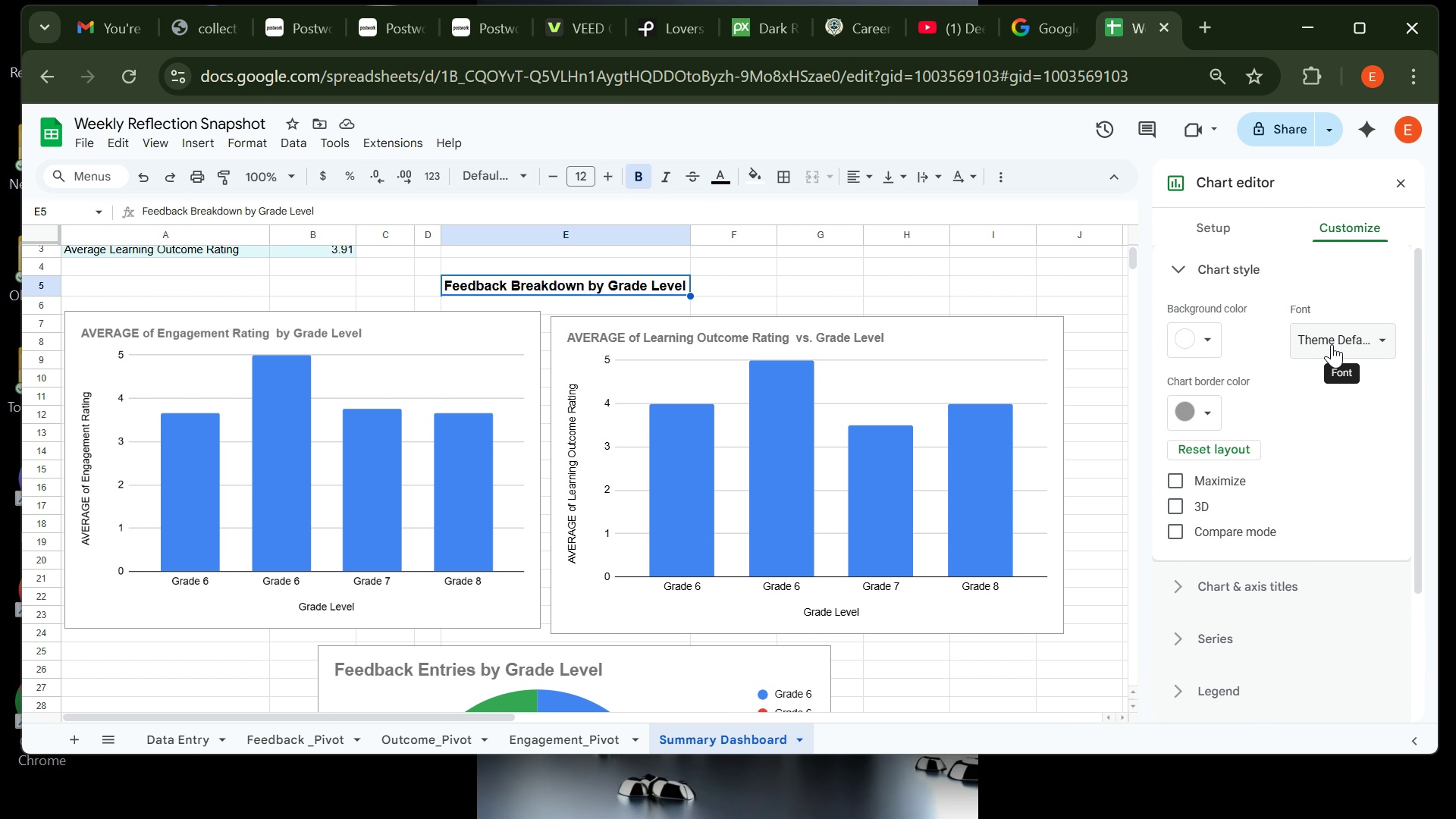 
left_click([1332, 344])
 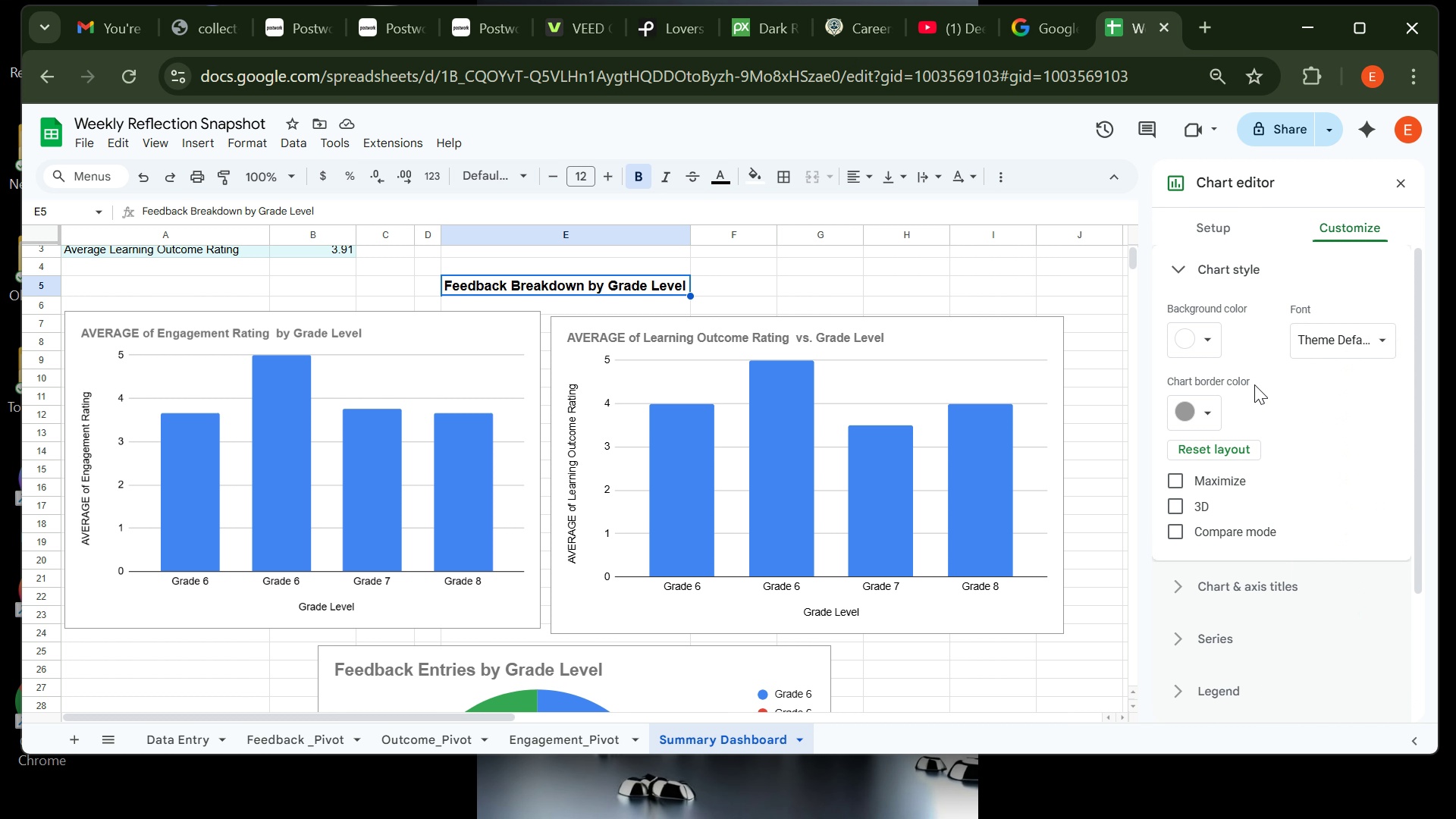 
left_click([1254, 384])
 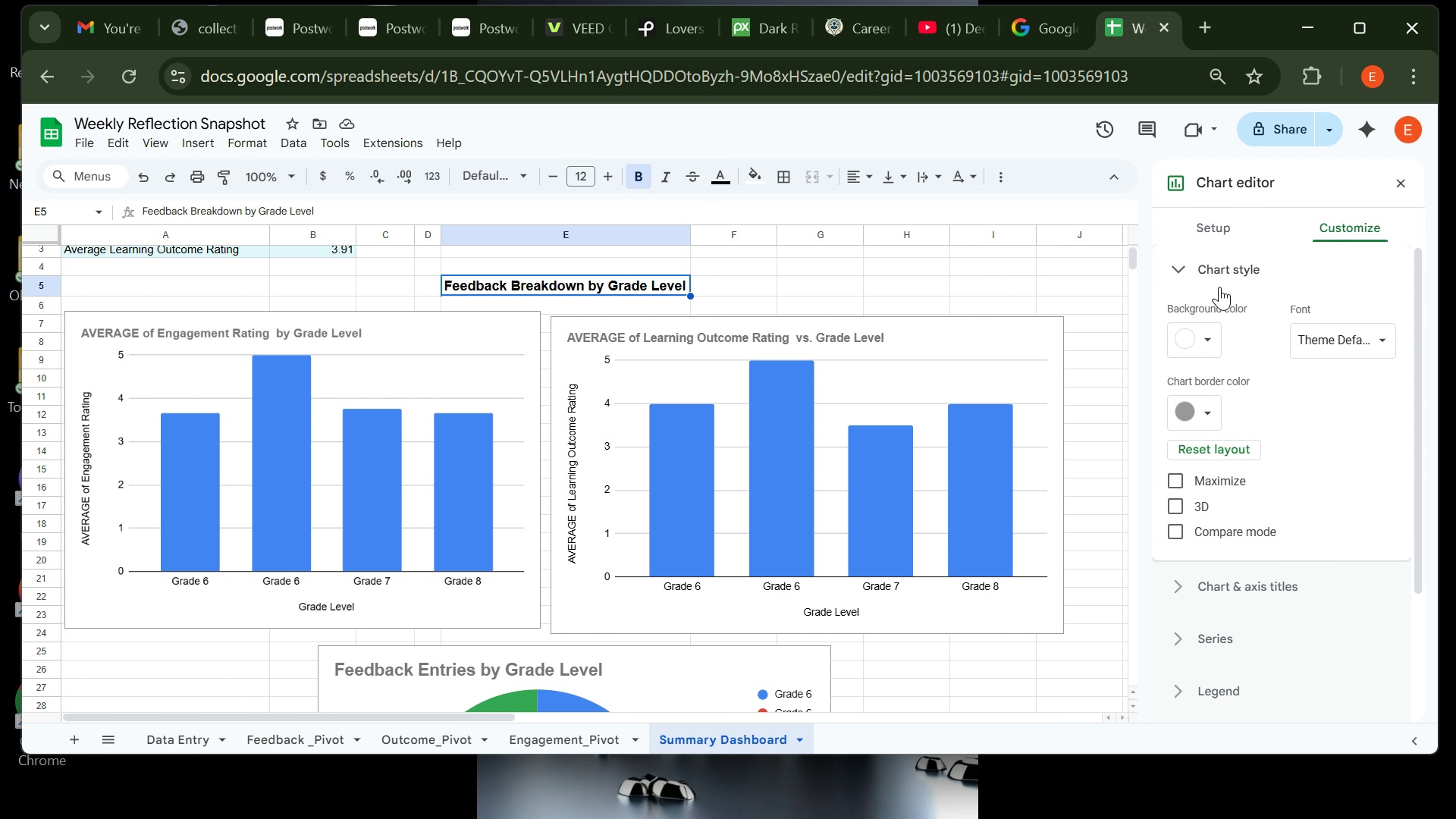 
left_click([1206, 275])
 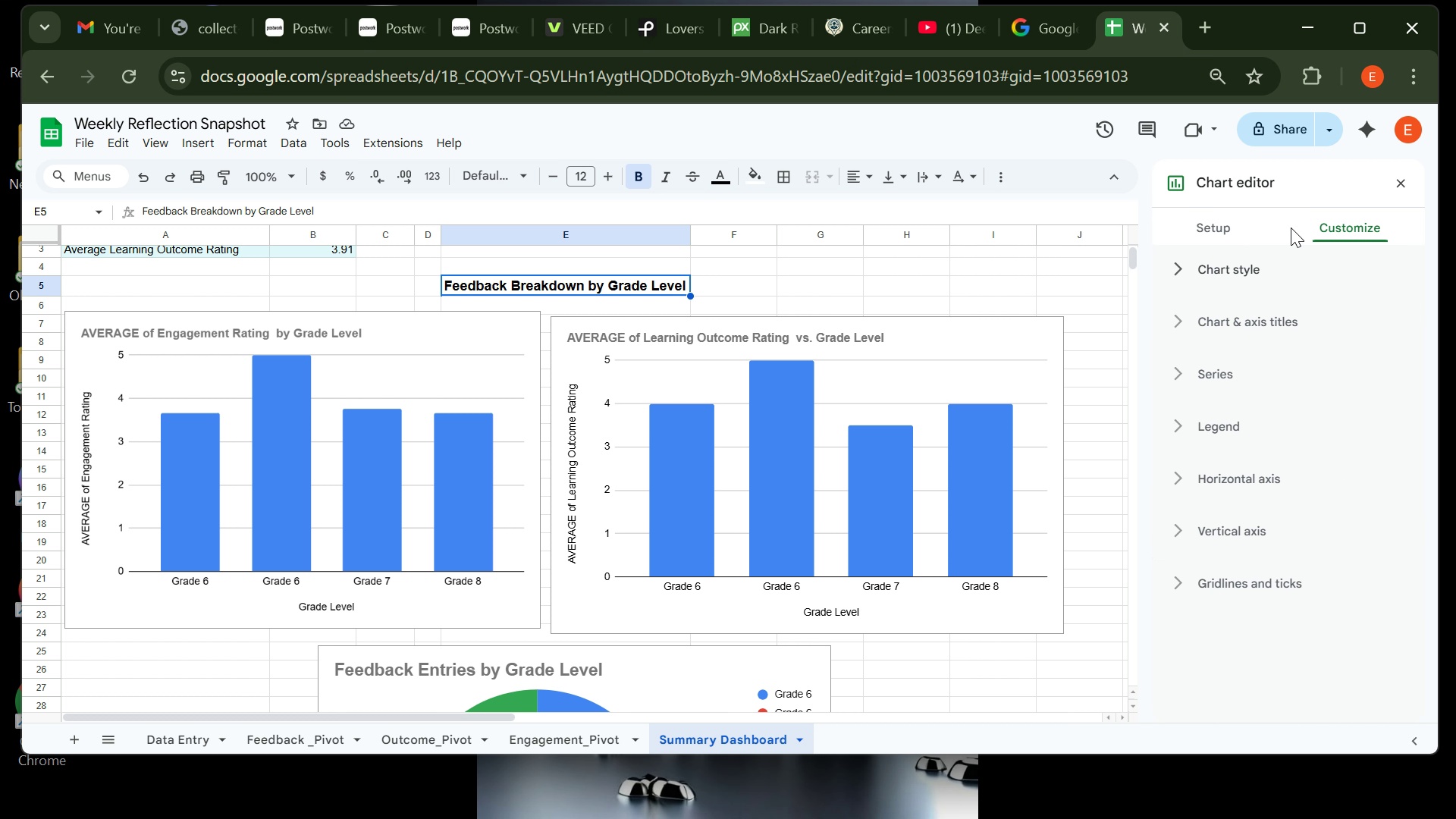 
wait(5.09)
 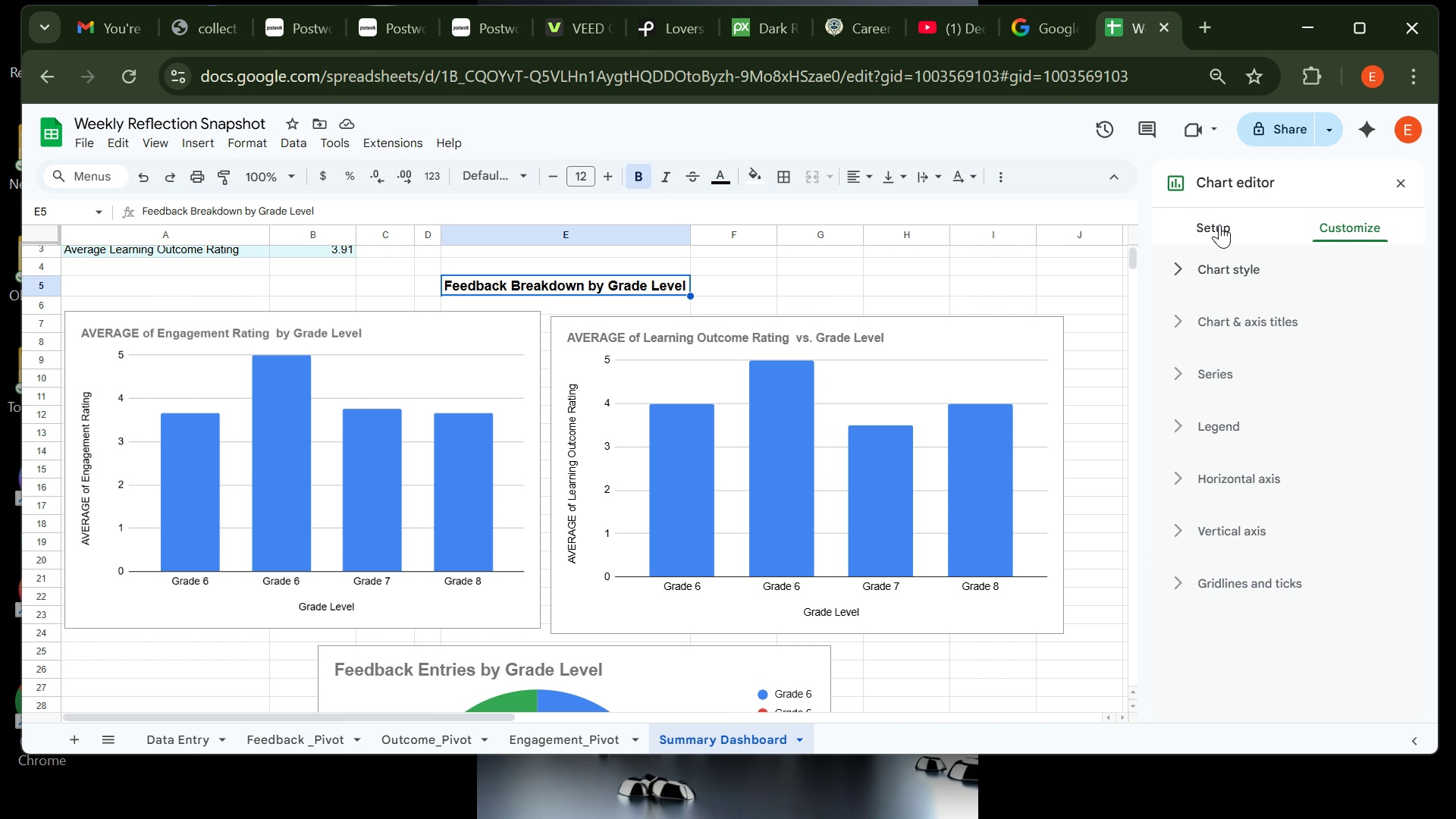 
left_click([1402, 175])
 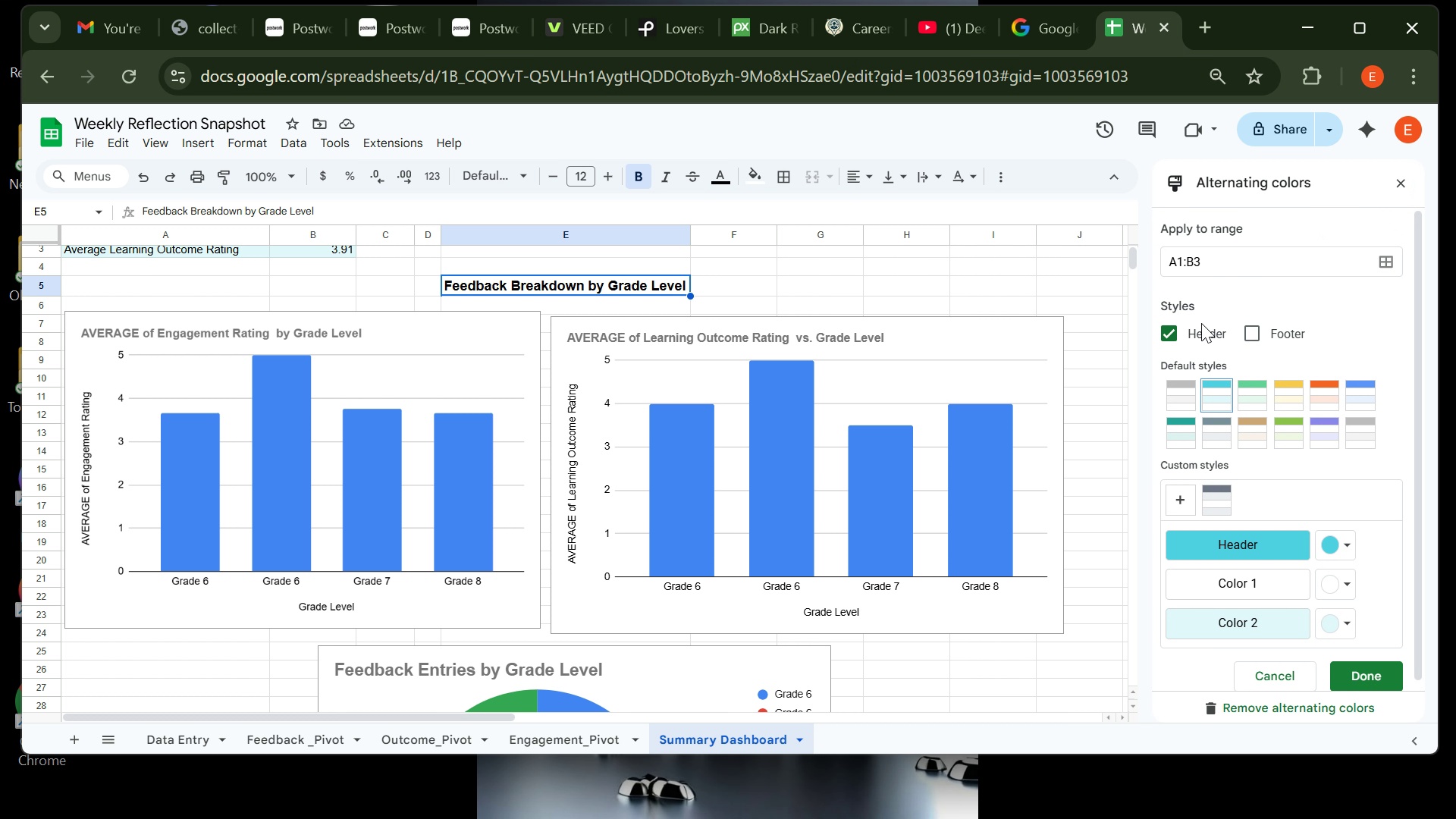 
mouse_move([1177, 365])
 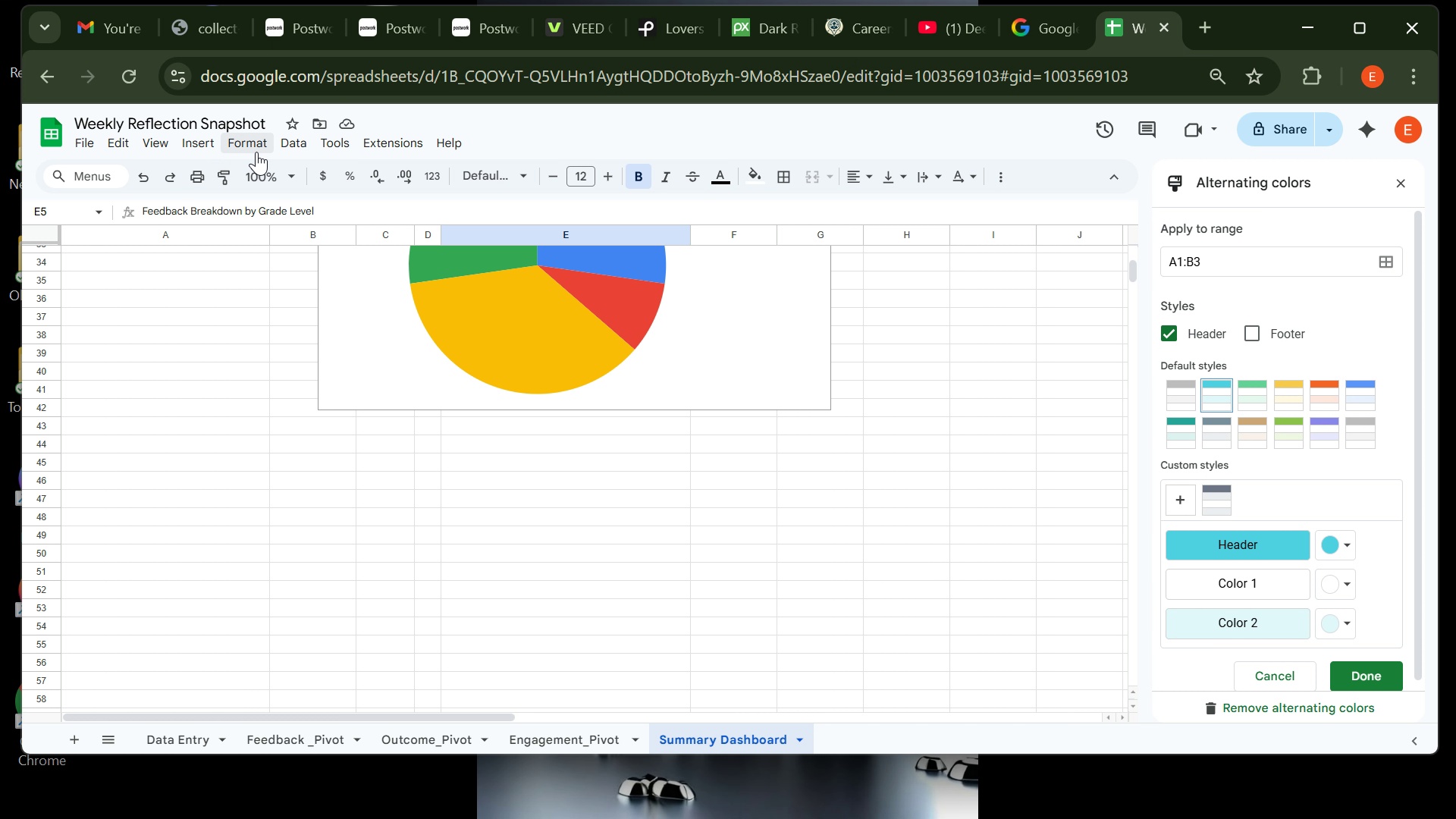 
wait(11.44)
 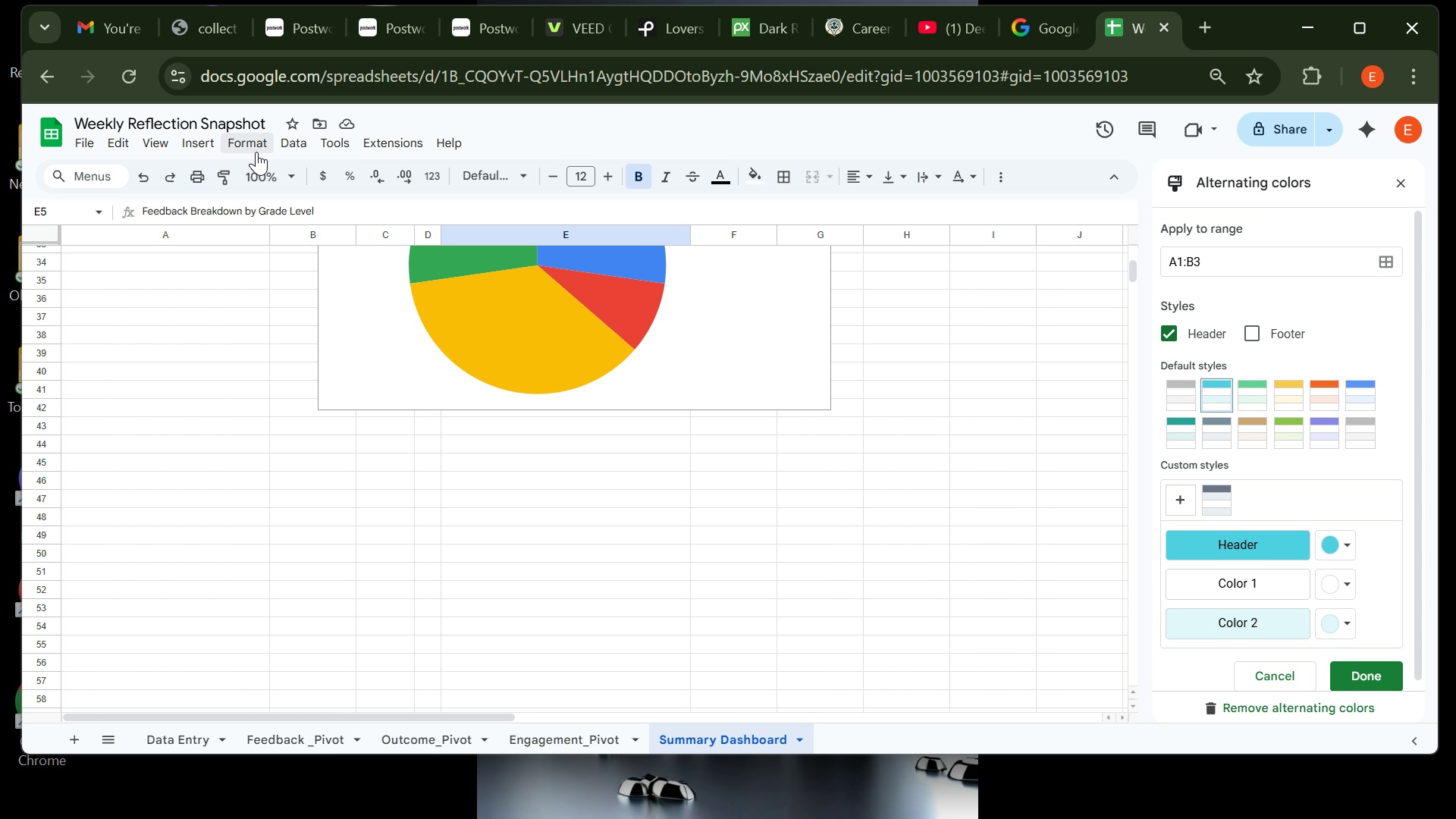 
left_click([446, 449])
 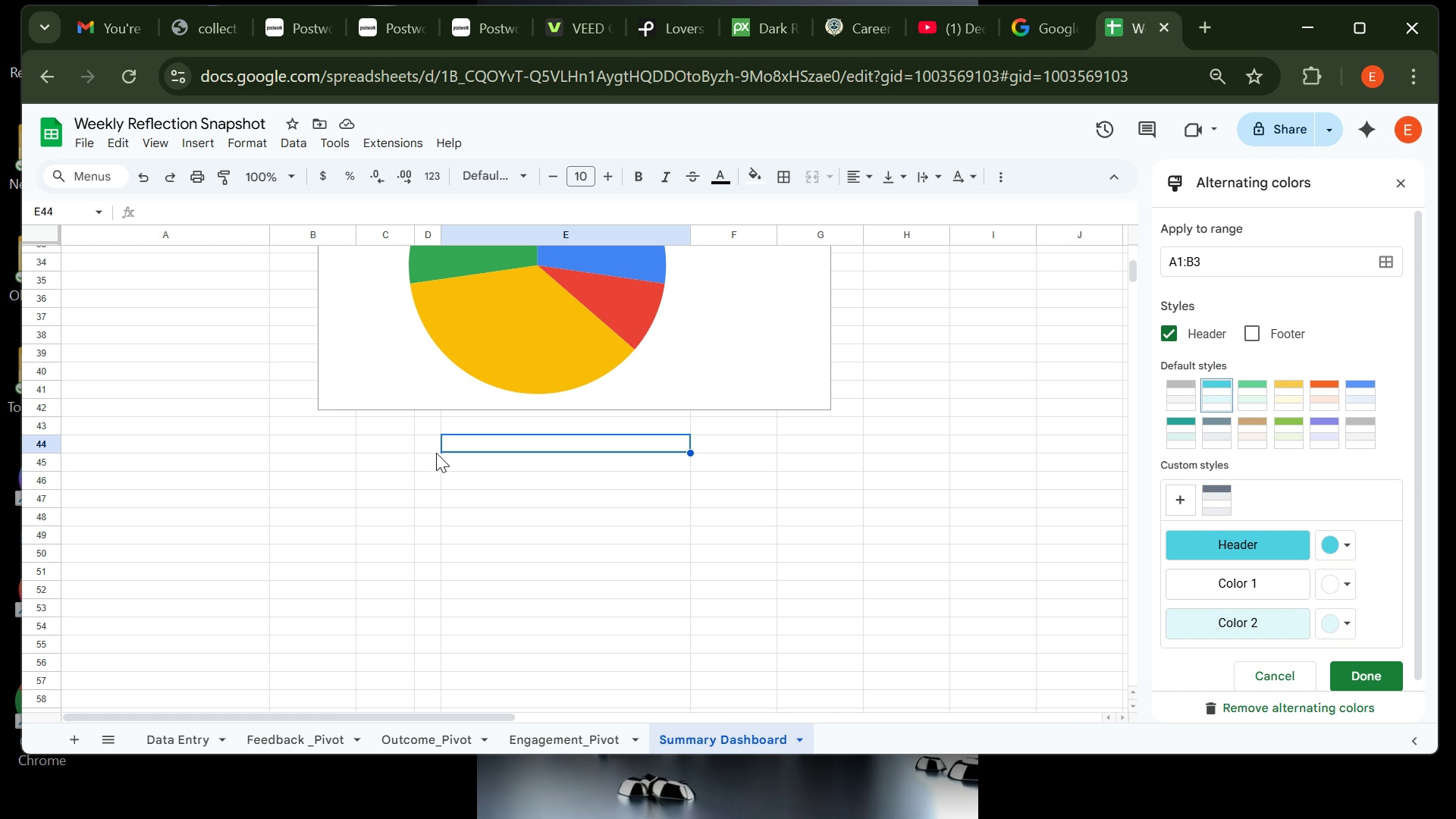 
wait(8.27)
 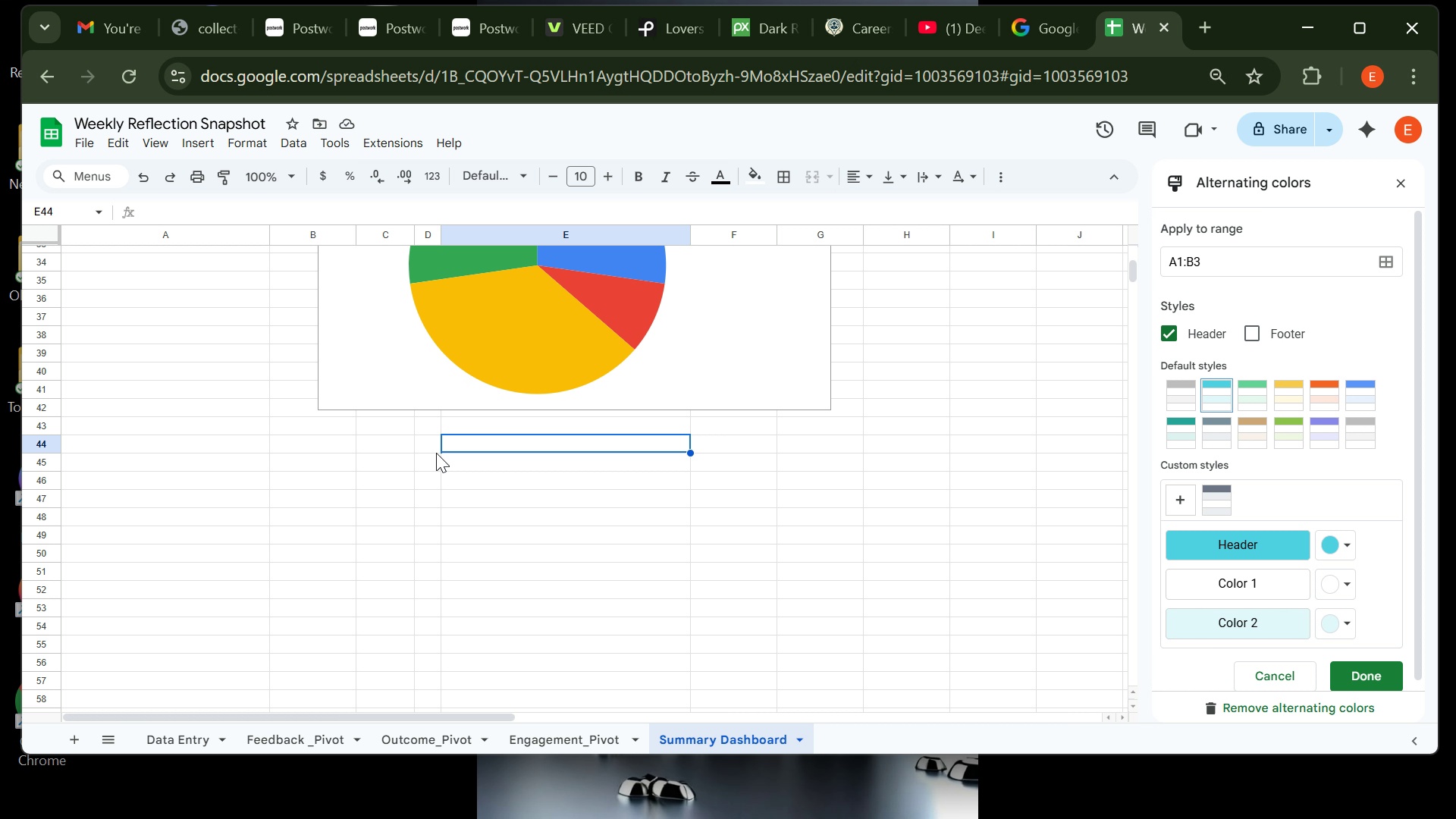 
left_click([165, 445])
 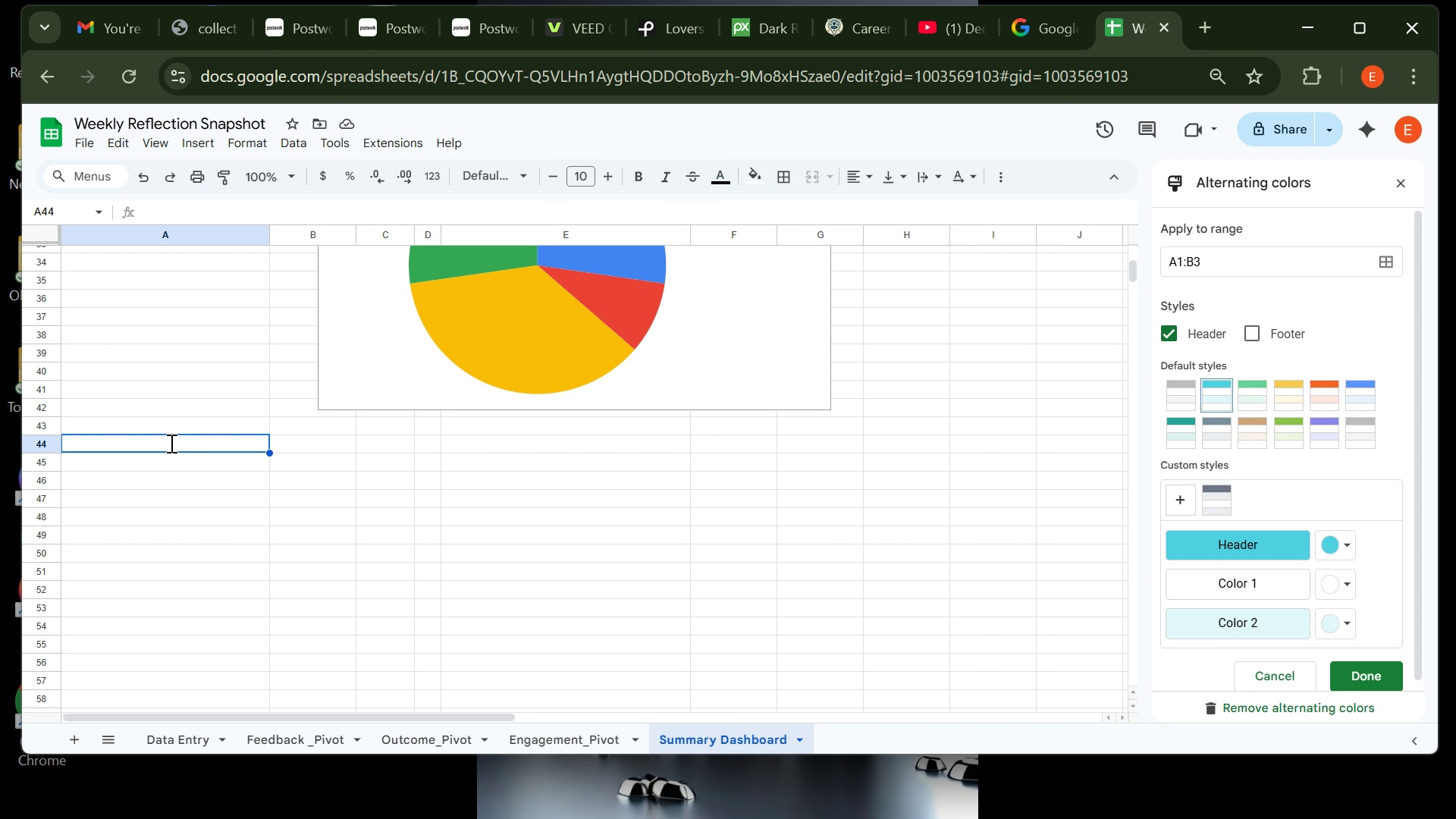 
type(Not)
 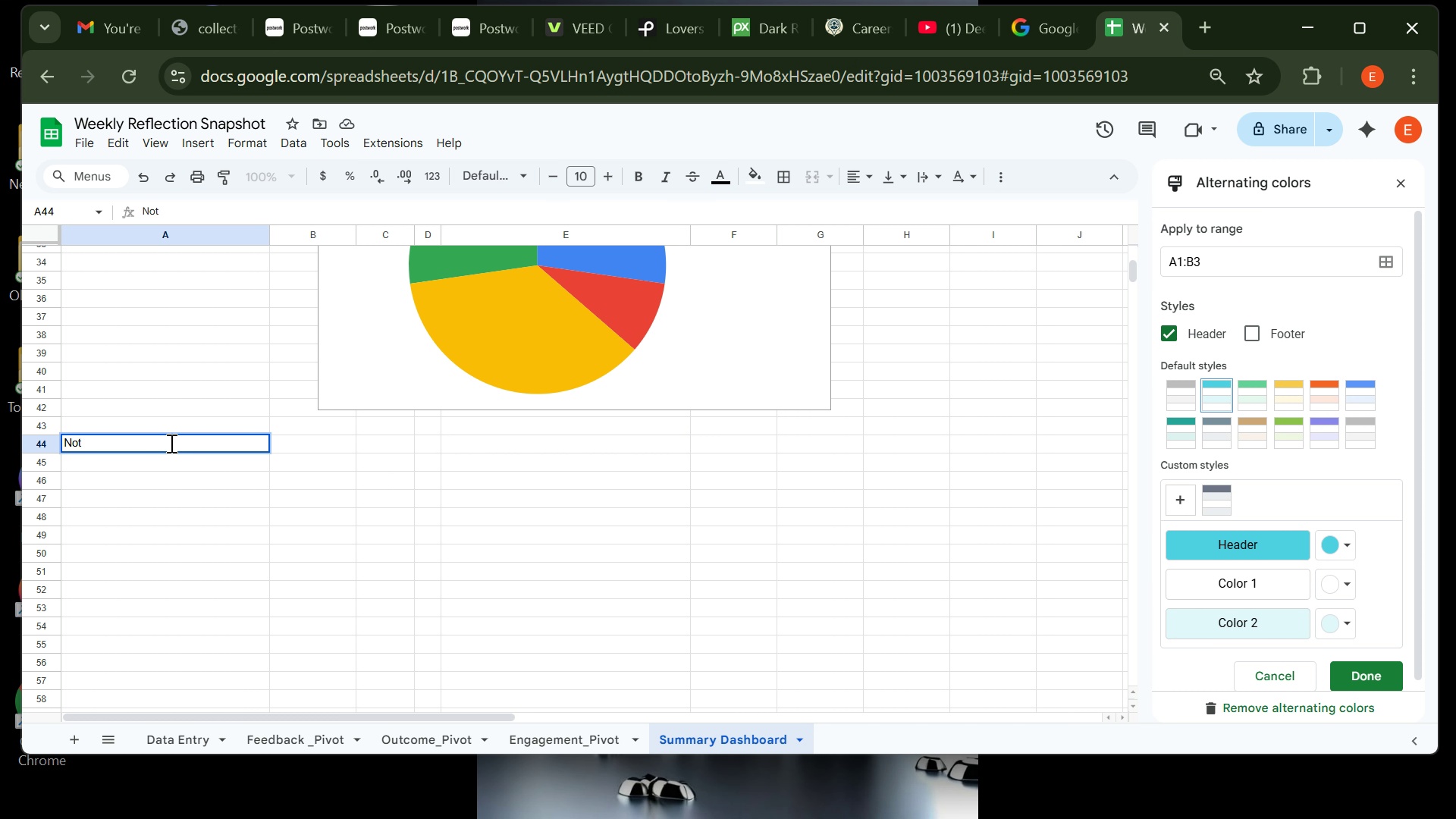 
key(Backspace)
 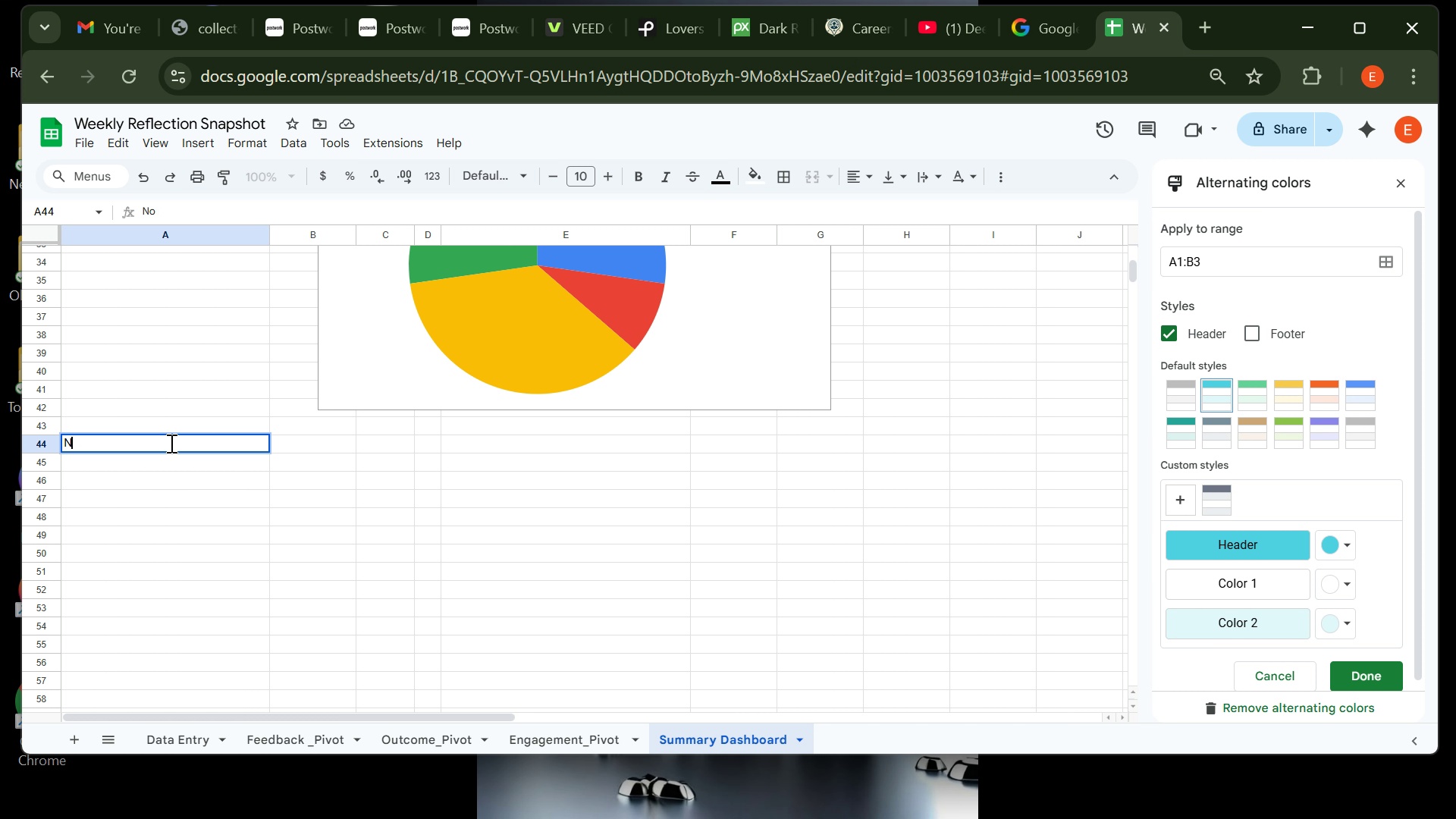 
key(Backspace)
 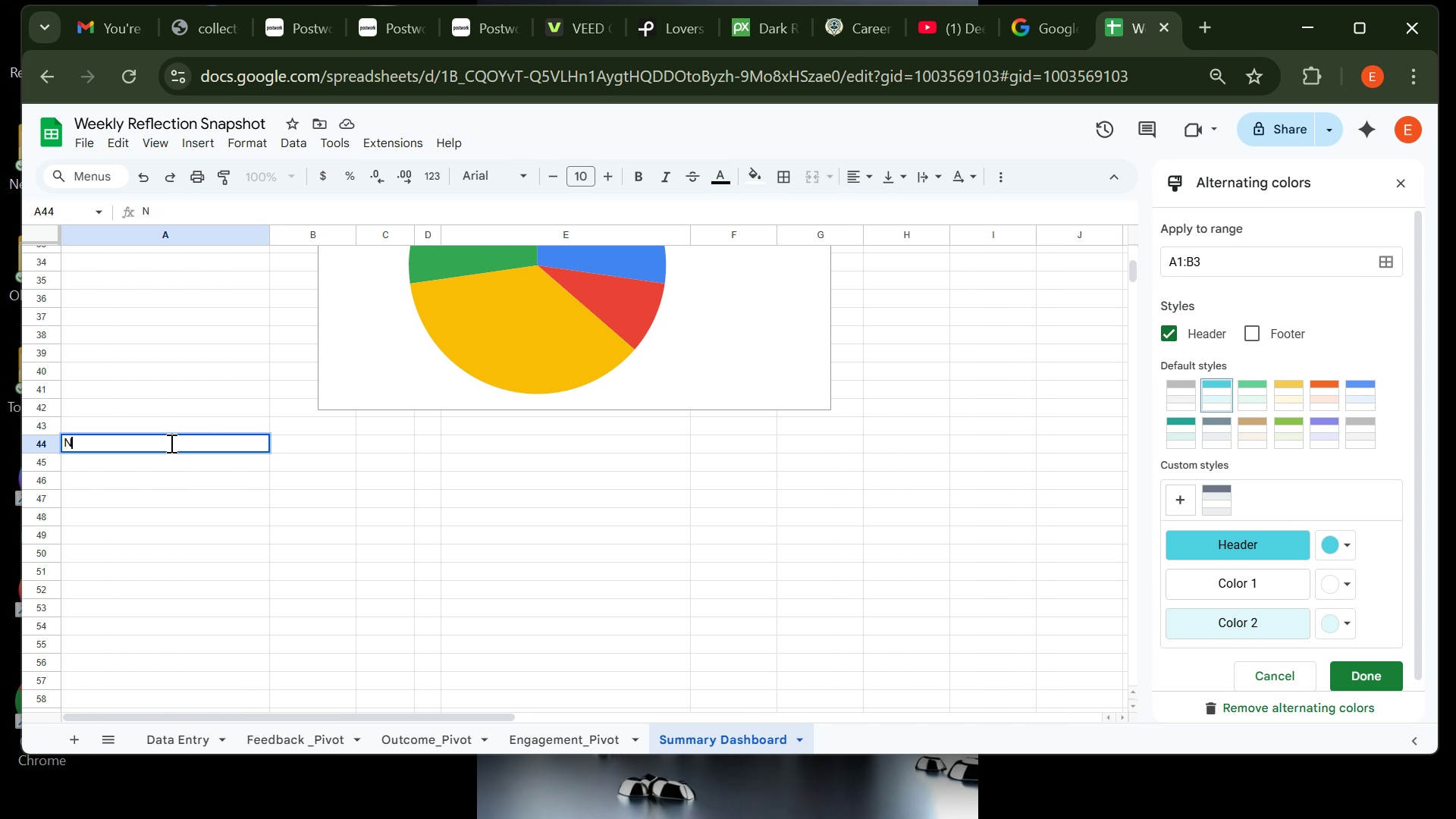 
key(Backspace)
 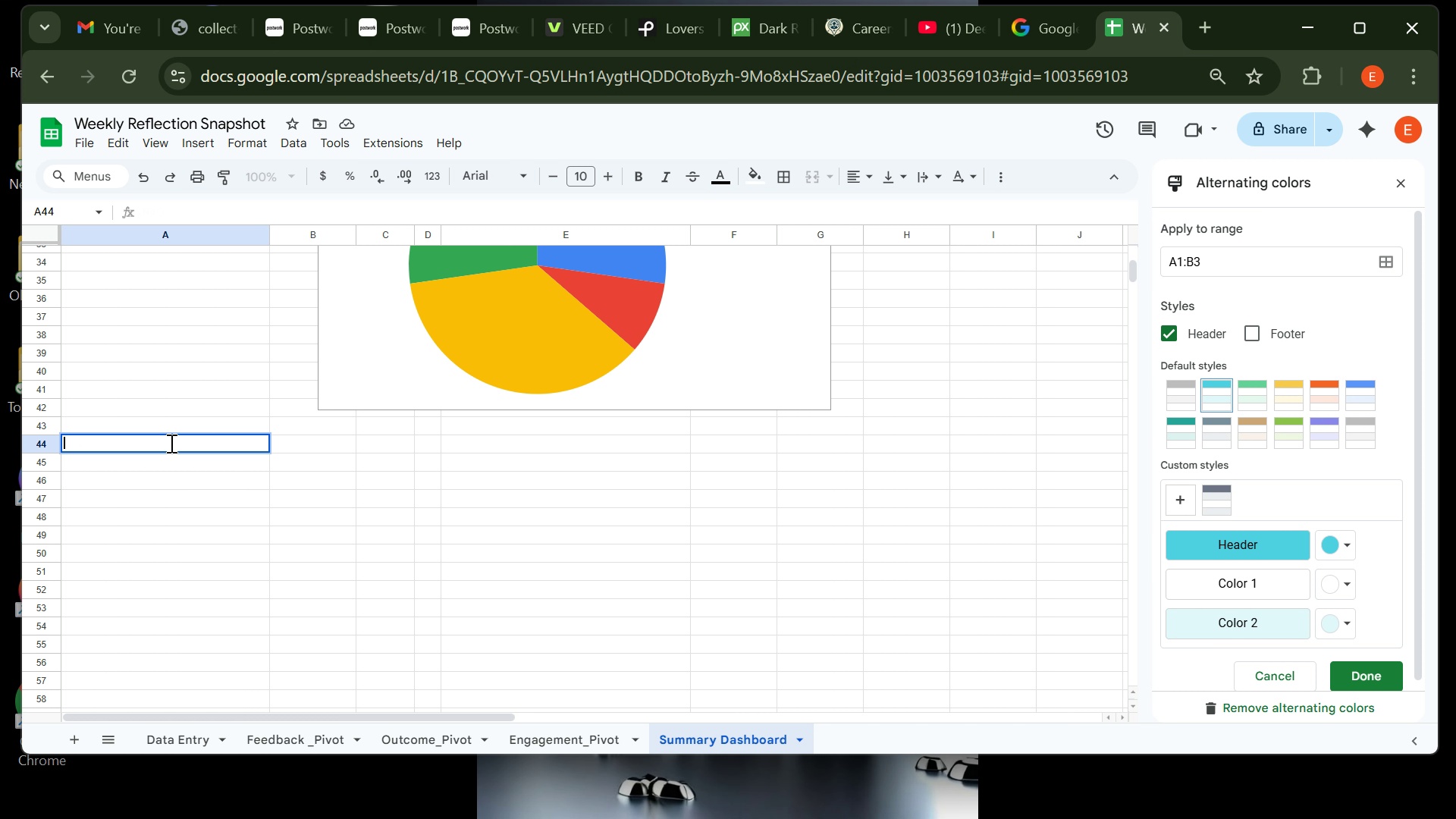 
wait(5.38)
 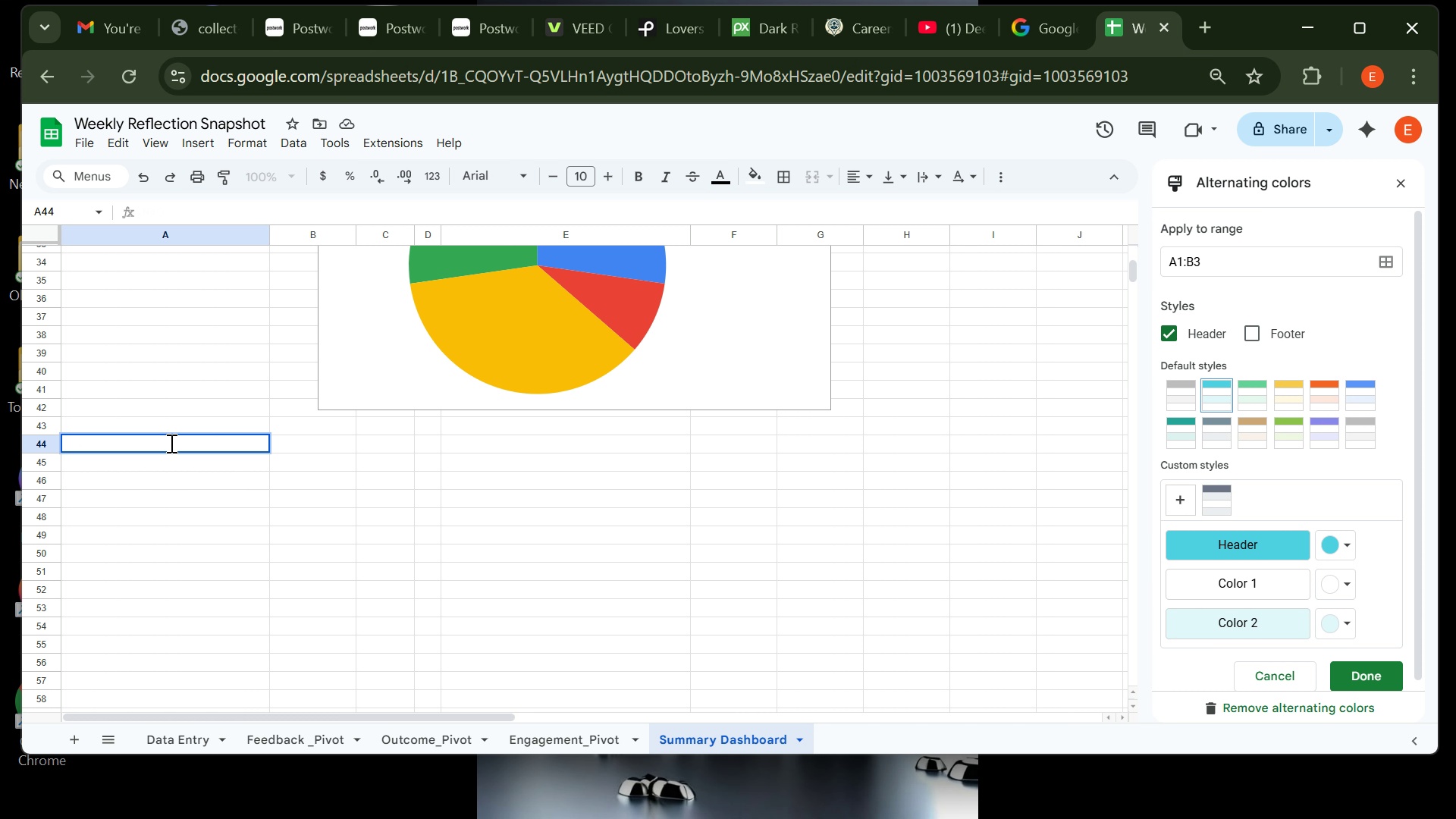 
type(Data Source )
 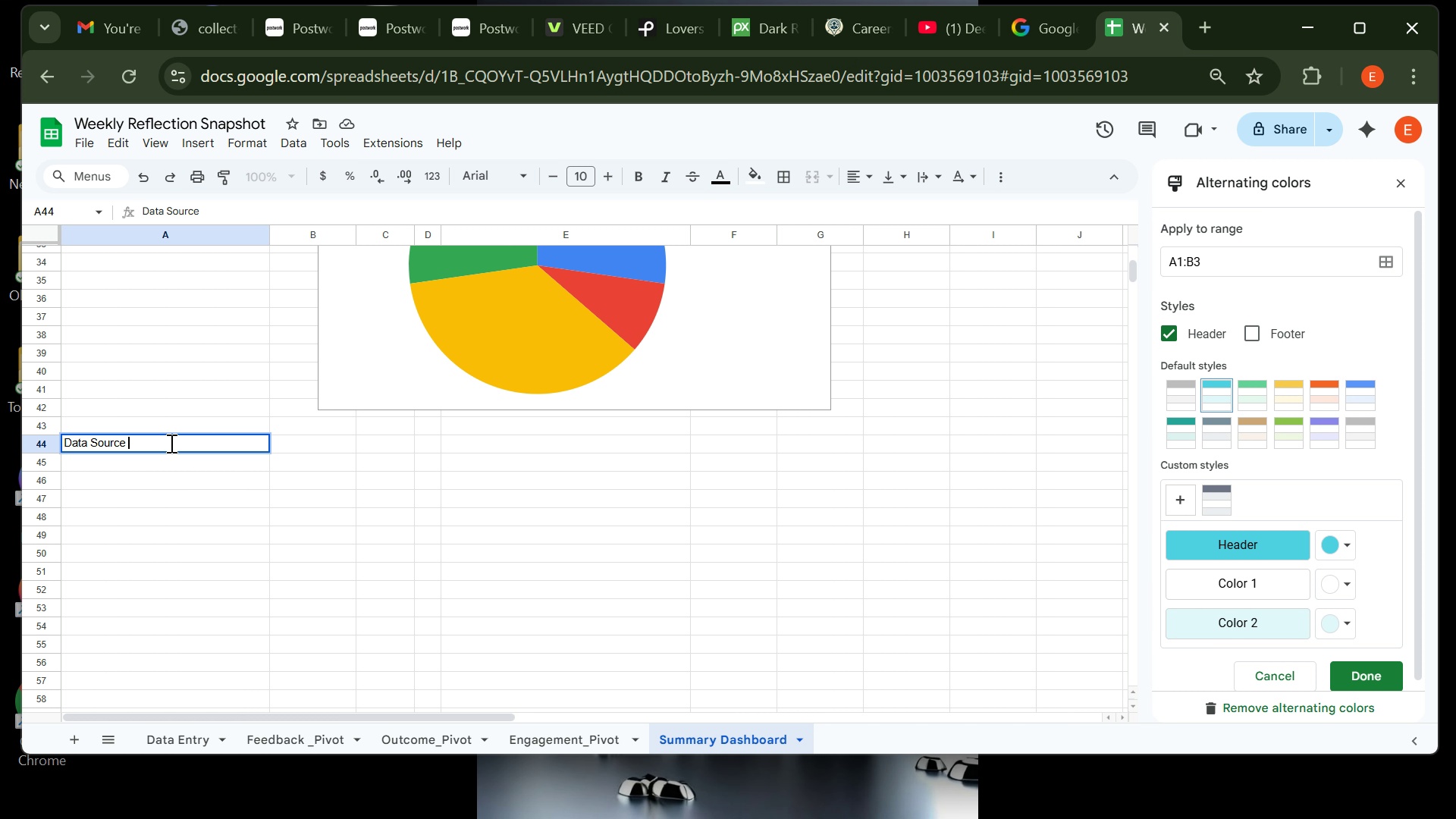 
type(:Weekly teacher reflections)
 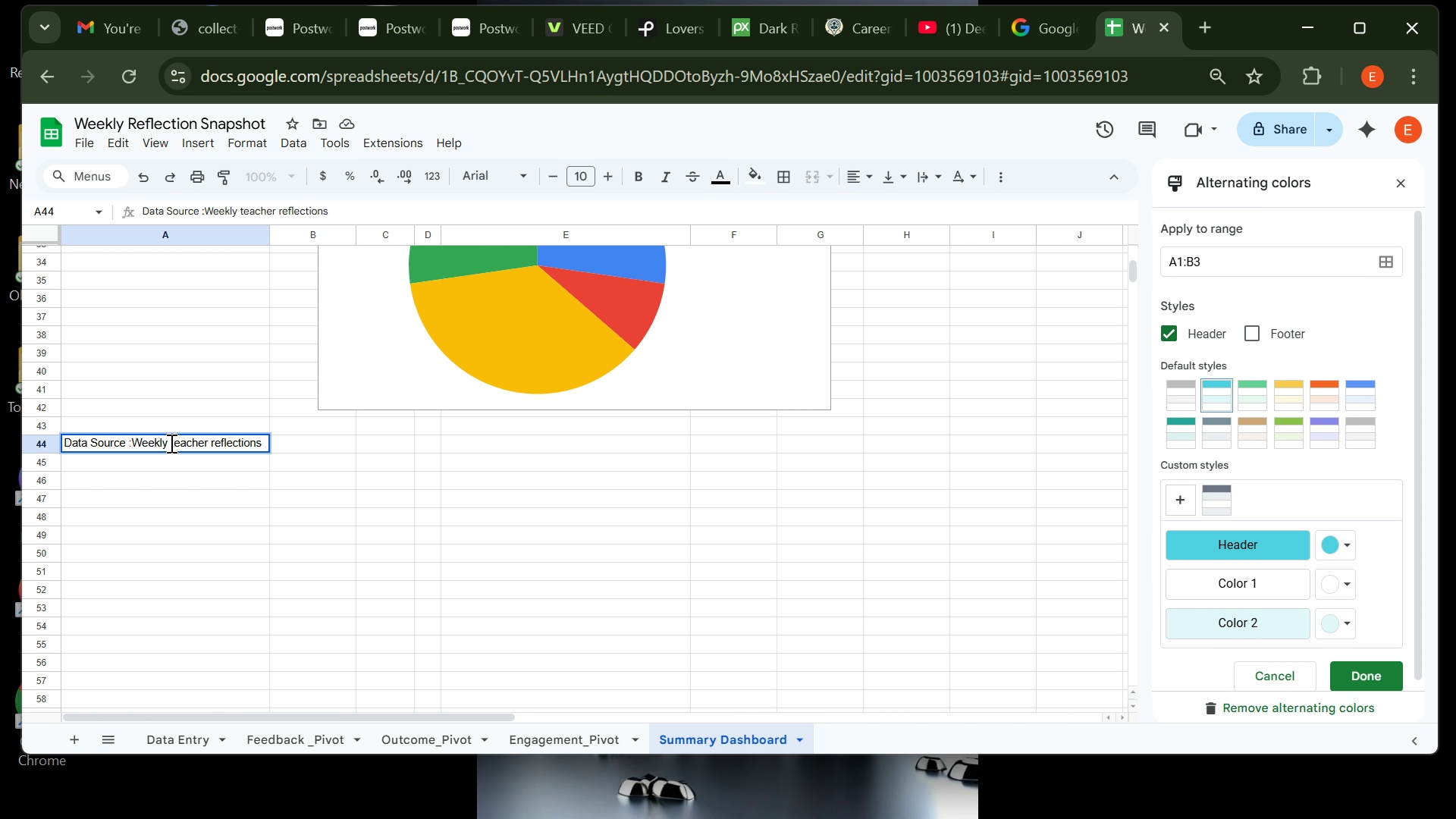 
type( on classroom engagement and fee)
key(Backspace)
key(Backspace)
key(Backspace)
key(Backspace)
key(Backspace)
key(Backspace)
type(nd oout)
key(Backspace)
key(Backspace)
key(Backspace)
type(utcomes )
 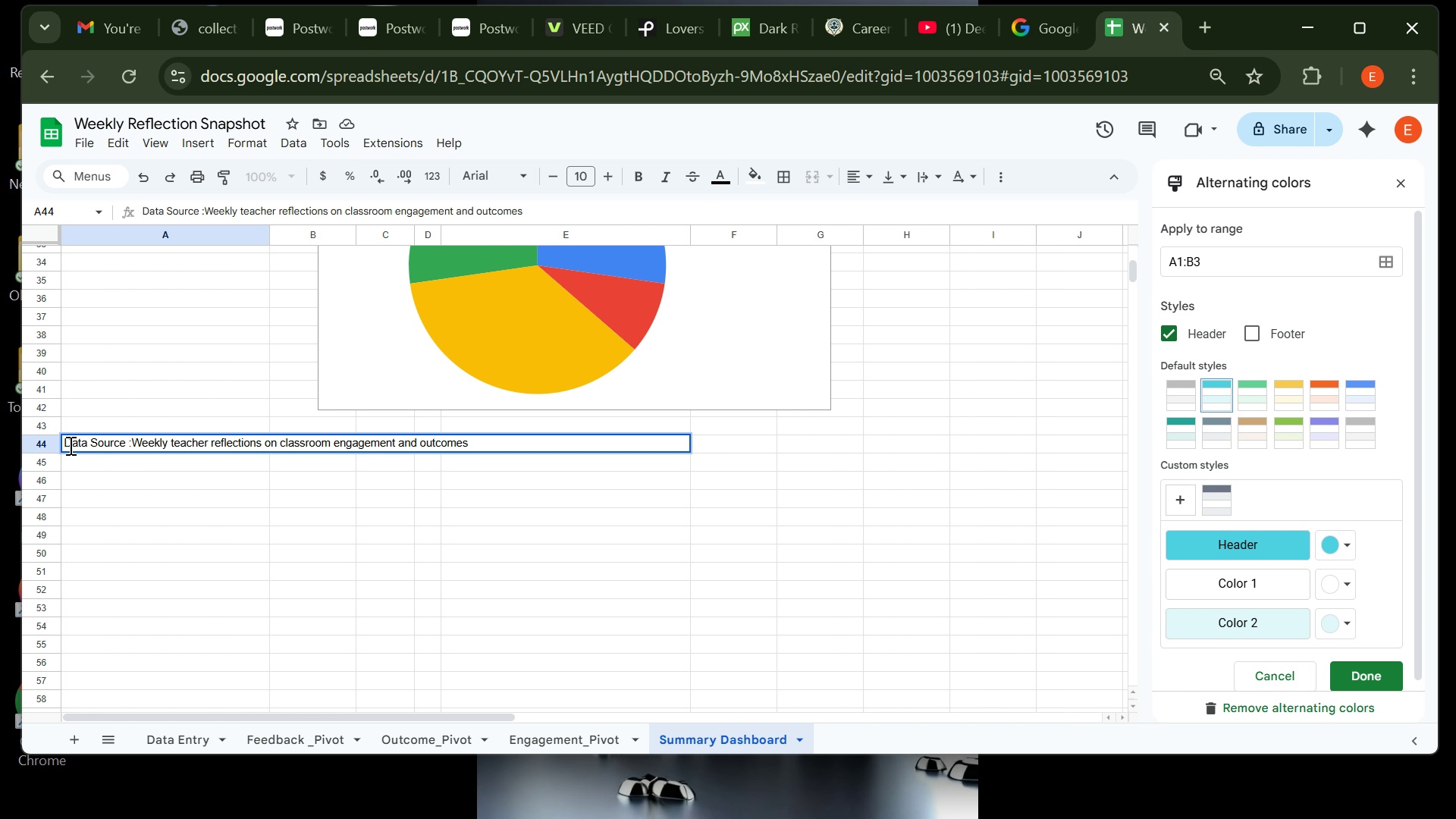 
wait(5.19)
 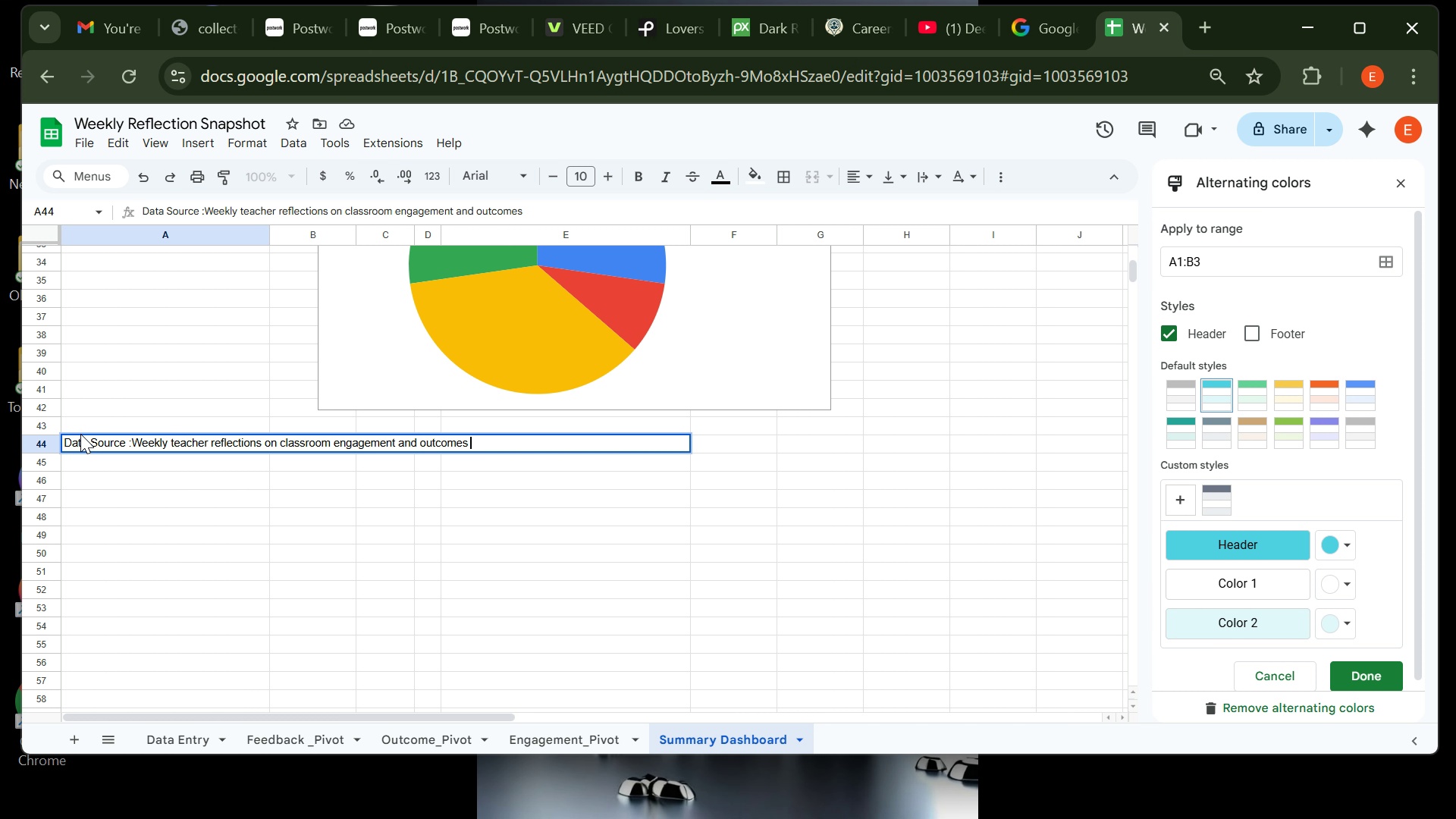 
left_click([65, 445])
 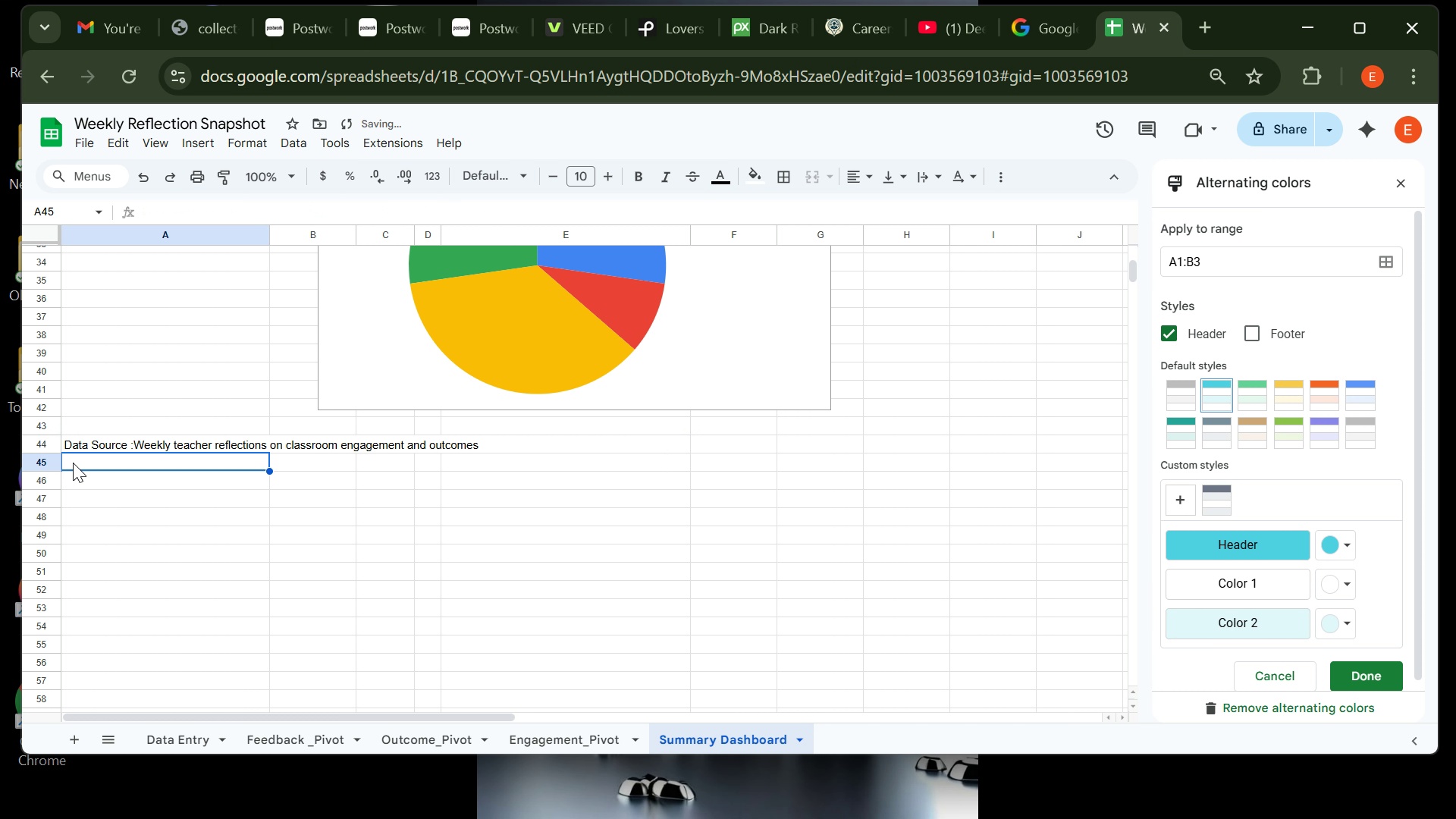 
left_click([73, 463])
 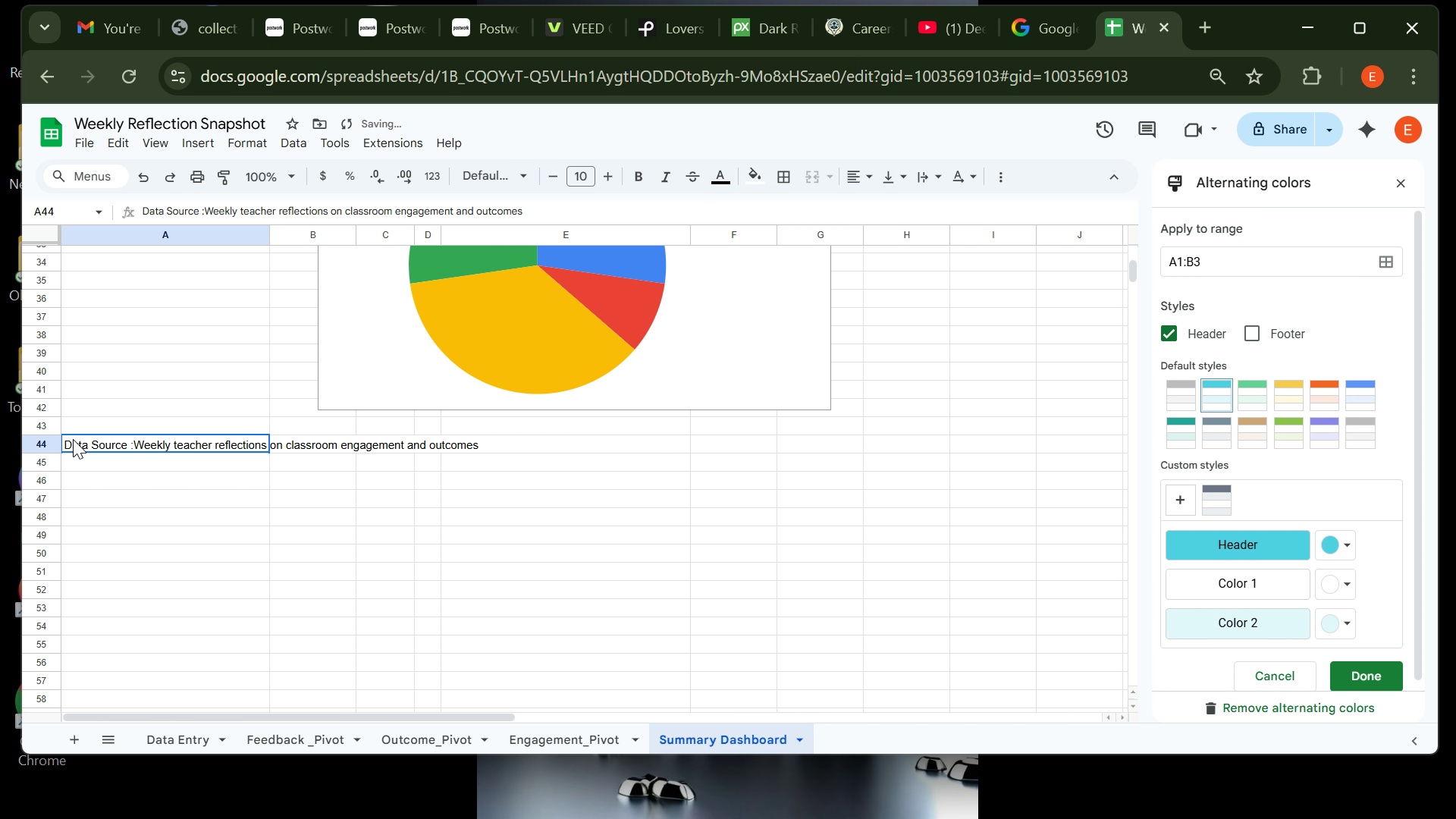 
left_click_drag(start_coordinate=[73, 439], to_coordinate=[479, 439])
 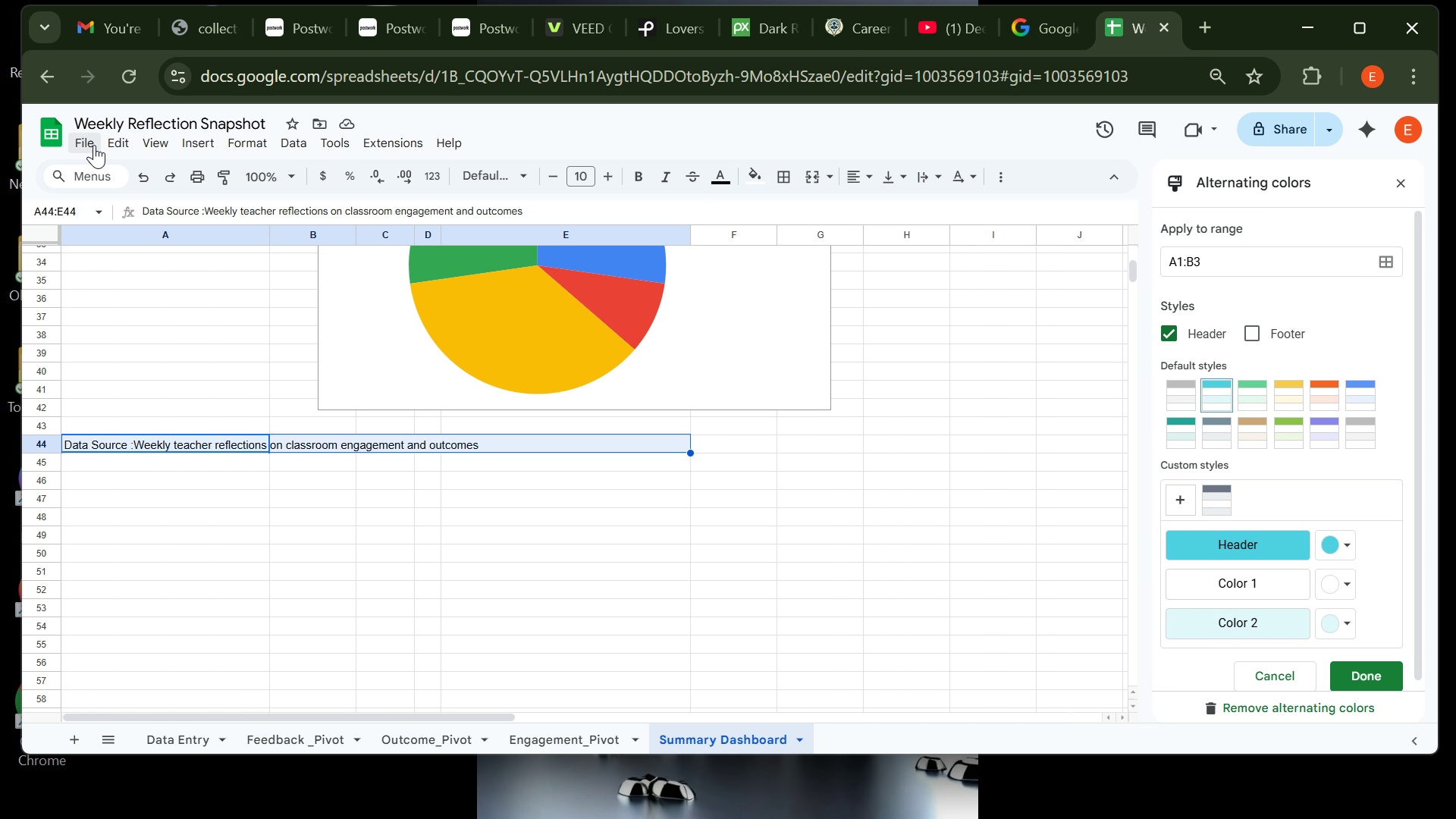 
wait(12.73)
 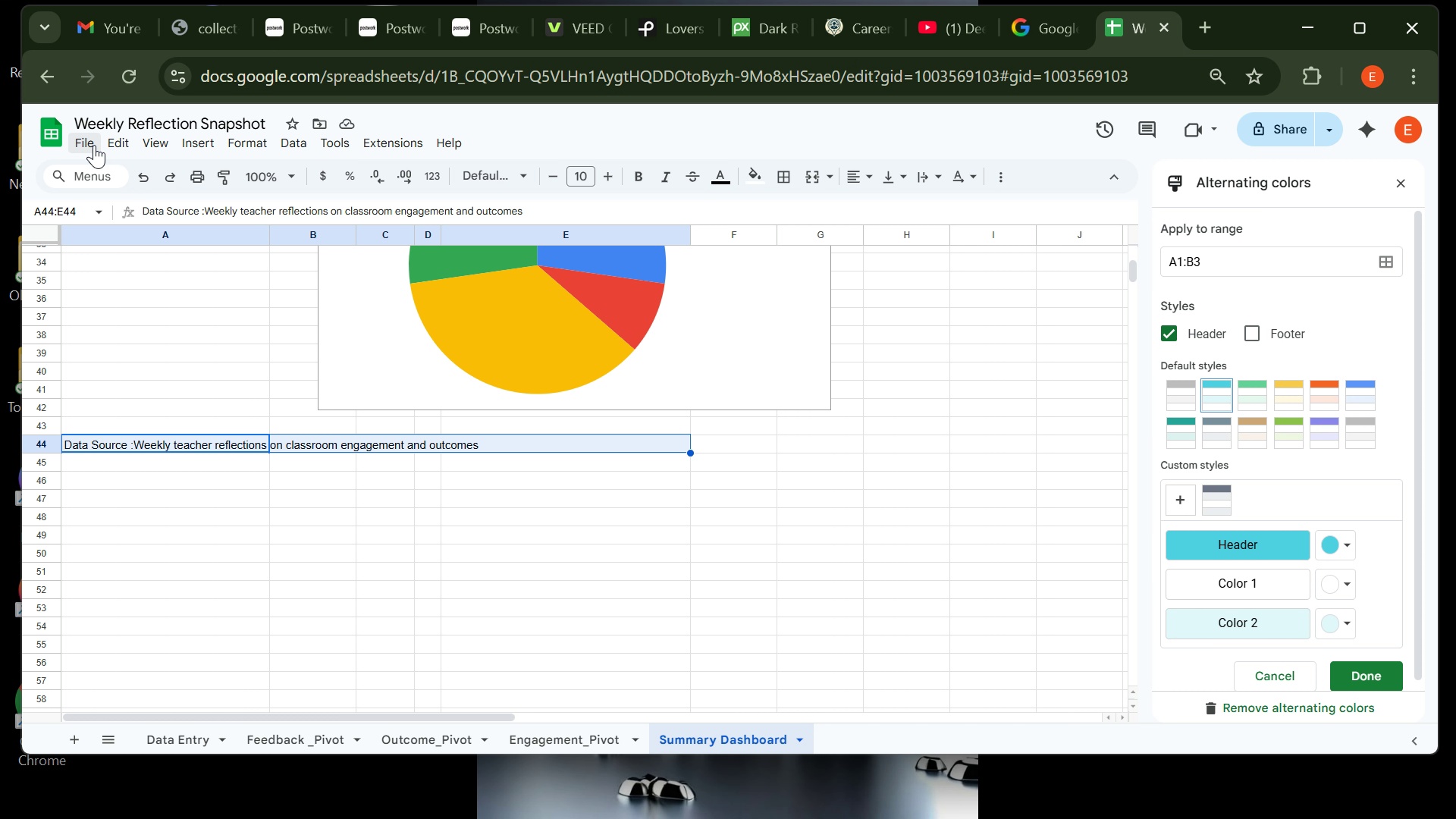 
left_click([93, 145])
 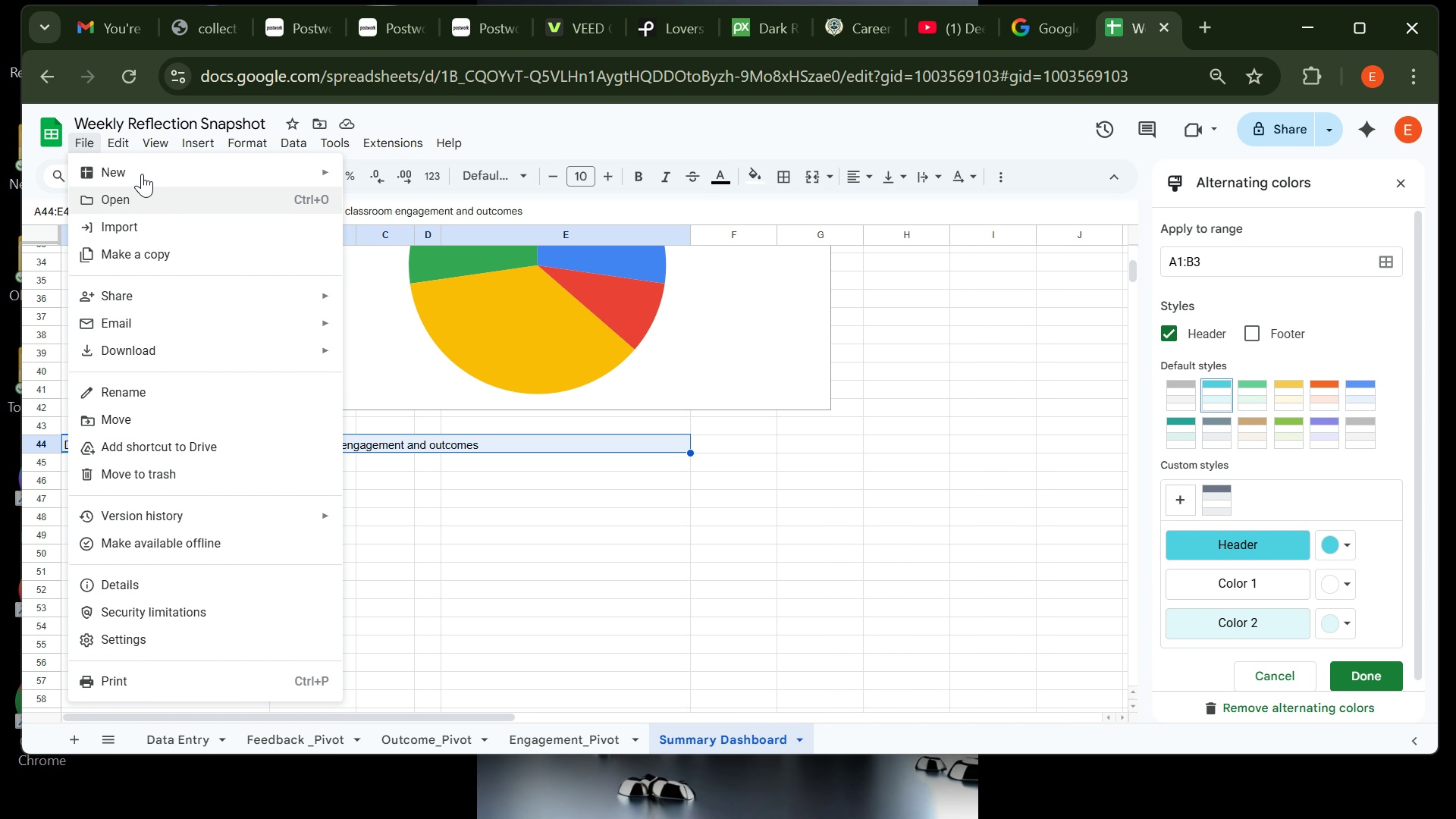 
wait(6.6)
 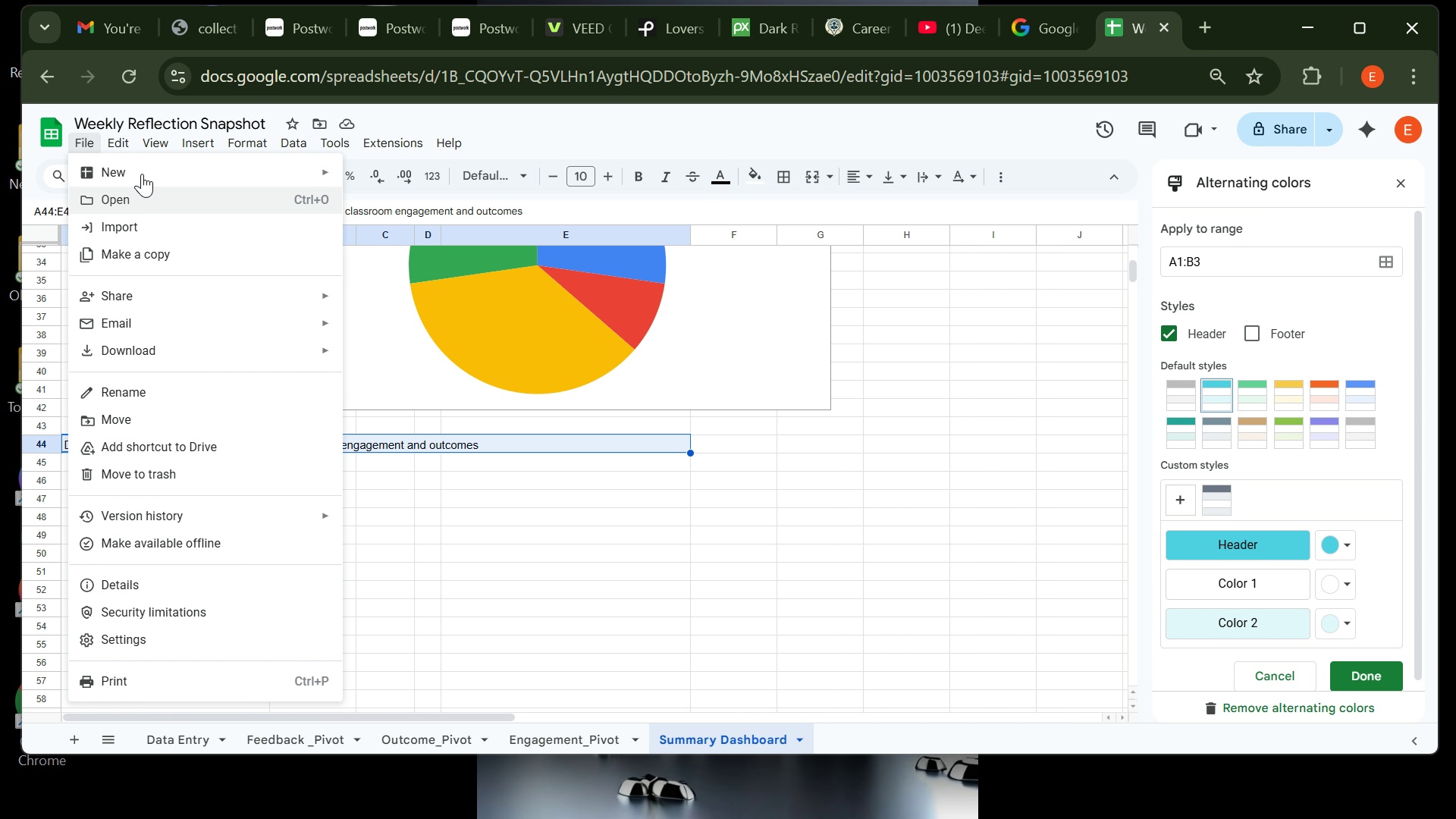 
left_click([122, 146])
 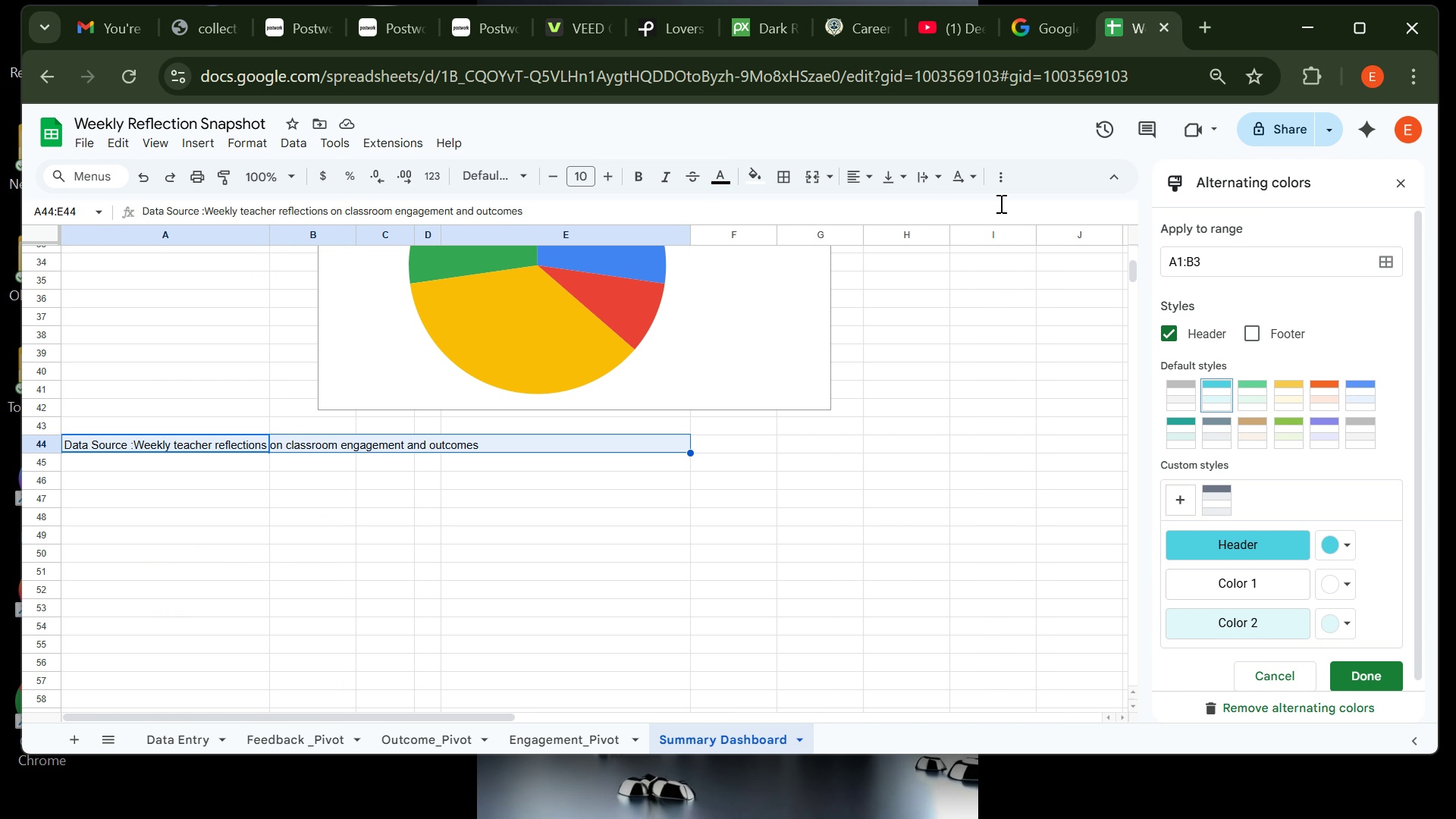 
left_click([1002, 184])
 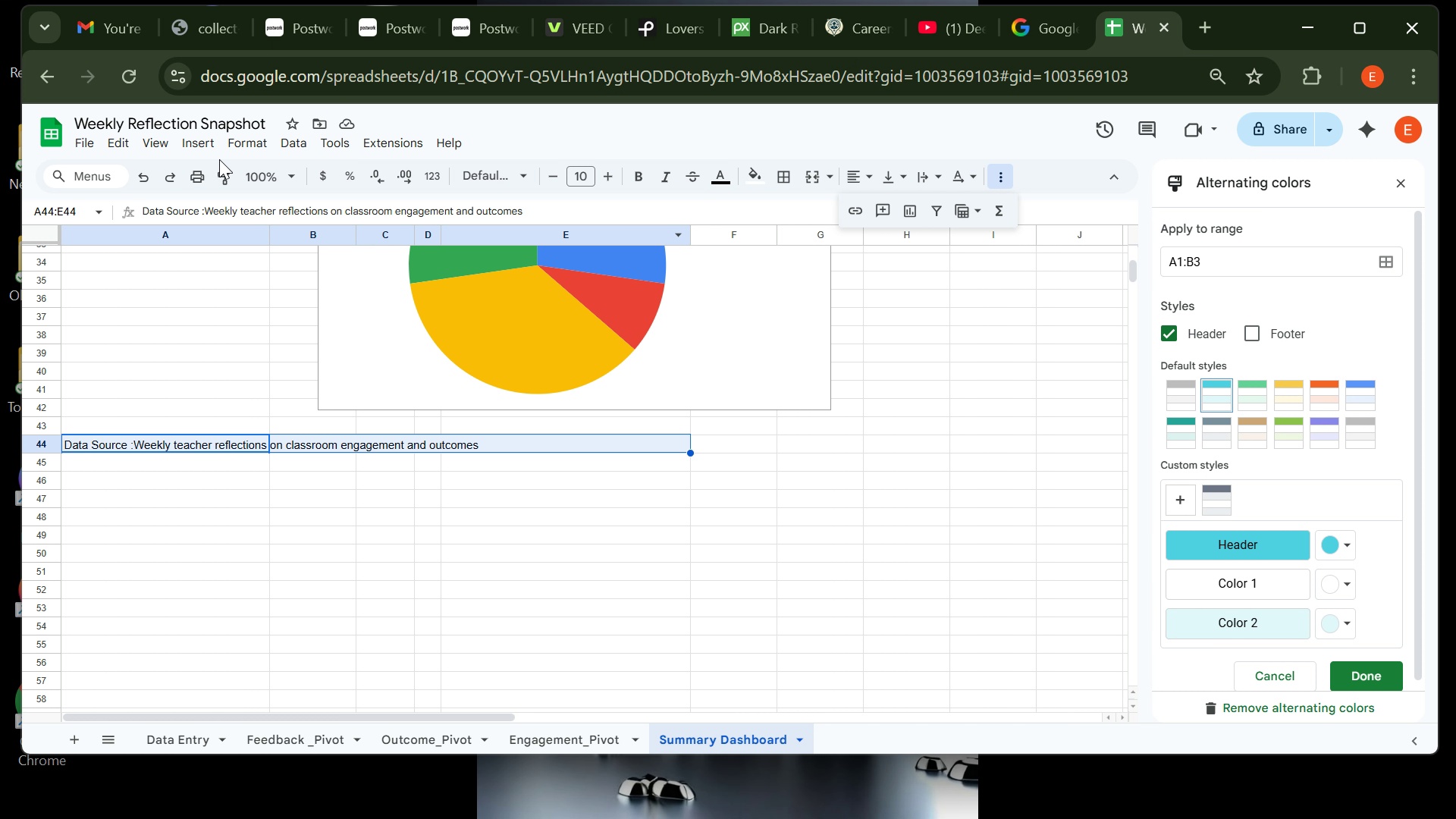 
left_click([150, 149])
 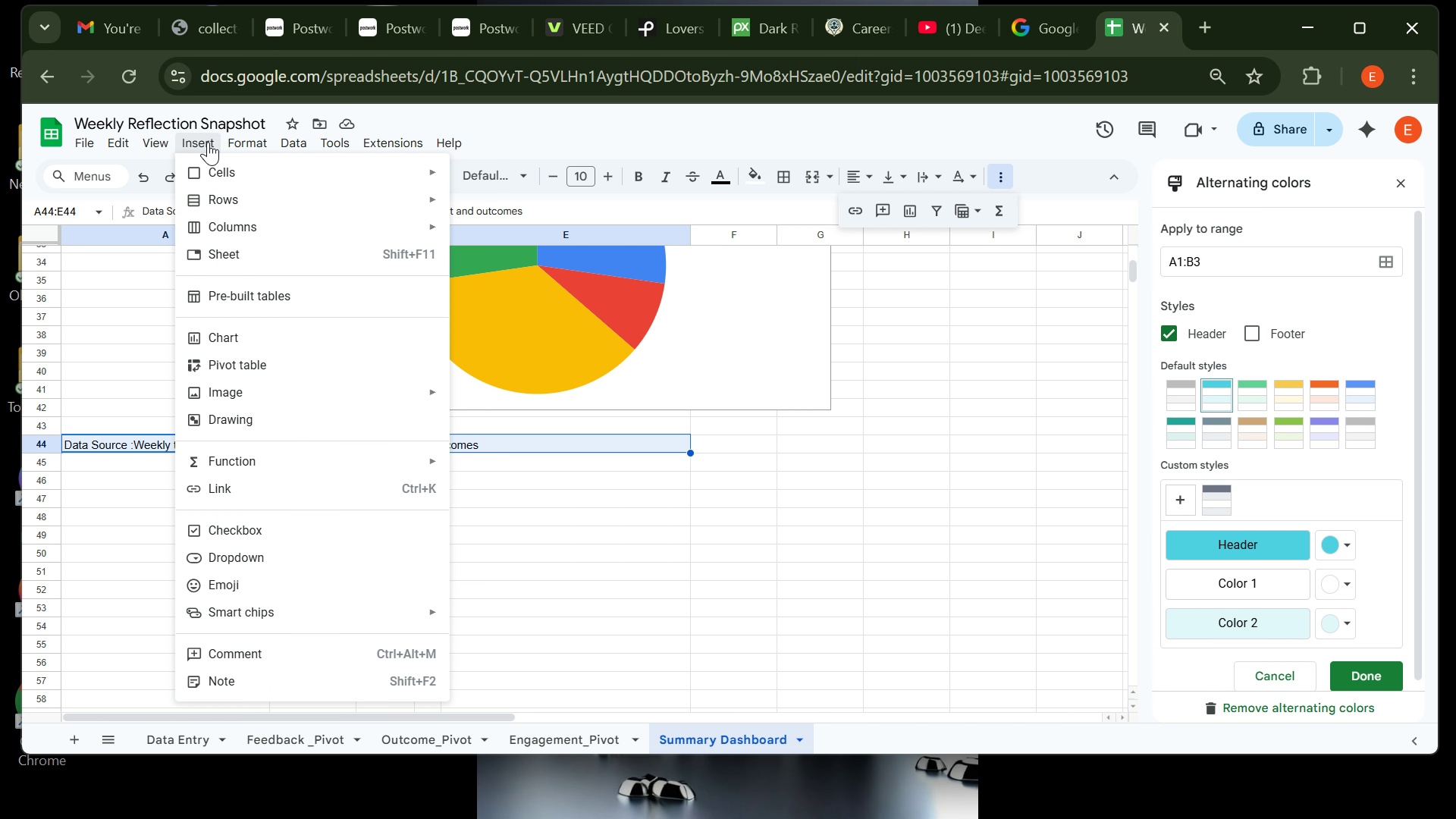 
wait(12.17)
 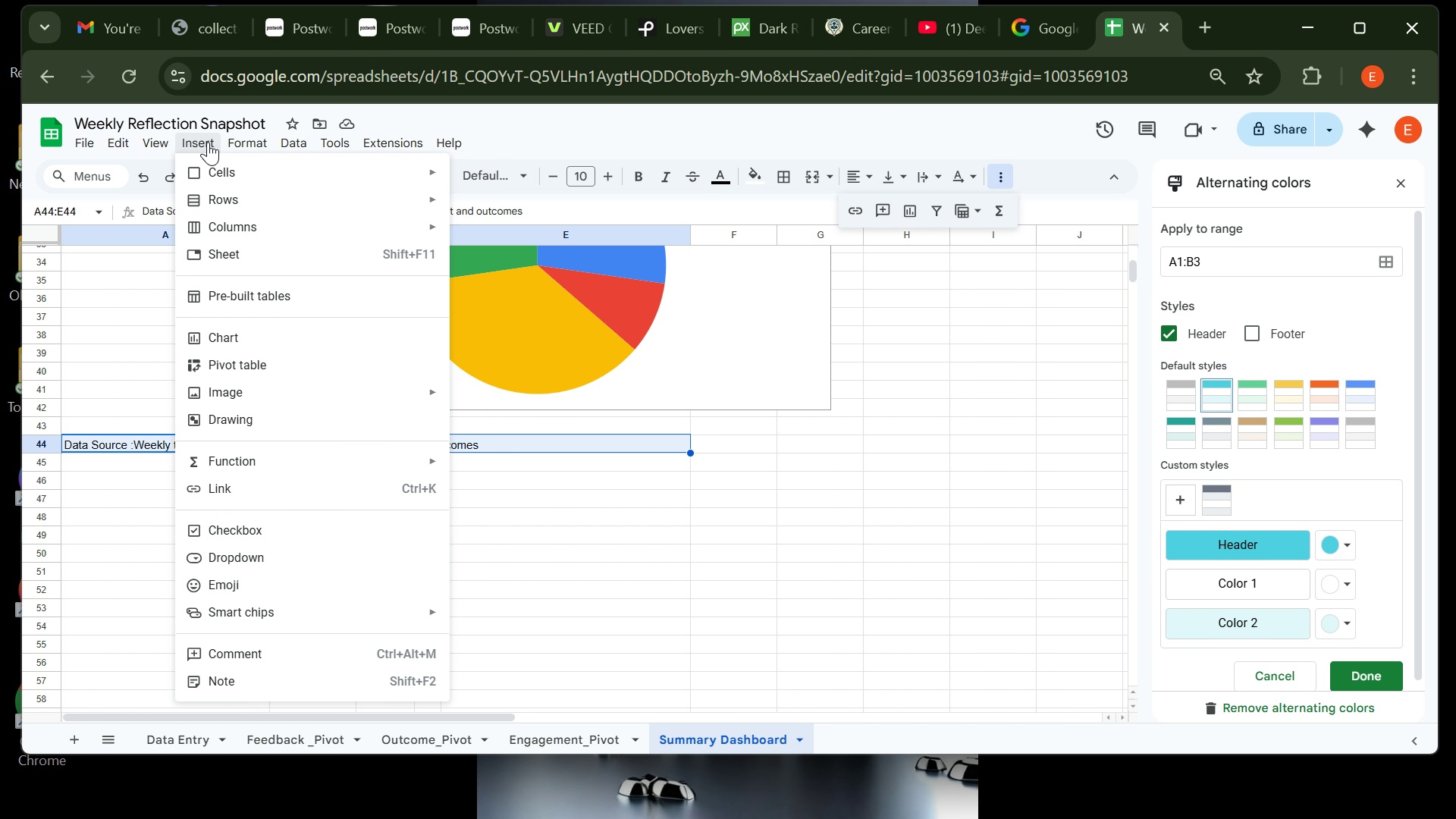 
left_click([533, 470])
 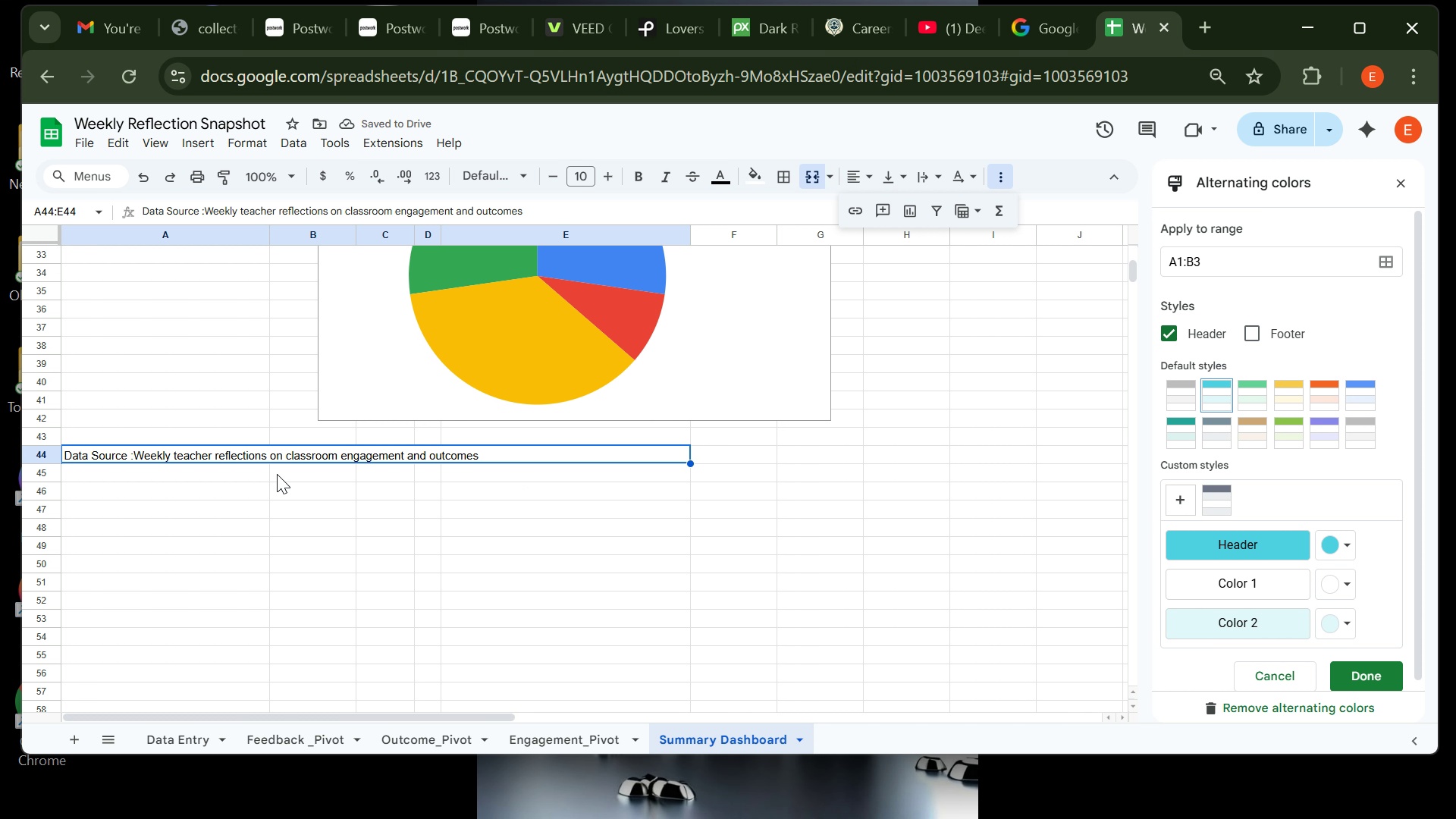 
wait(6.87)
 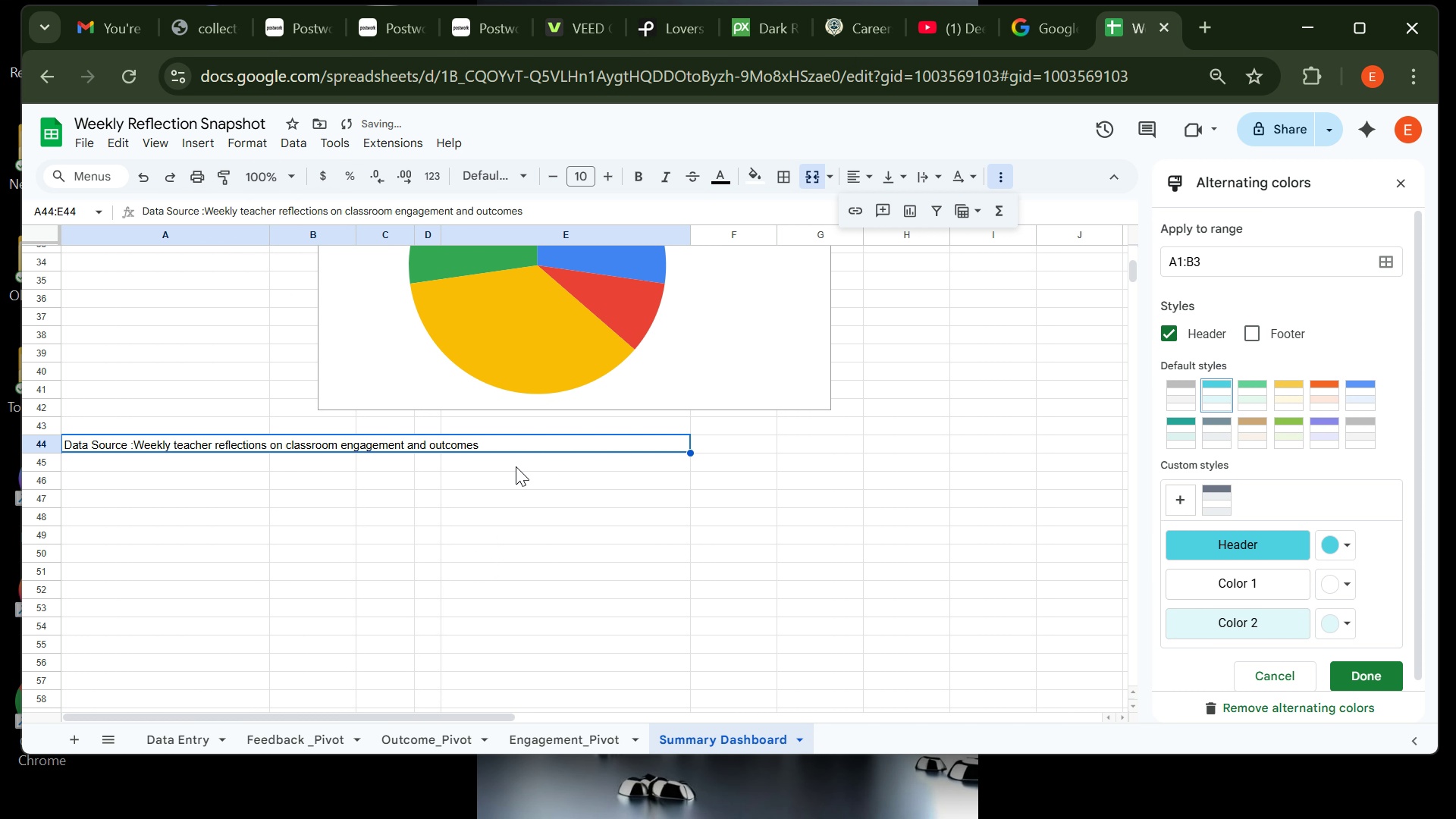 
left_click_drag(start_coordinate=[86, 452], to_coordinate=[329, 450])
 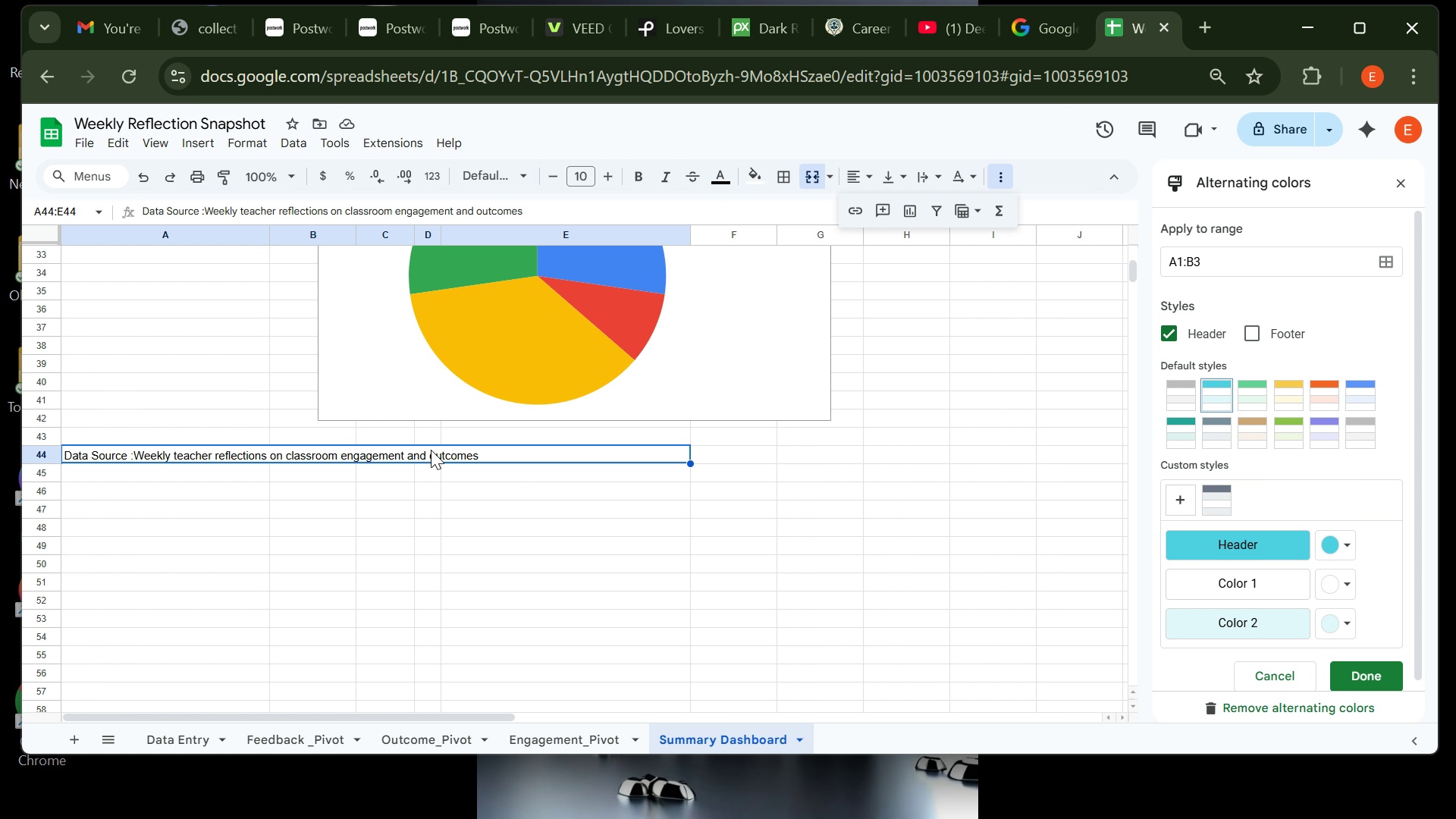 
left_click([431, 450])
 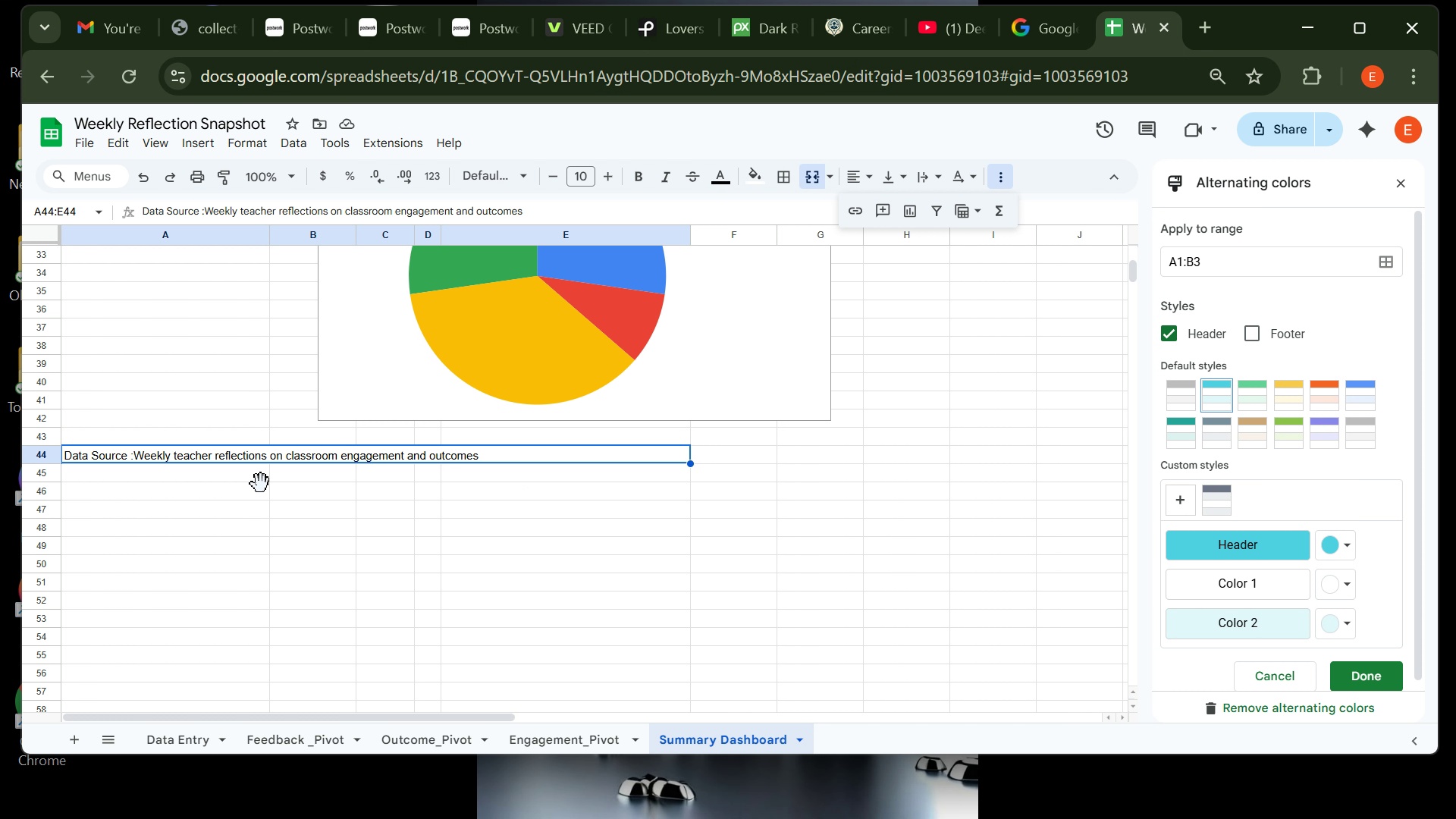 
left_click([261, 484])
 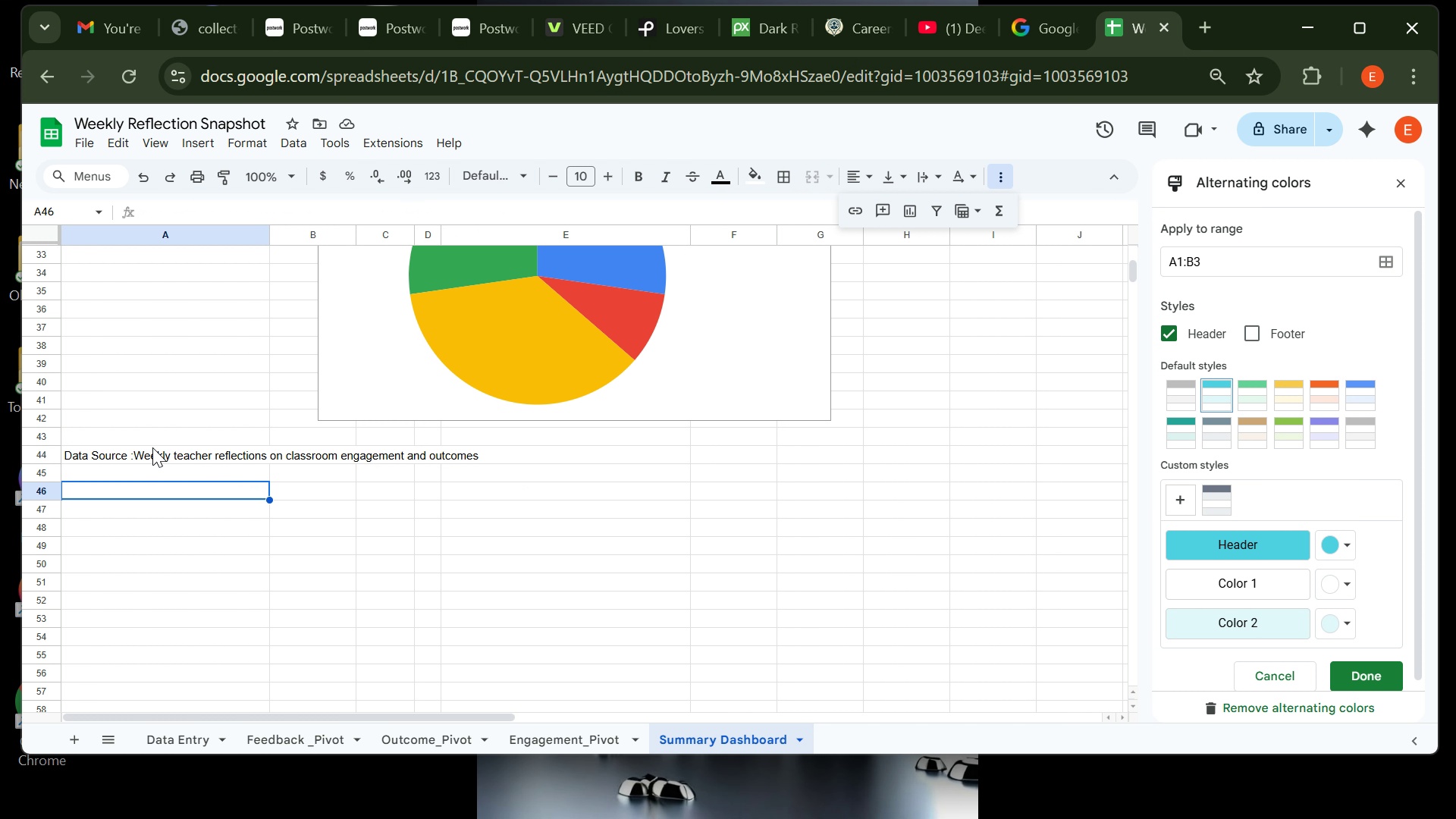 
left_click([152, 447])
 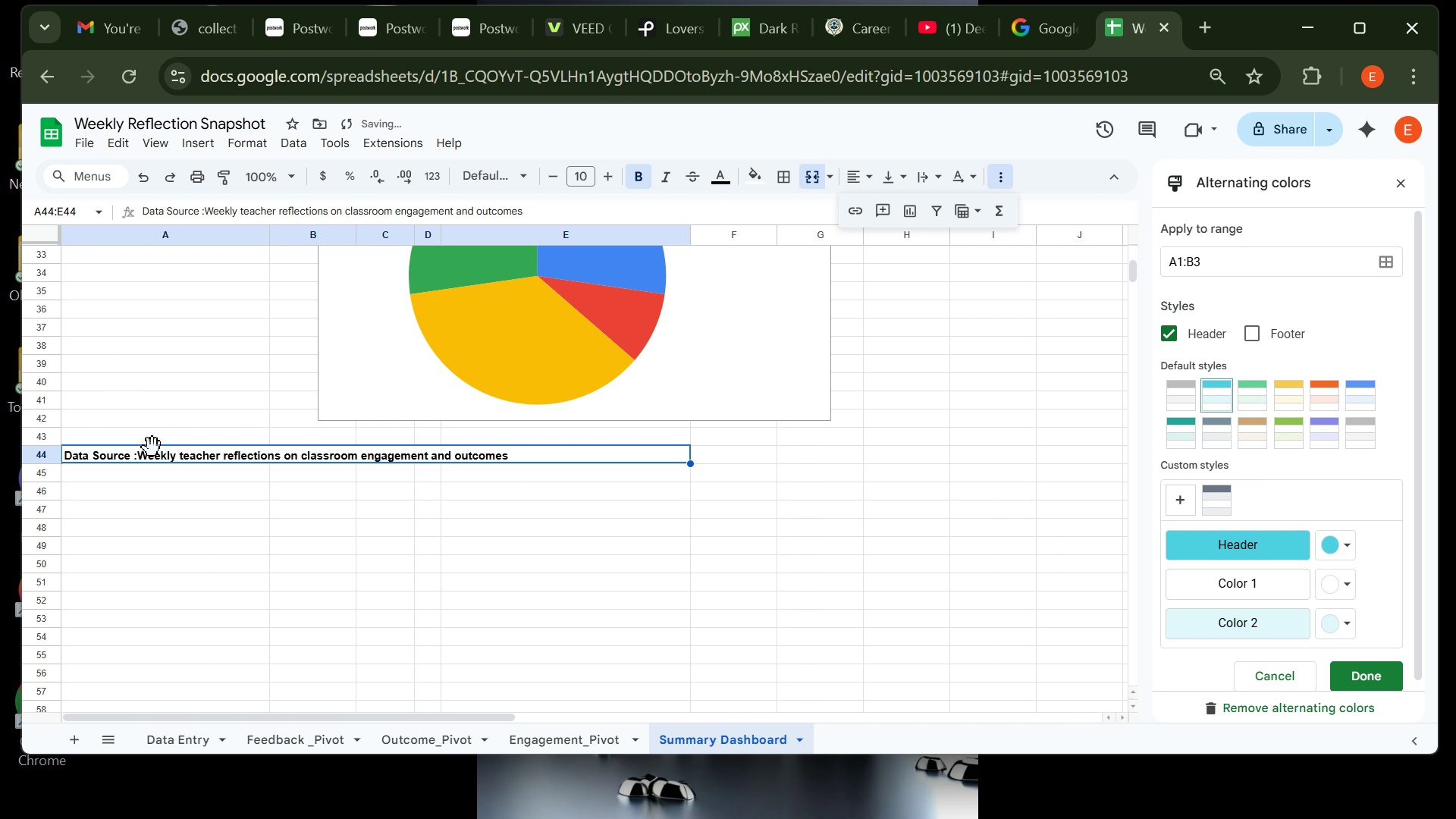 
key(Control+B)
 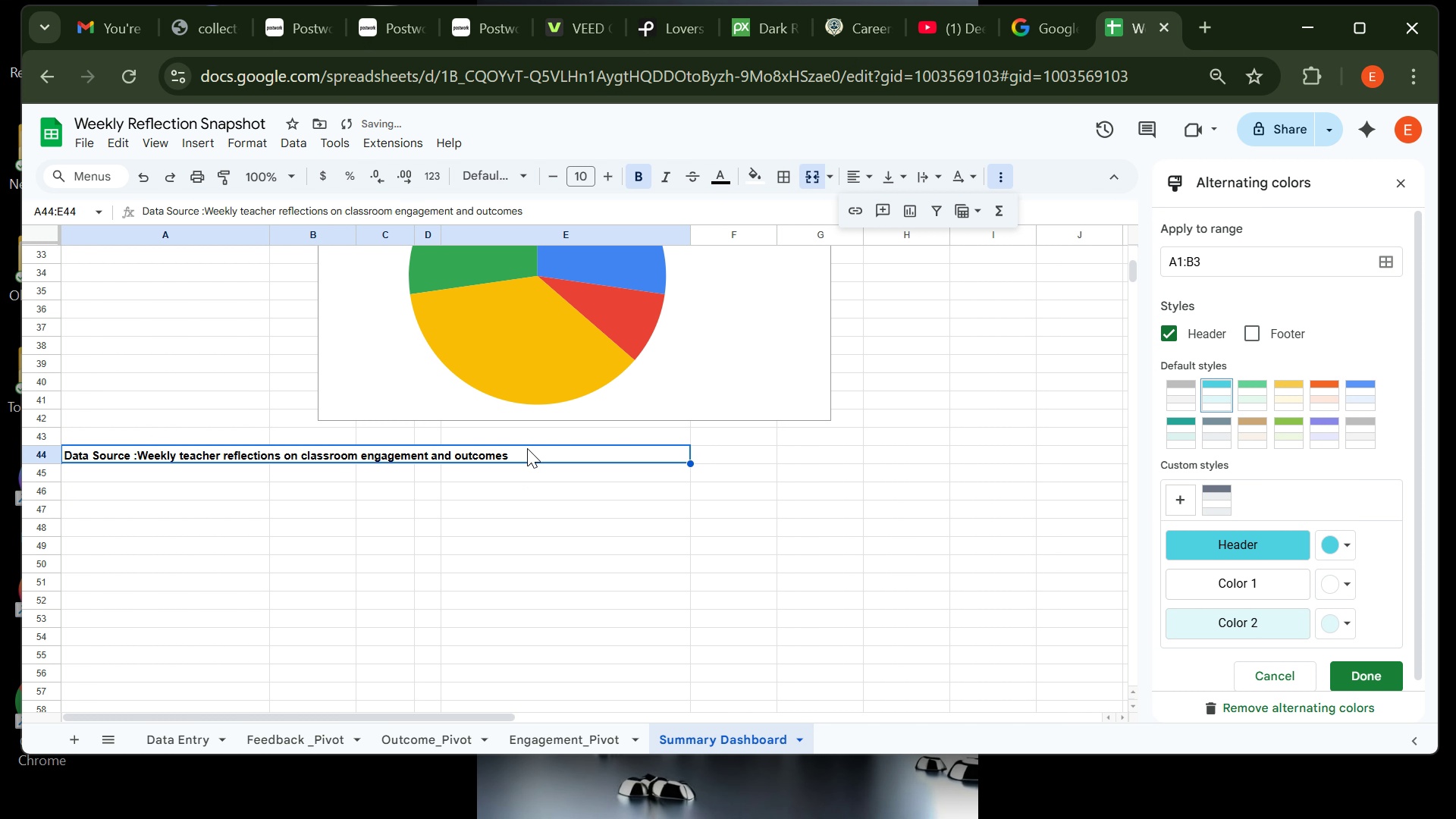 
left_click([527, 448])
 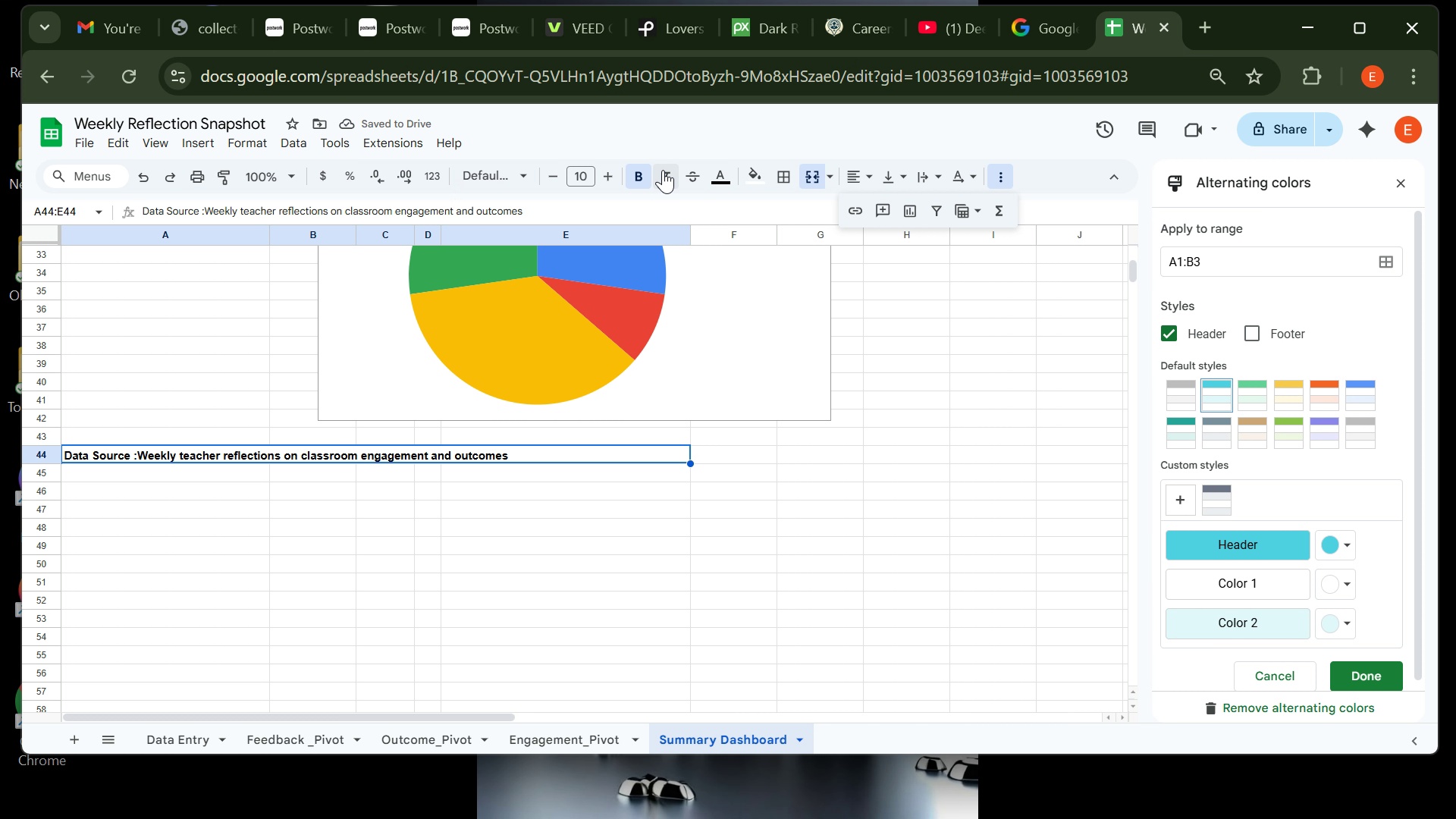 
left_click([663, 170])
 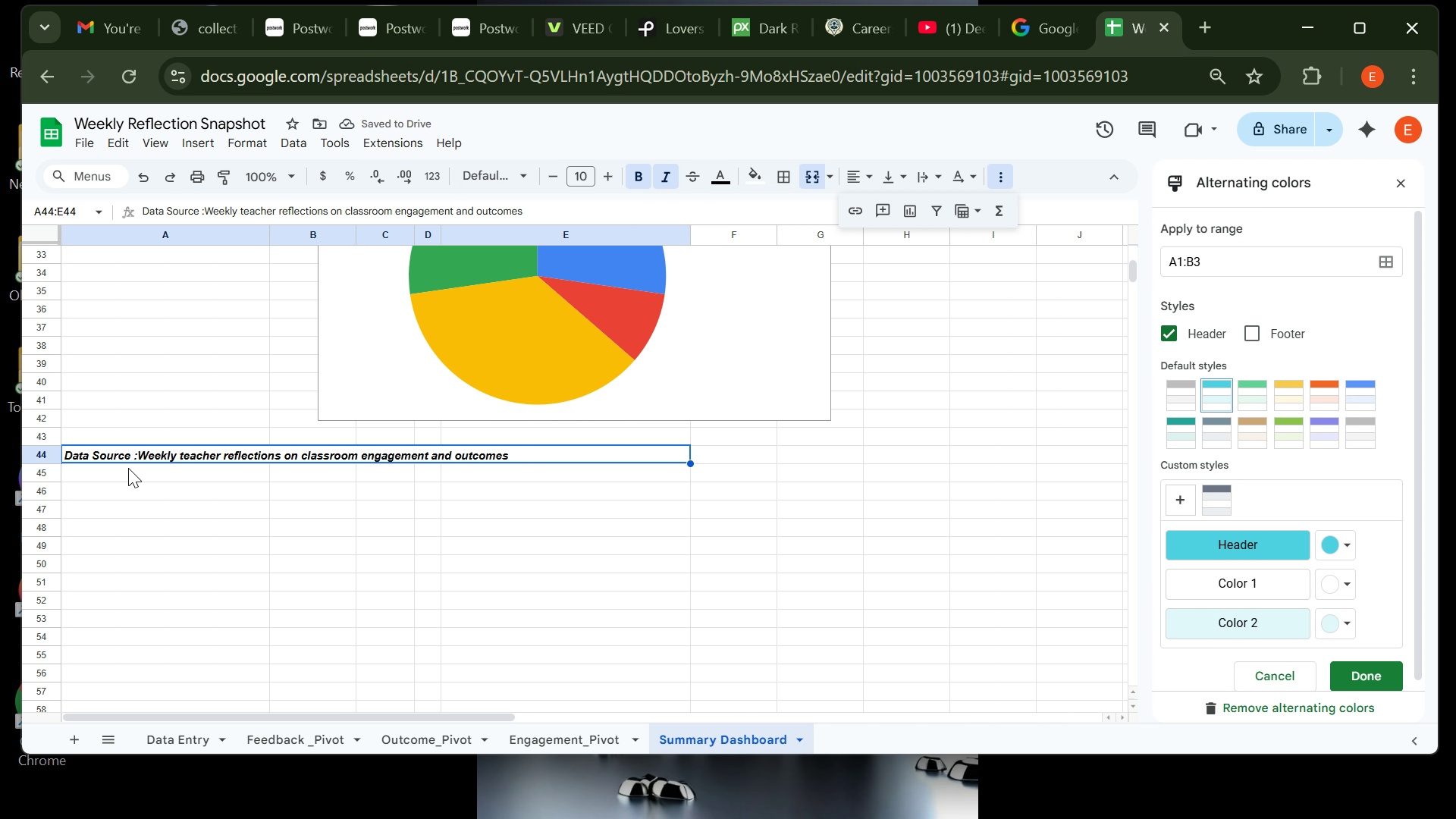 
left_click([136, 457])
 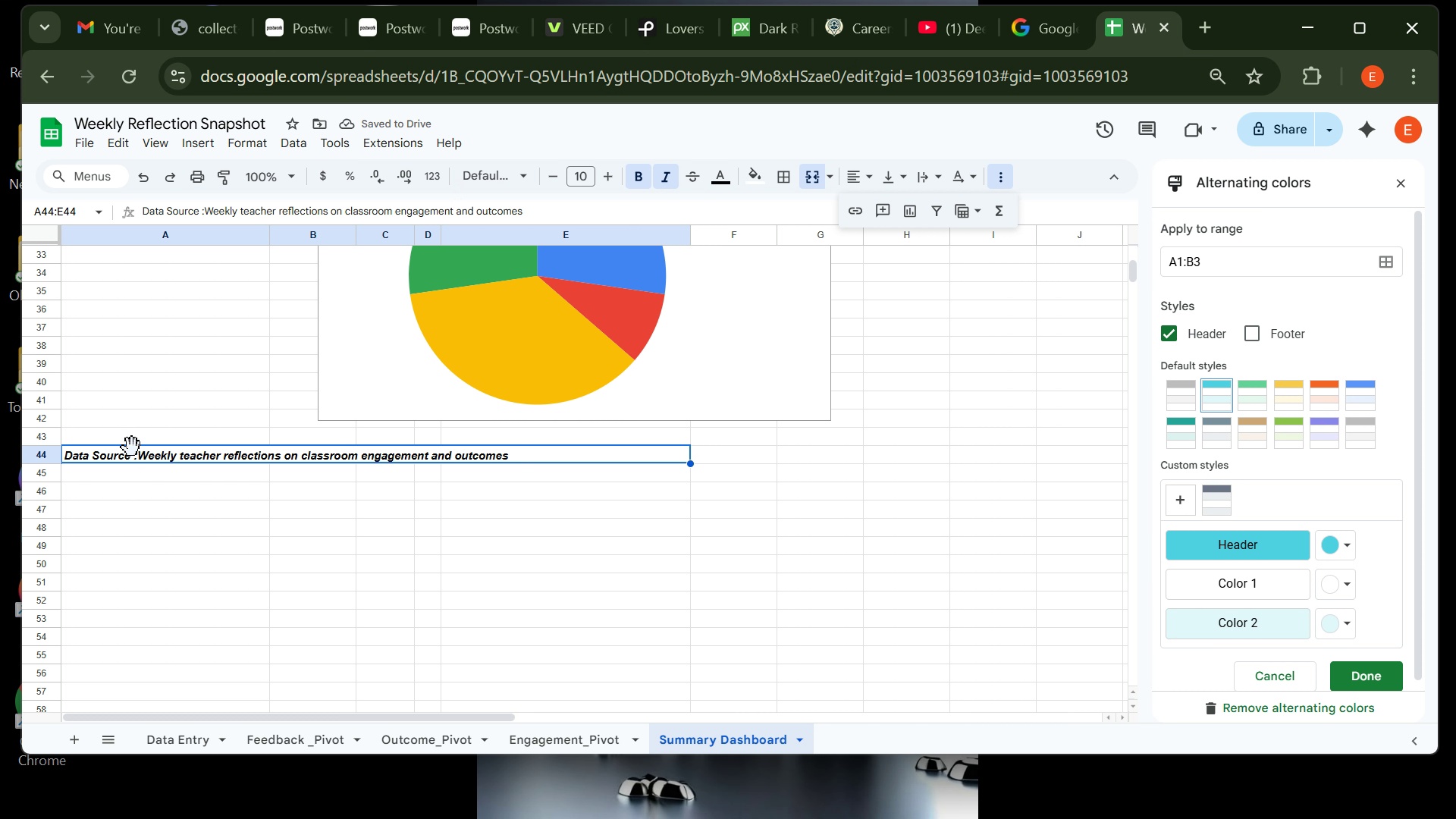 
double_click([132, 447])
 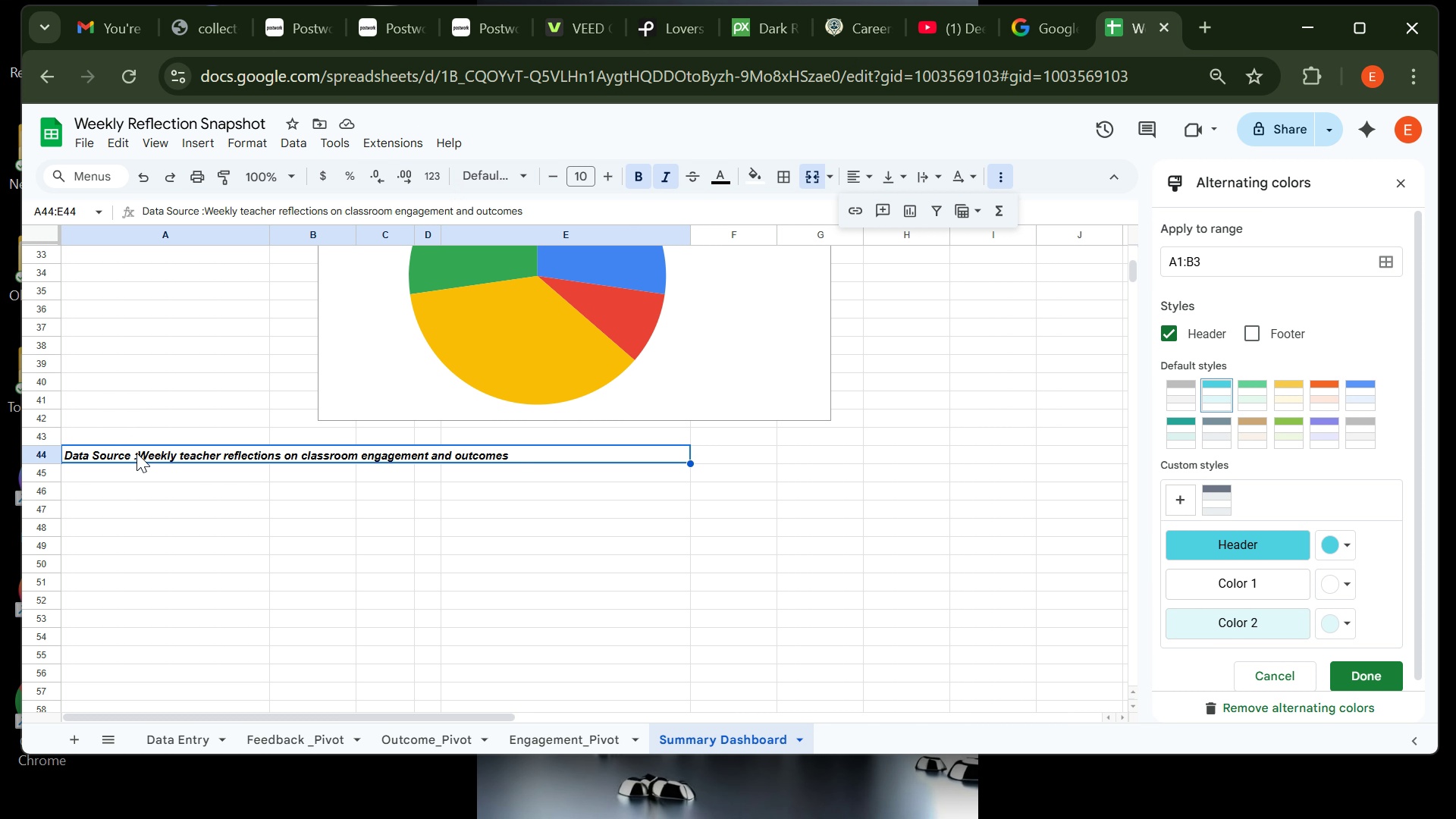 
double_click([136, 453])
 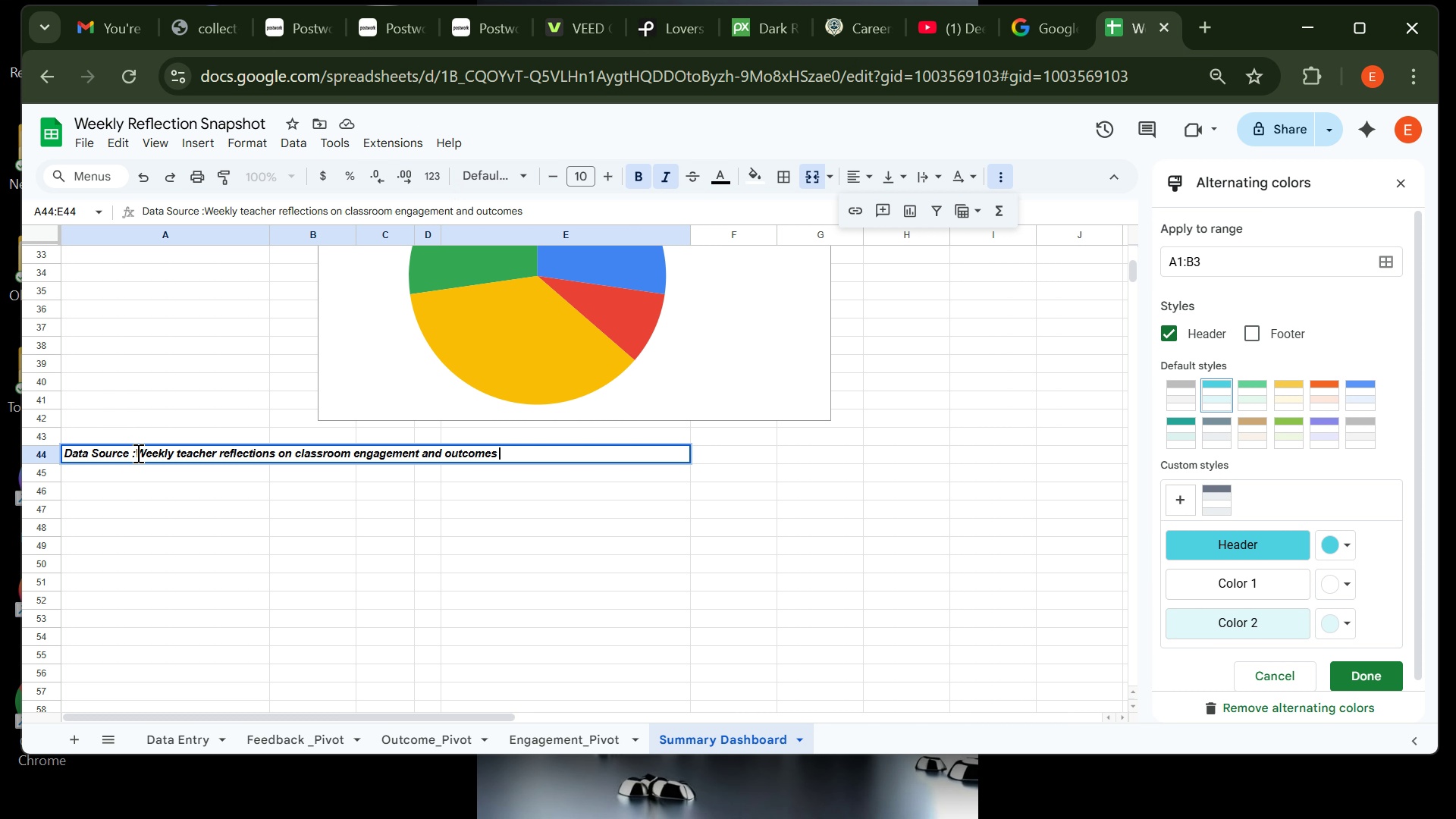 
key(ArrowLeft)
 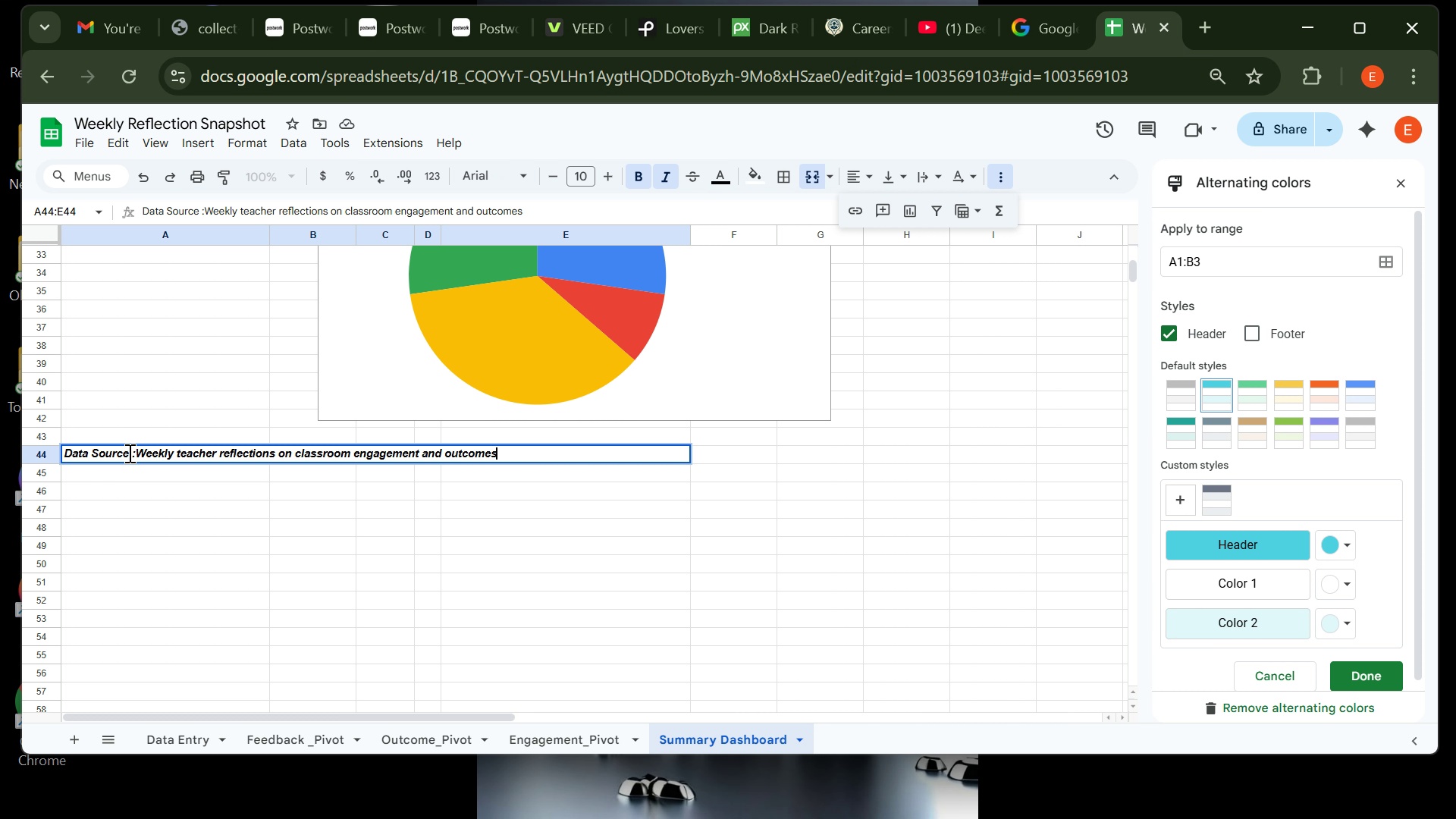 
left_click([130, 453])
 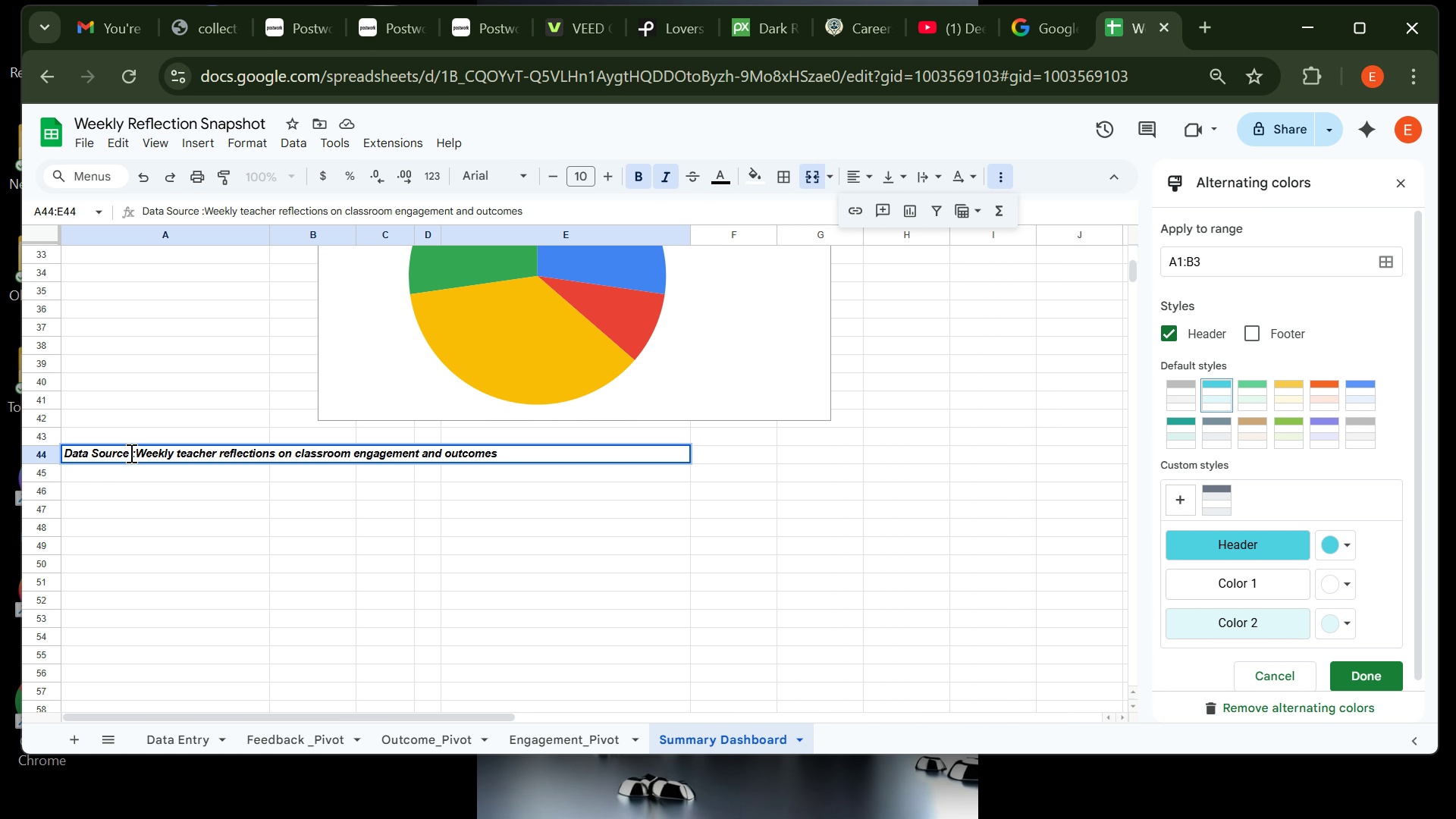 
key(ArrowRight)
 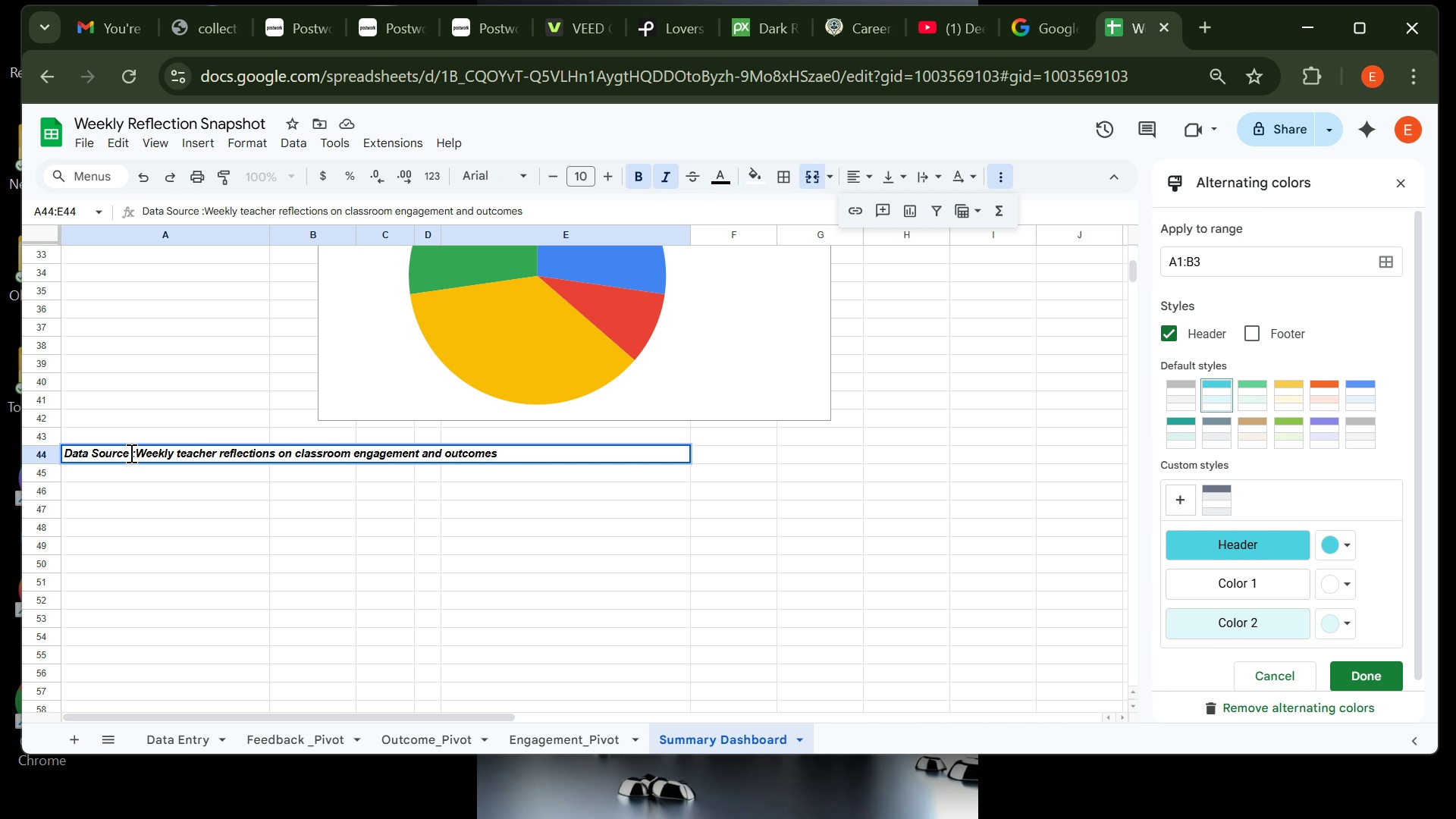 
key(Backspace)
 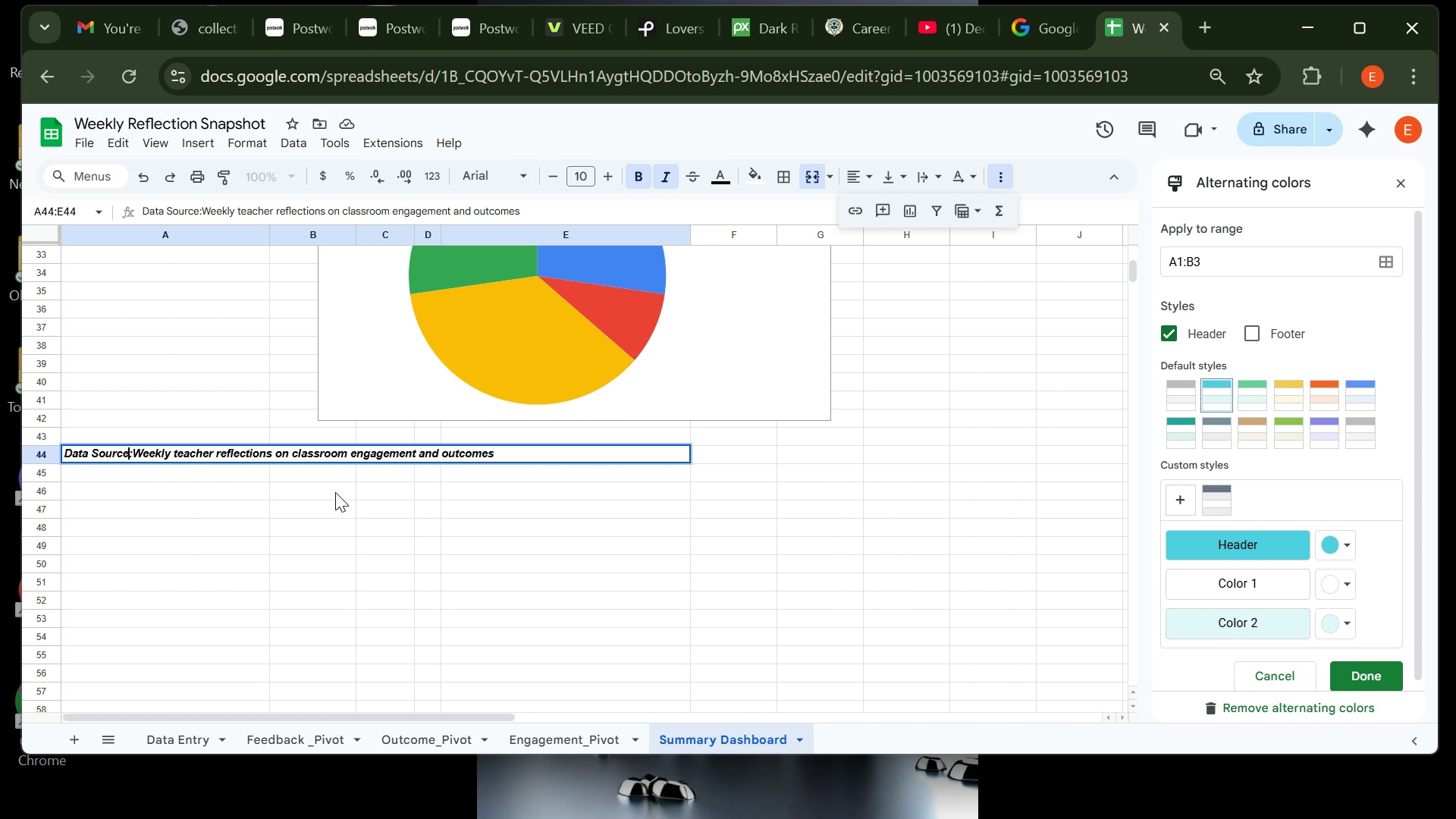 
left_click([335, 492])
 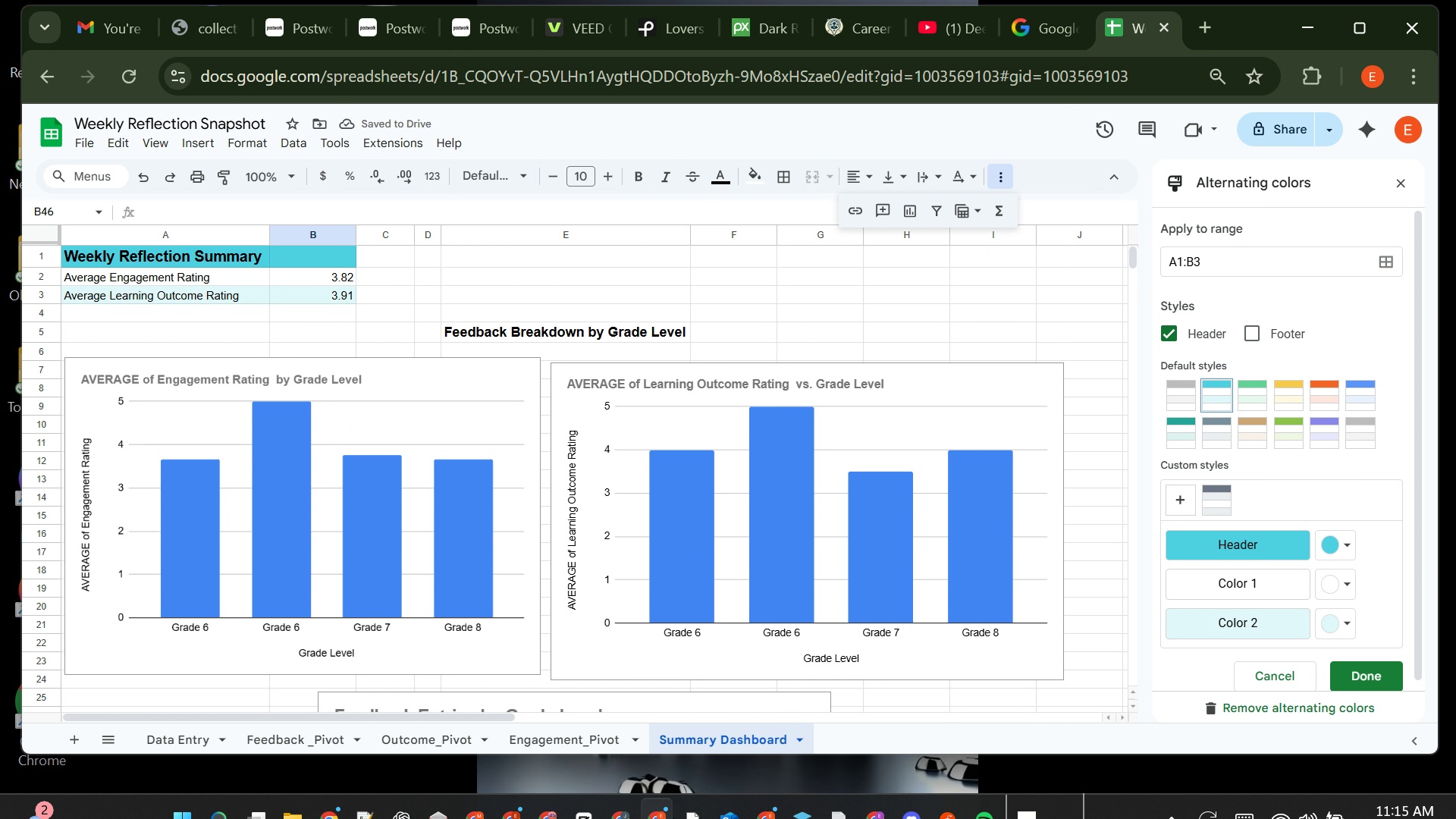 
wait(5.77)
 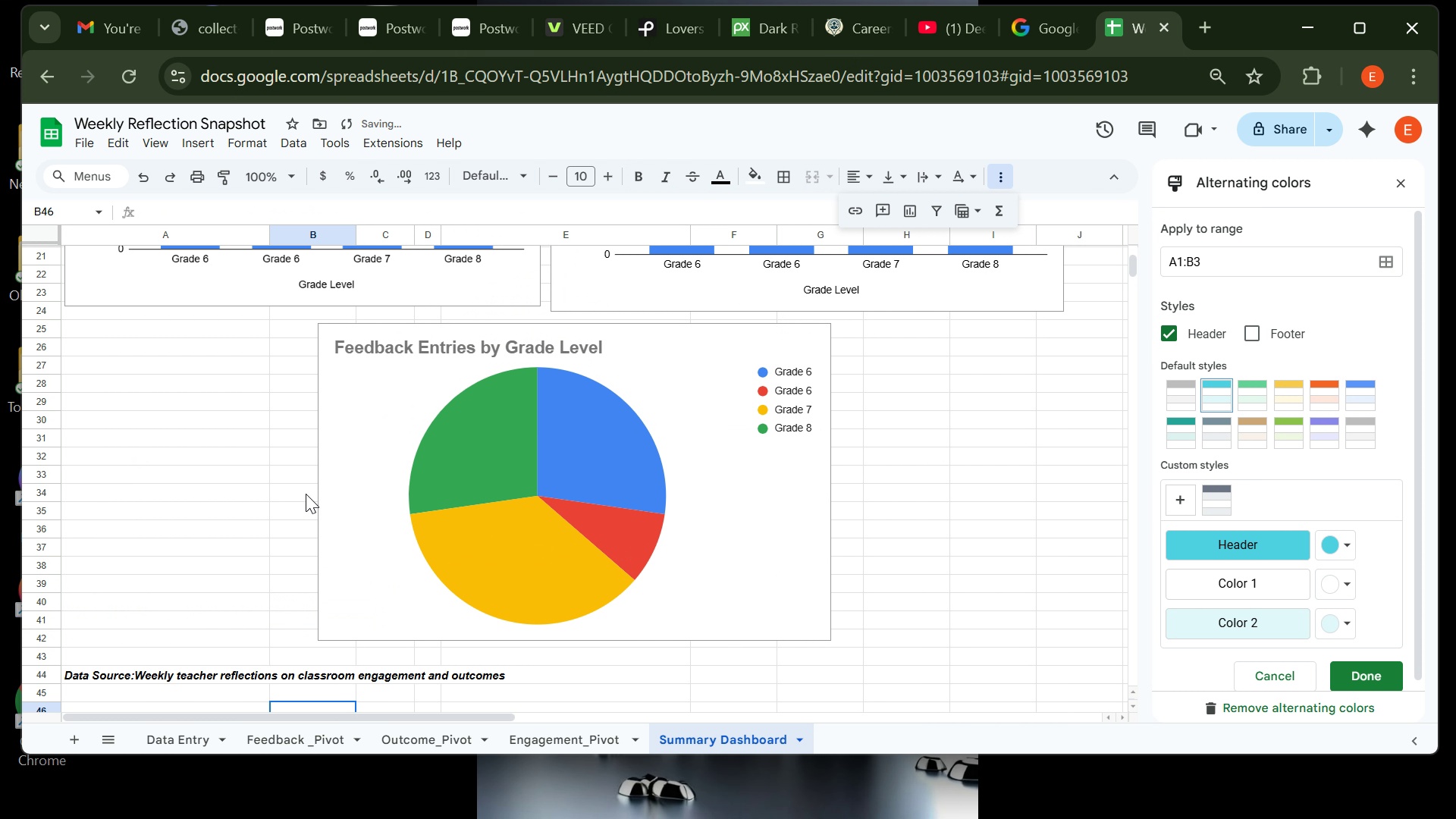 
left_click([1035, 793])
 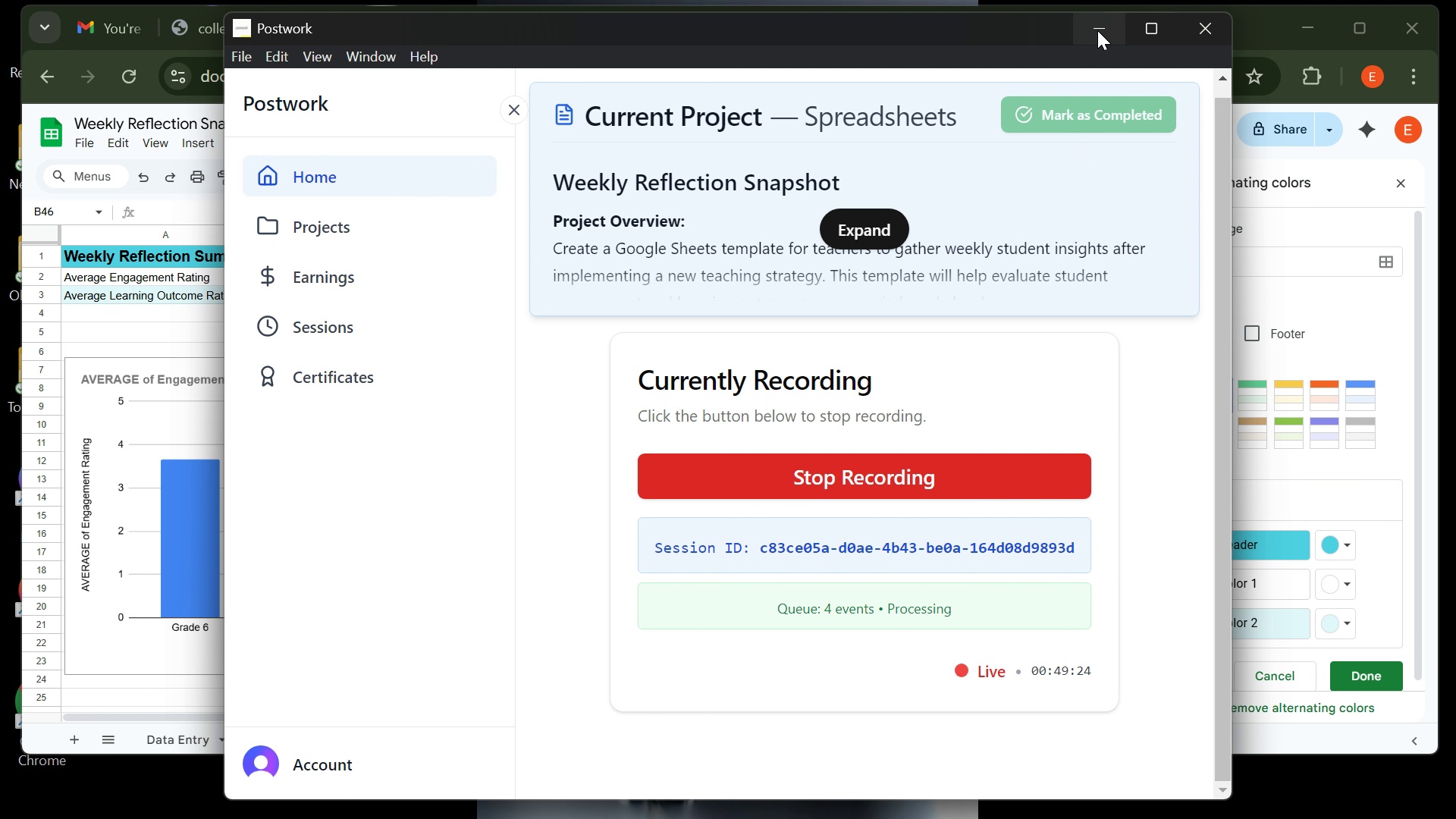 
left_click([1097, 30])
 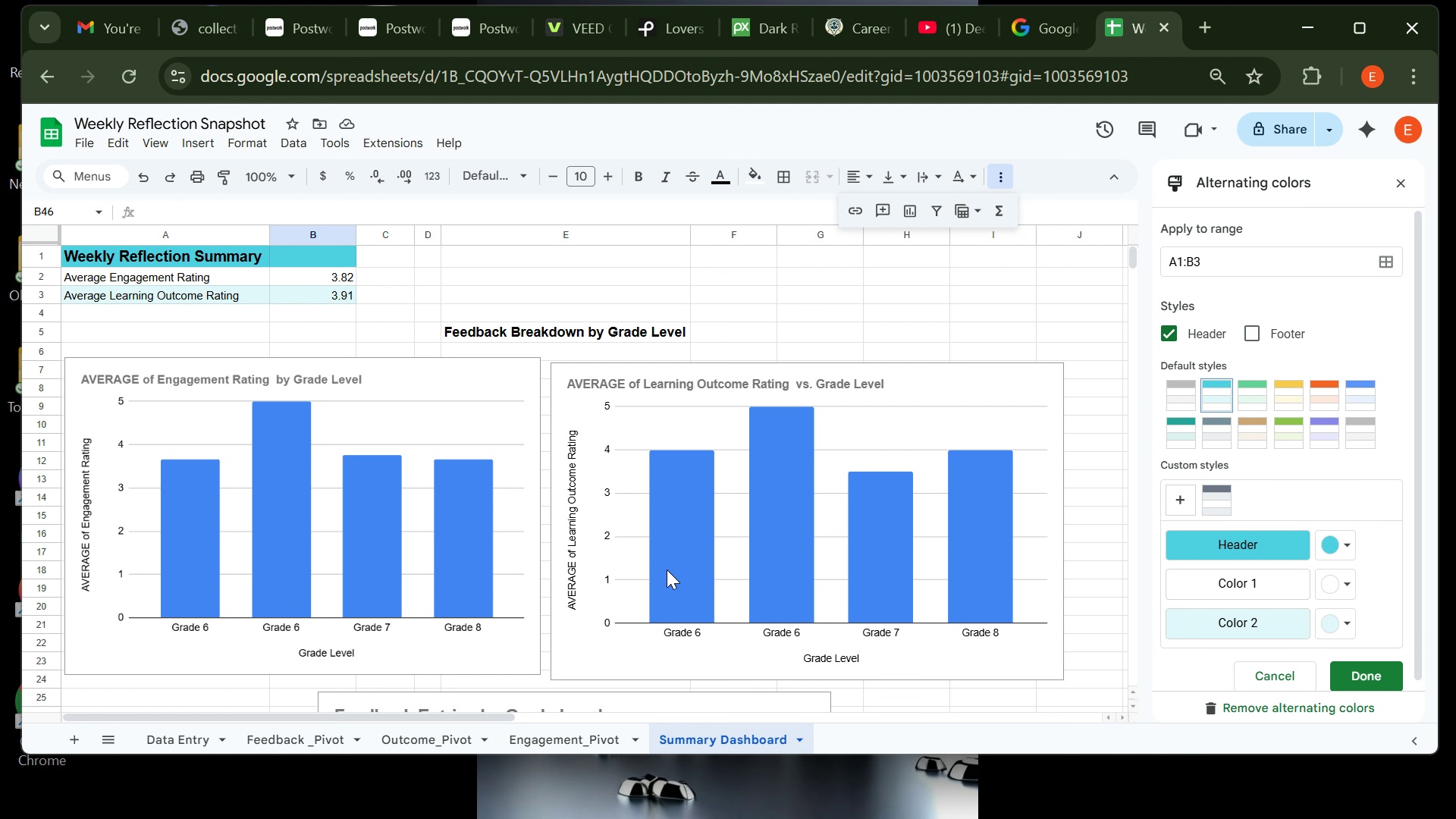 
wait(7.78)
 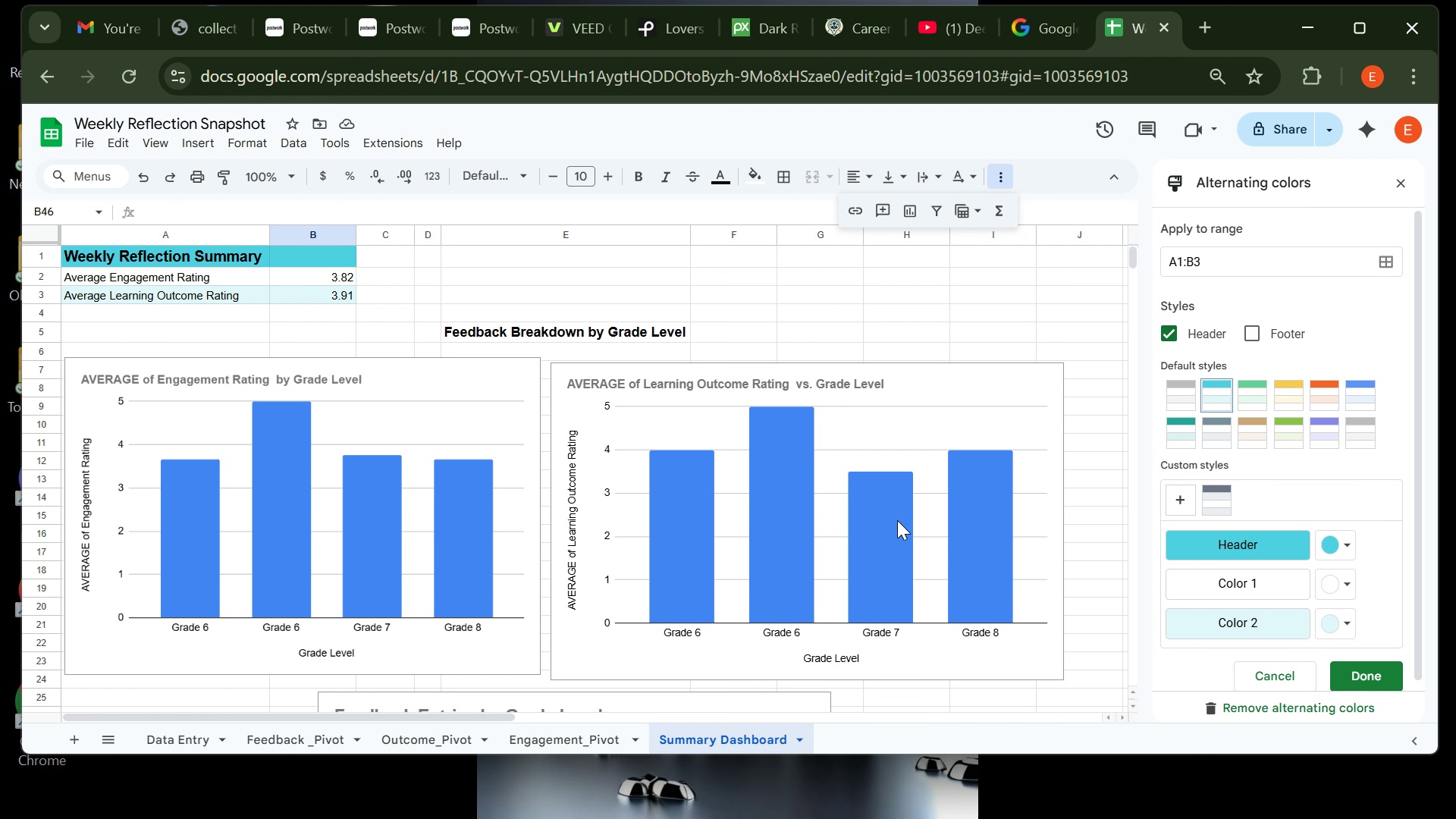 
left_click([78, 735])
 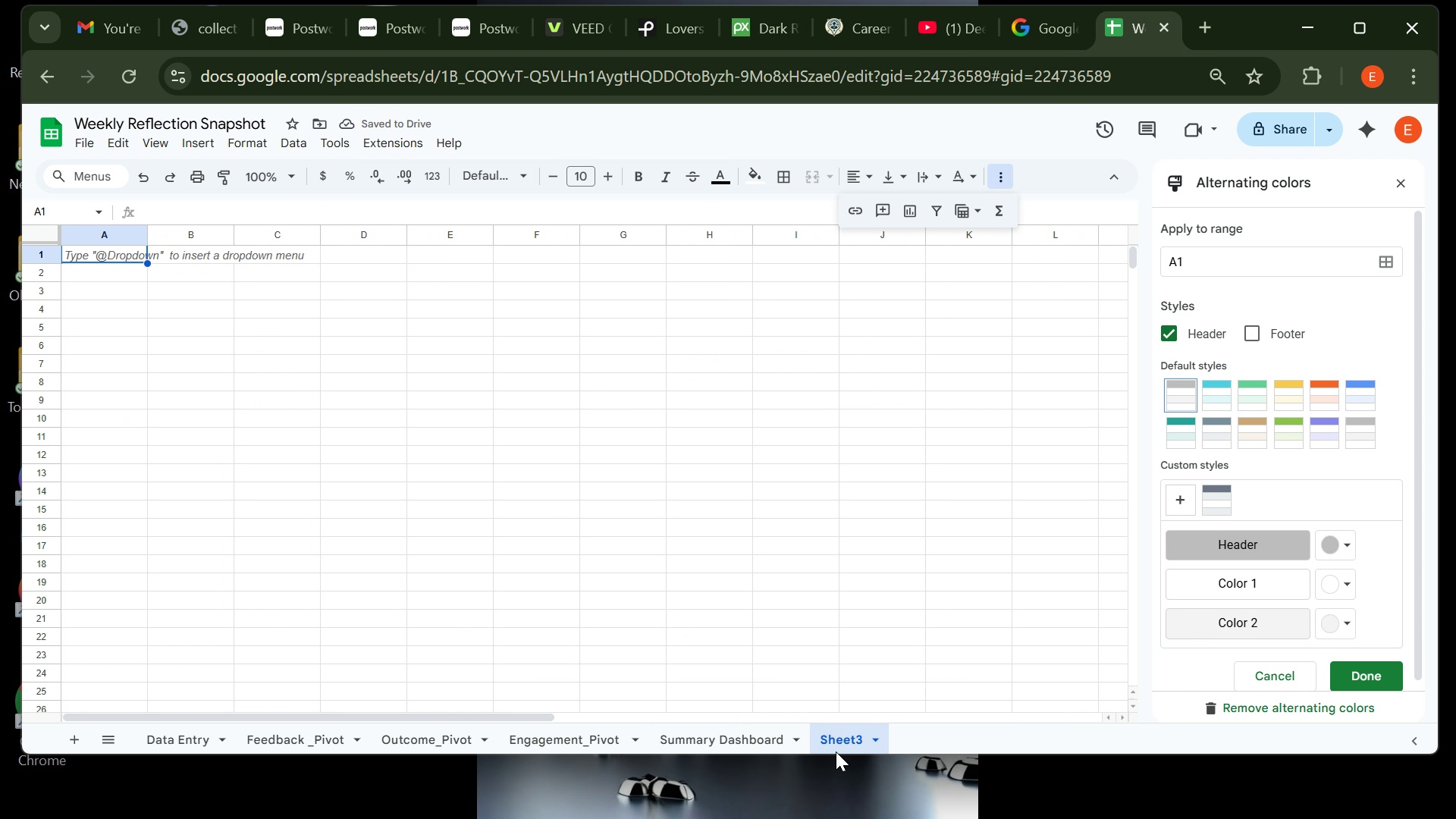 
right_click([858, 745])
 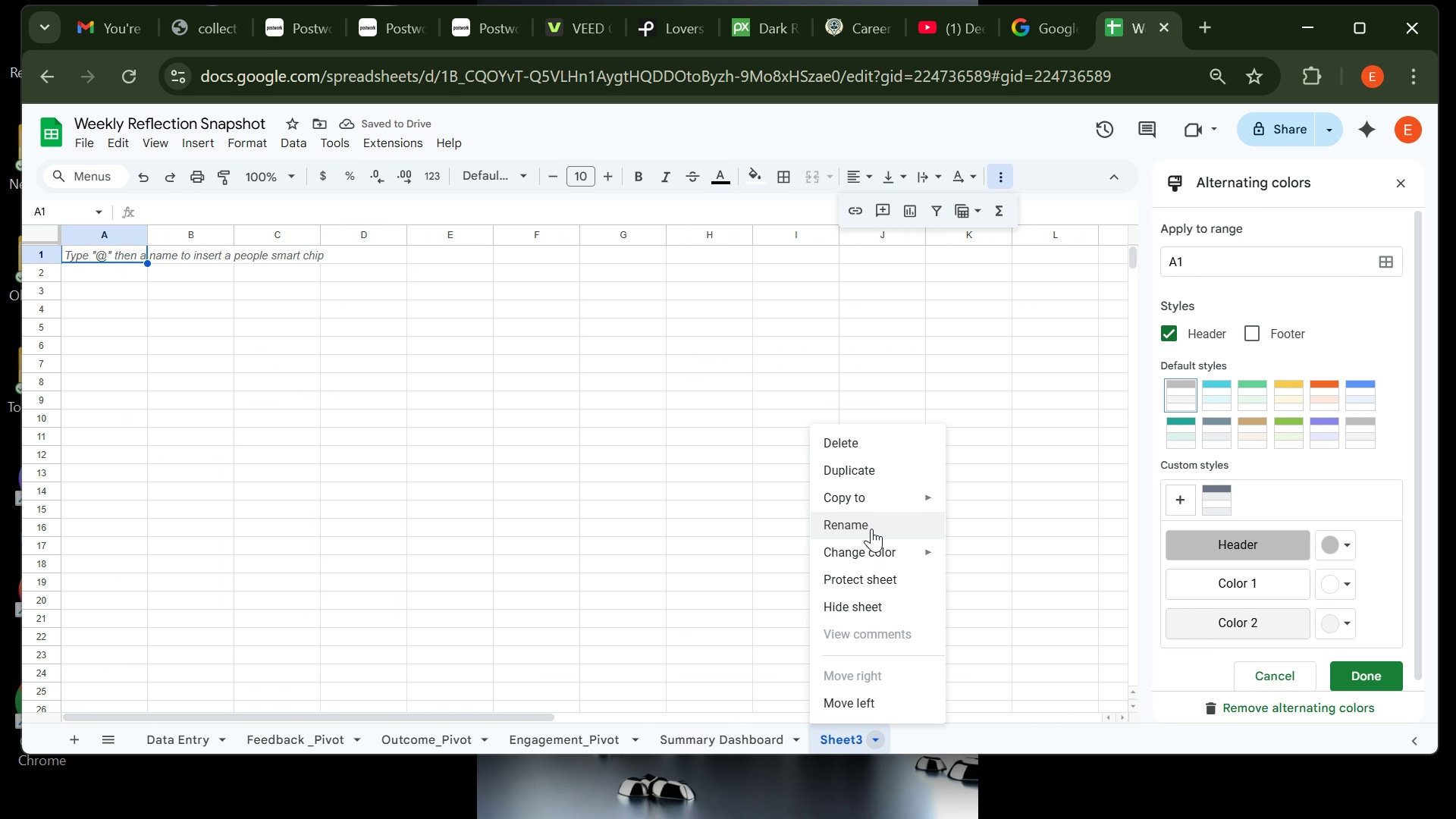 
left_click([871, 529])
 